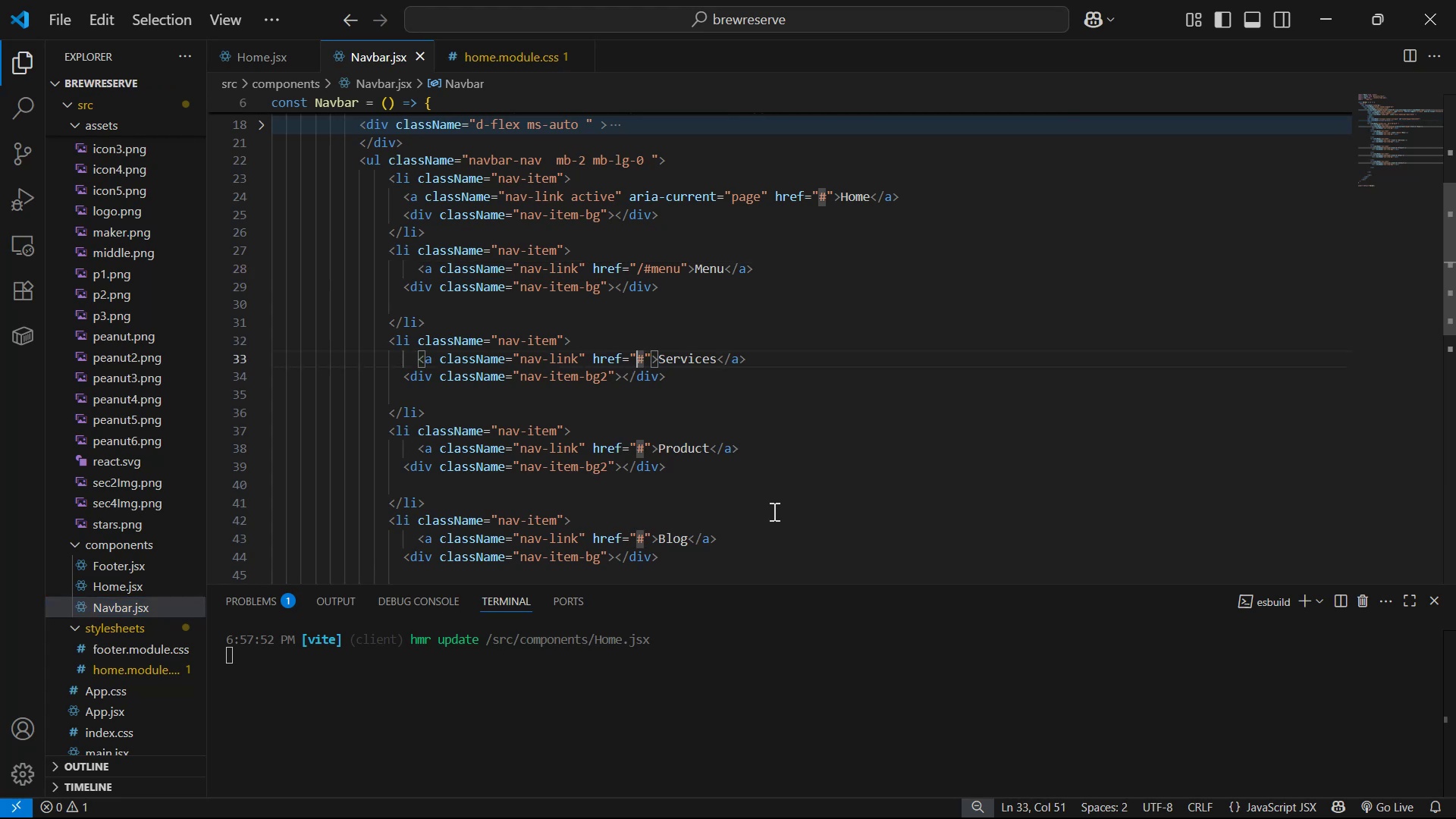 
key(Slash)
 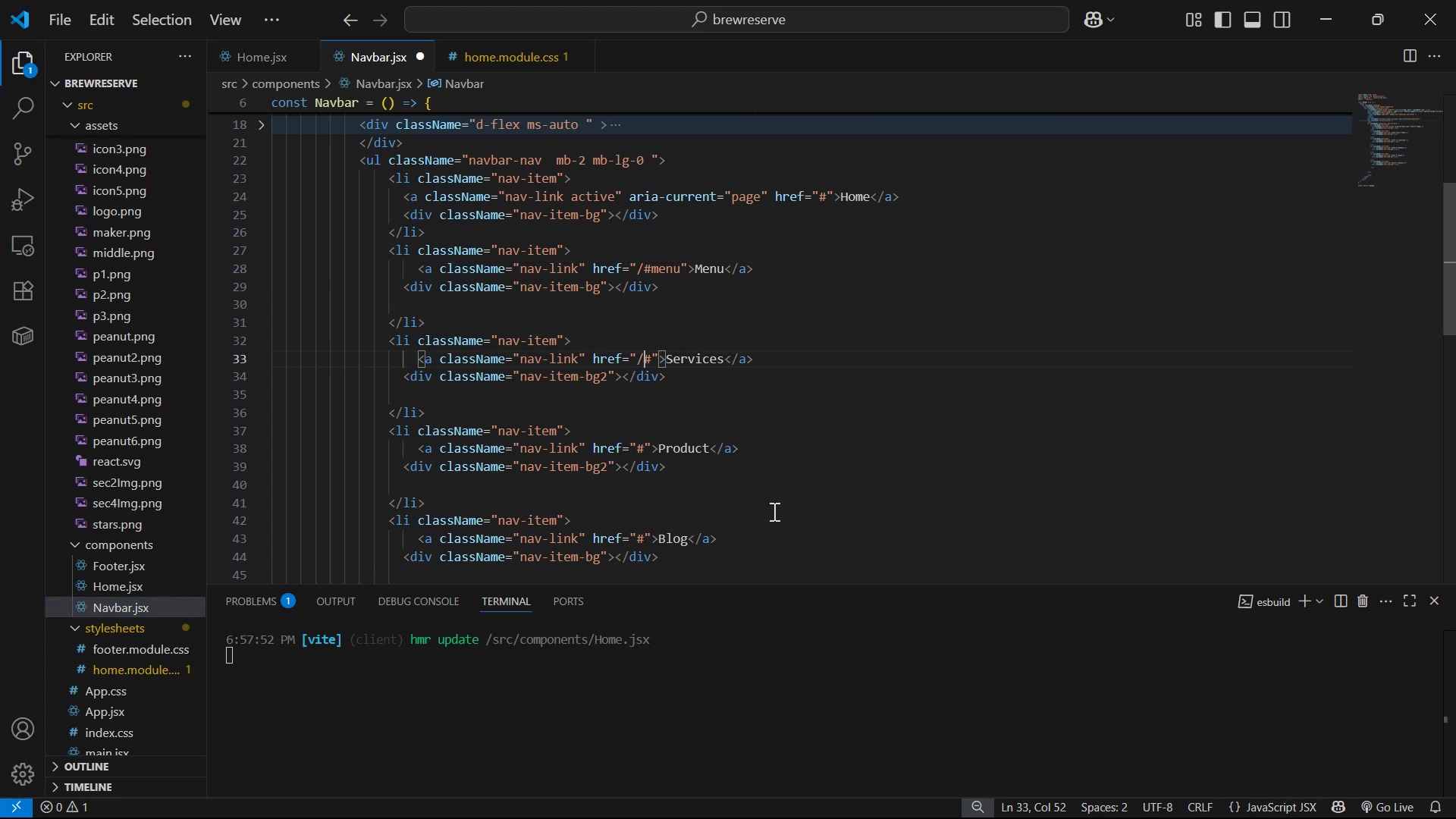 
key(ArrowRight)
 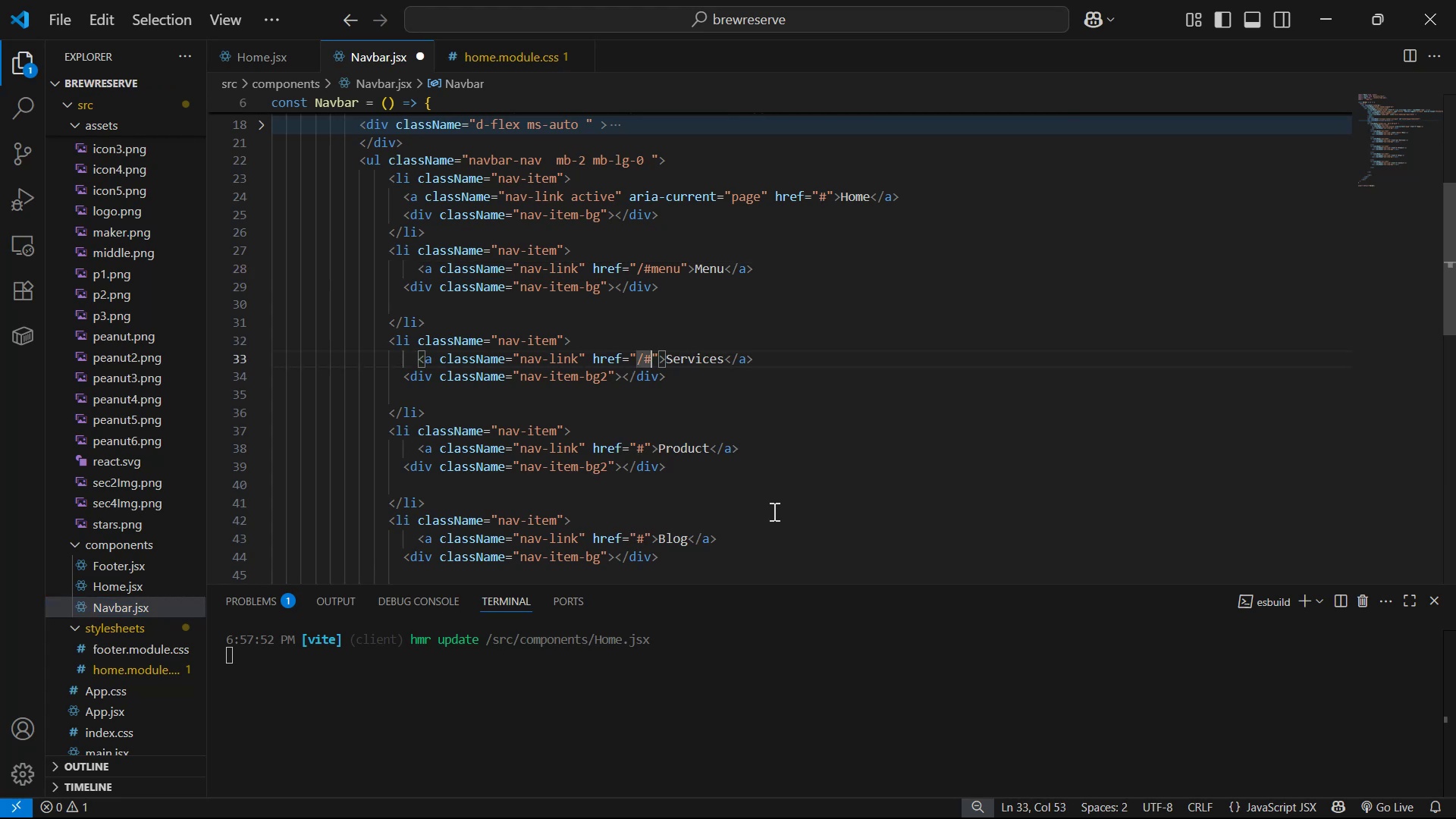 
key(Control+V)
 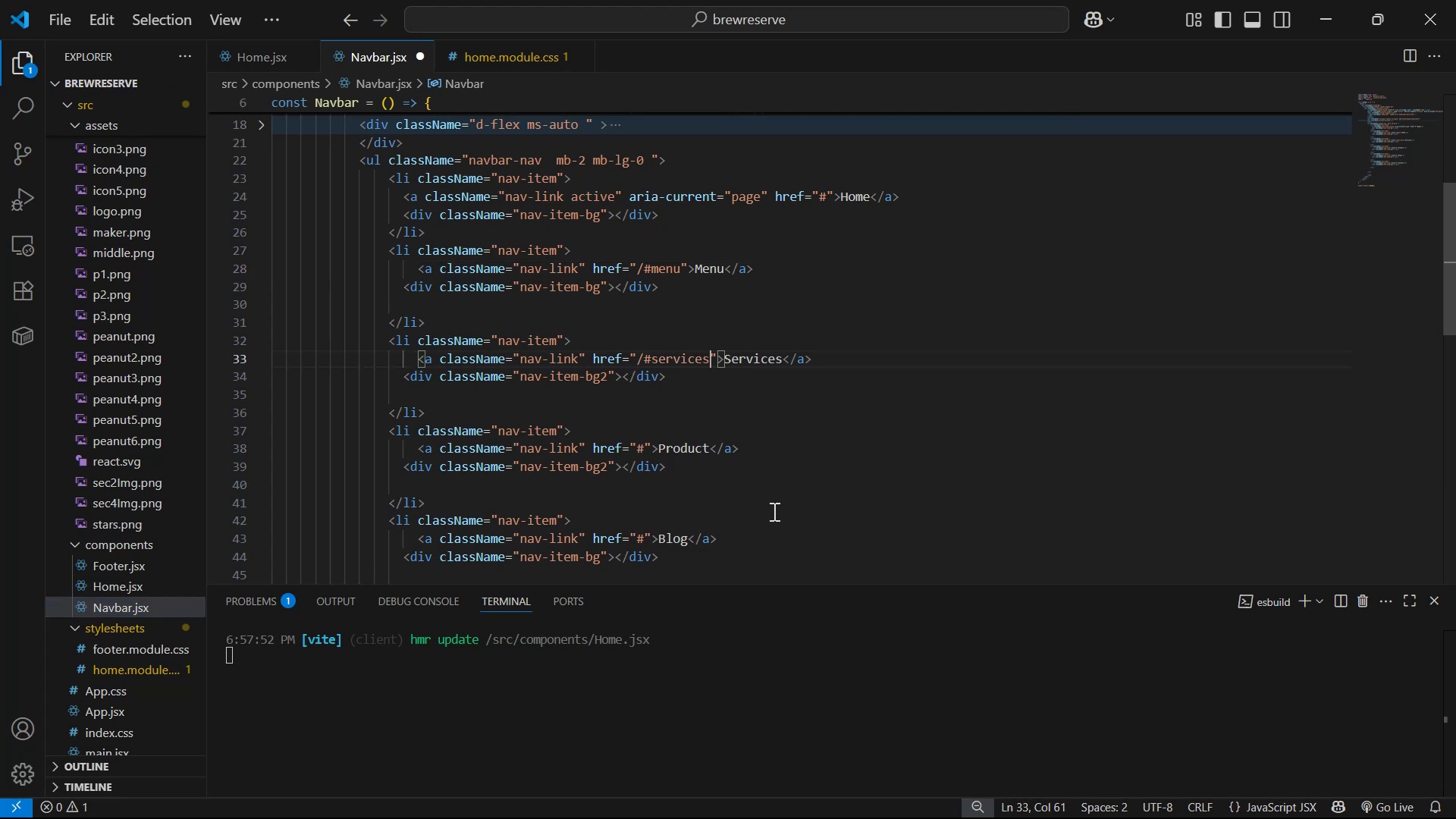 
key(Control+S)
 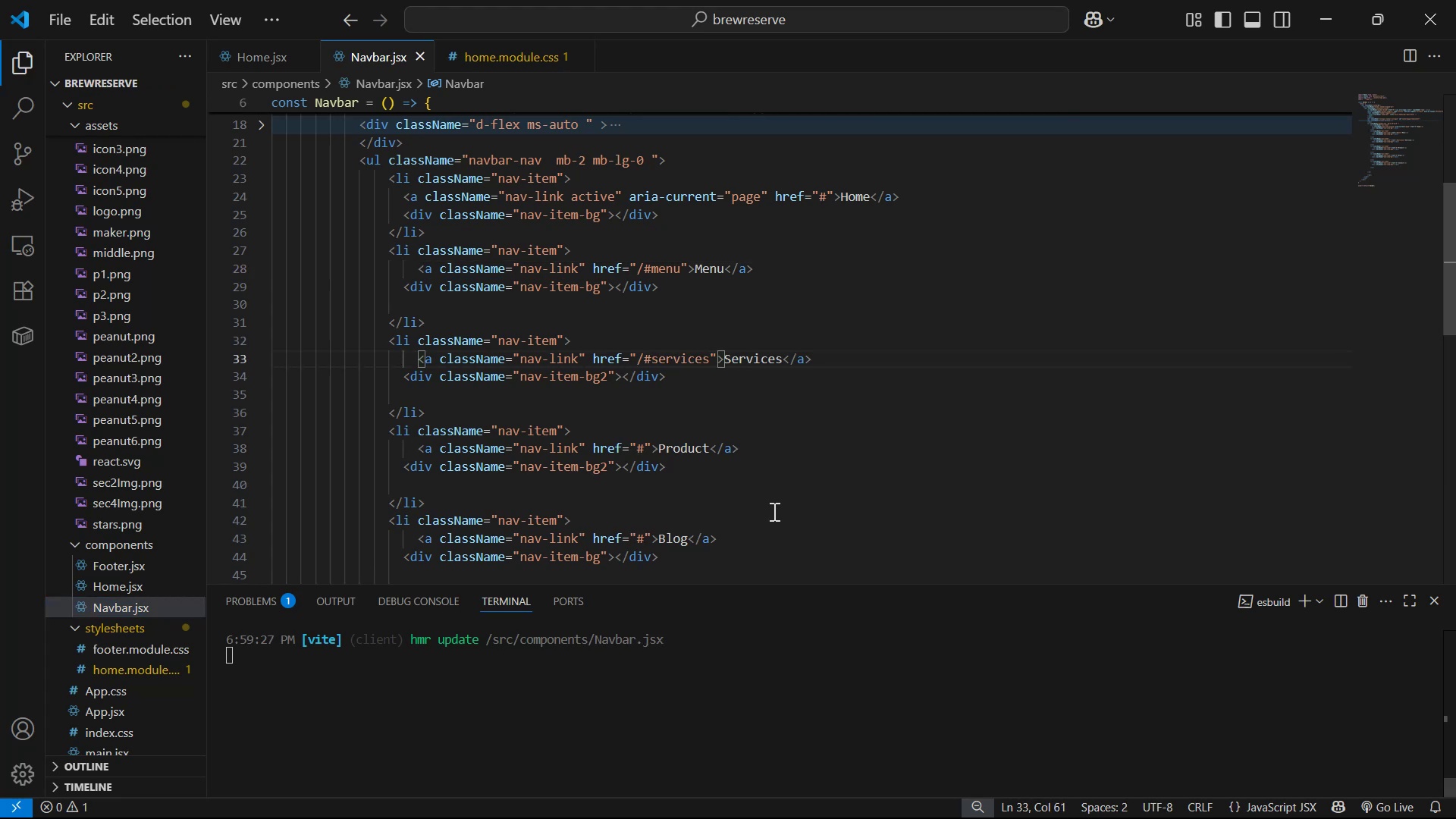 
key(Alt+AltLeft)
 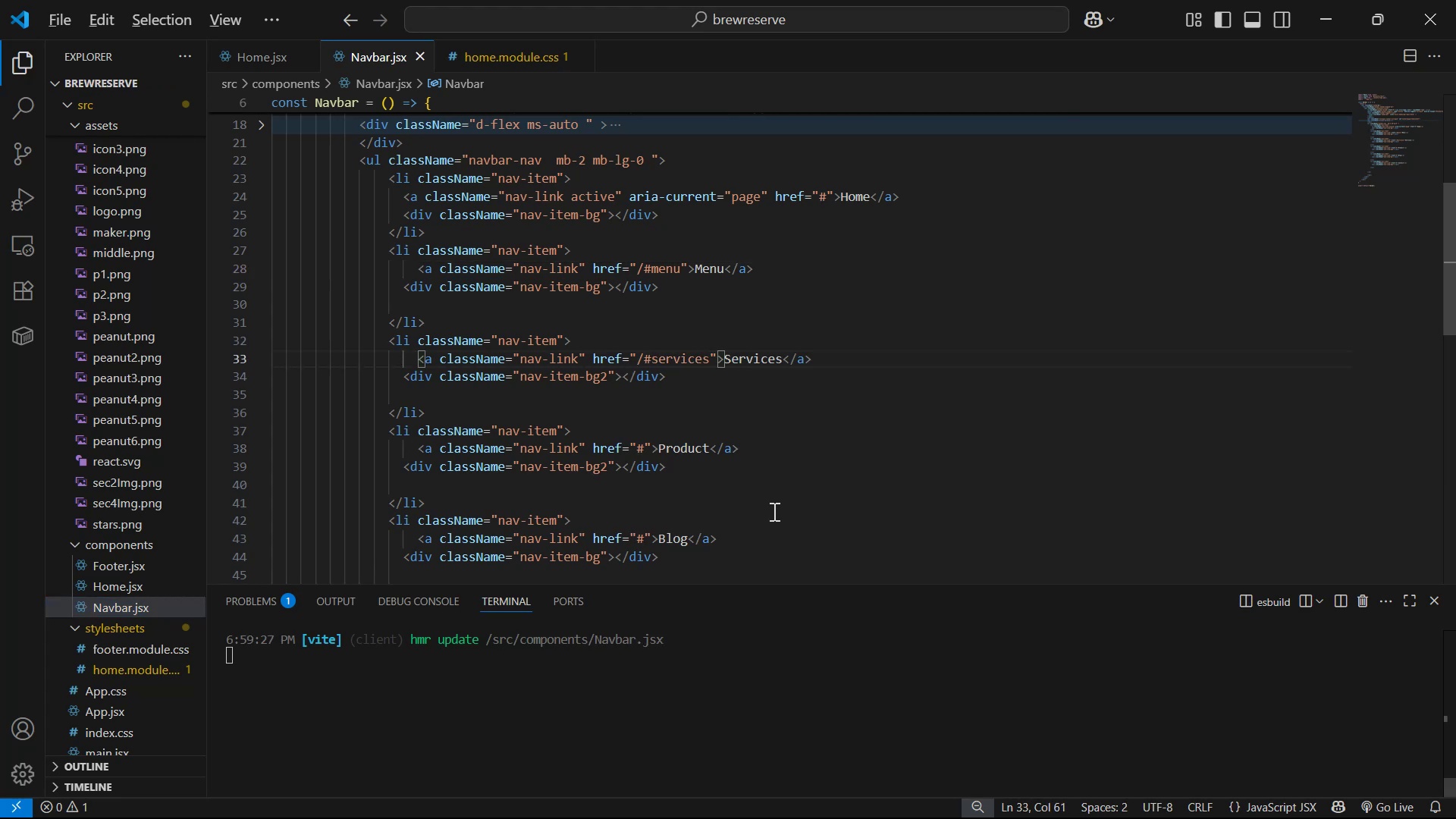 
key(Alt+Tab)
 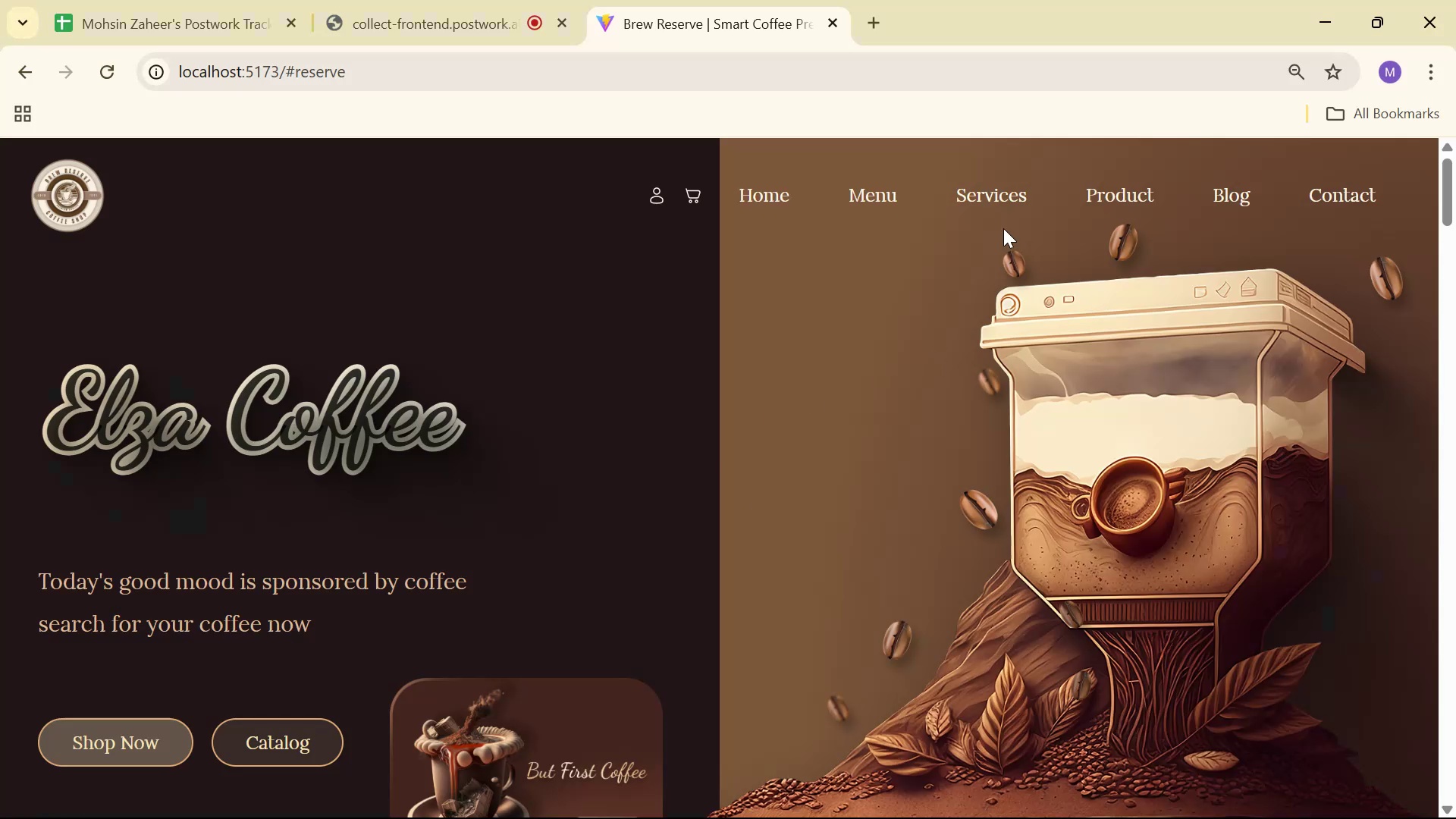 
left_click([977, 183])
 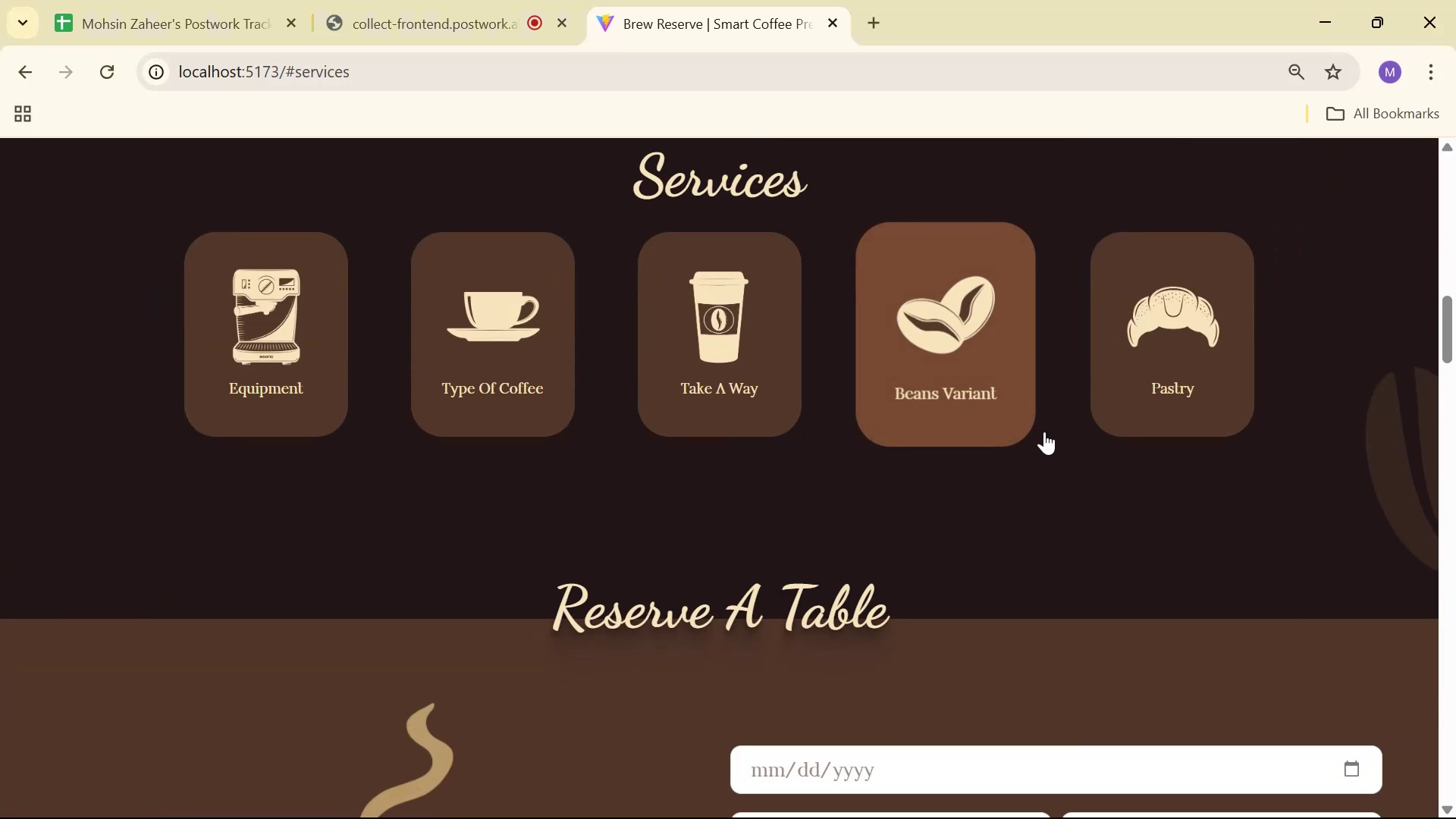 
scroll: coordinate [1251, 529], scroll_direction: up, amount: 16.0
 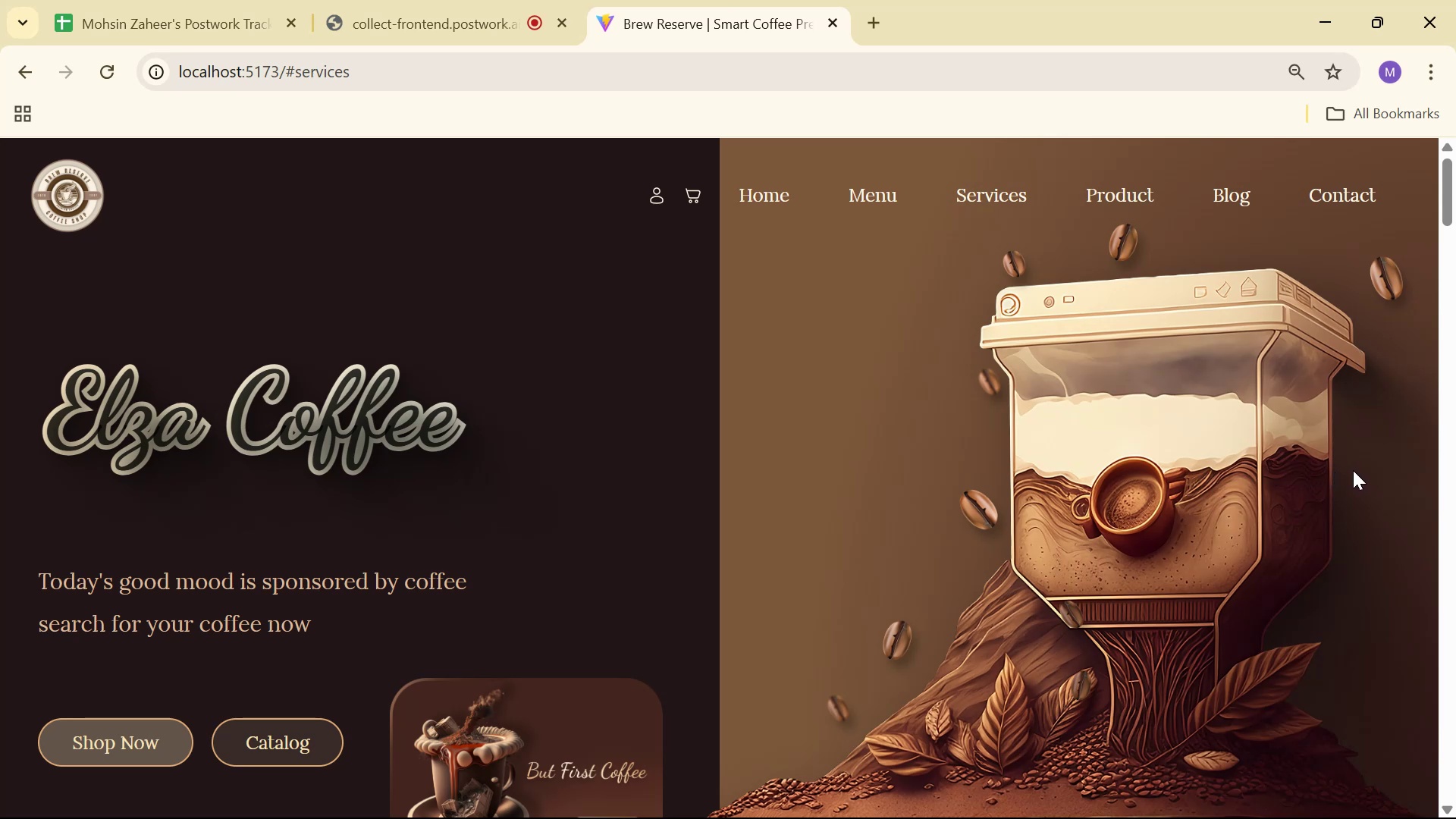 
wait(12.06)
 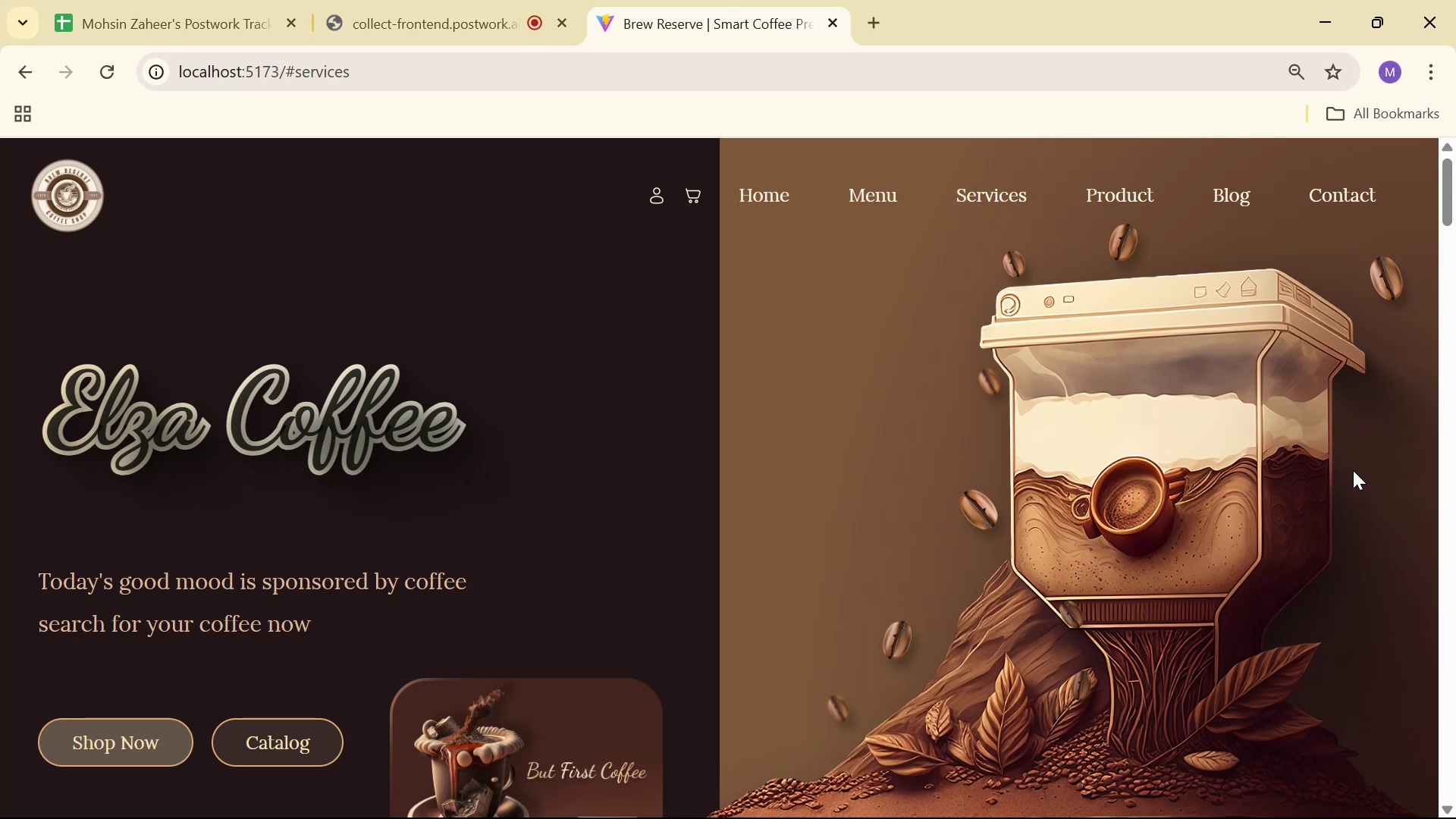 
key(Alt+AltLeft)
 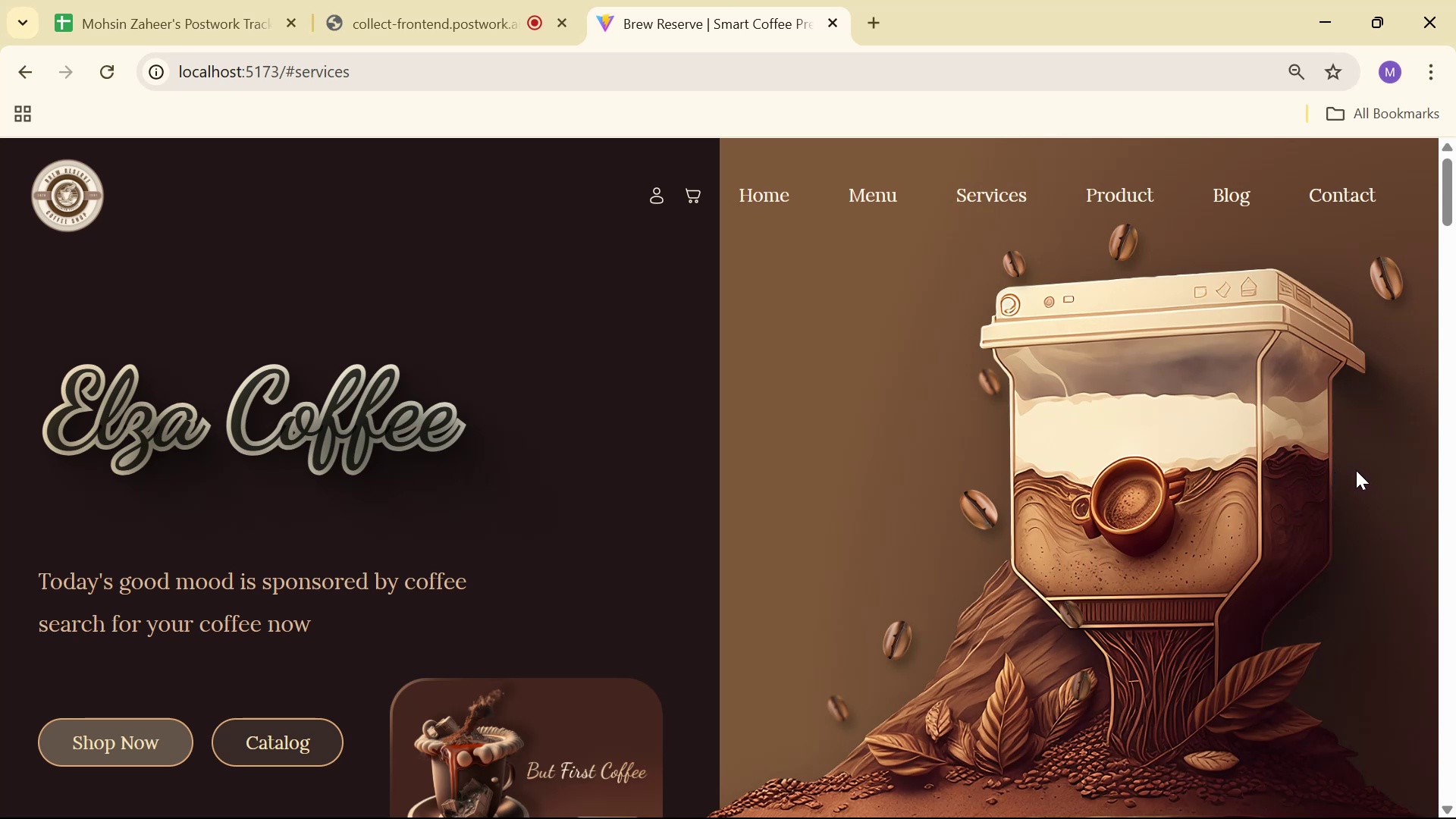 
key(Alt+Tab)
 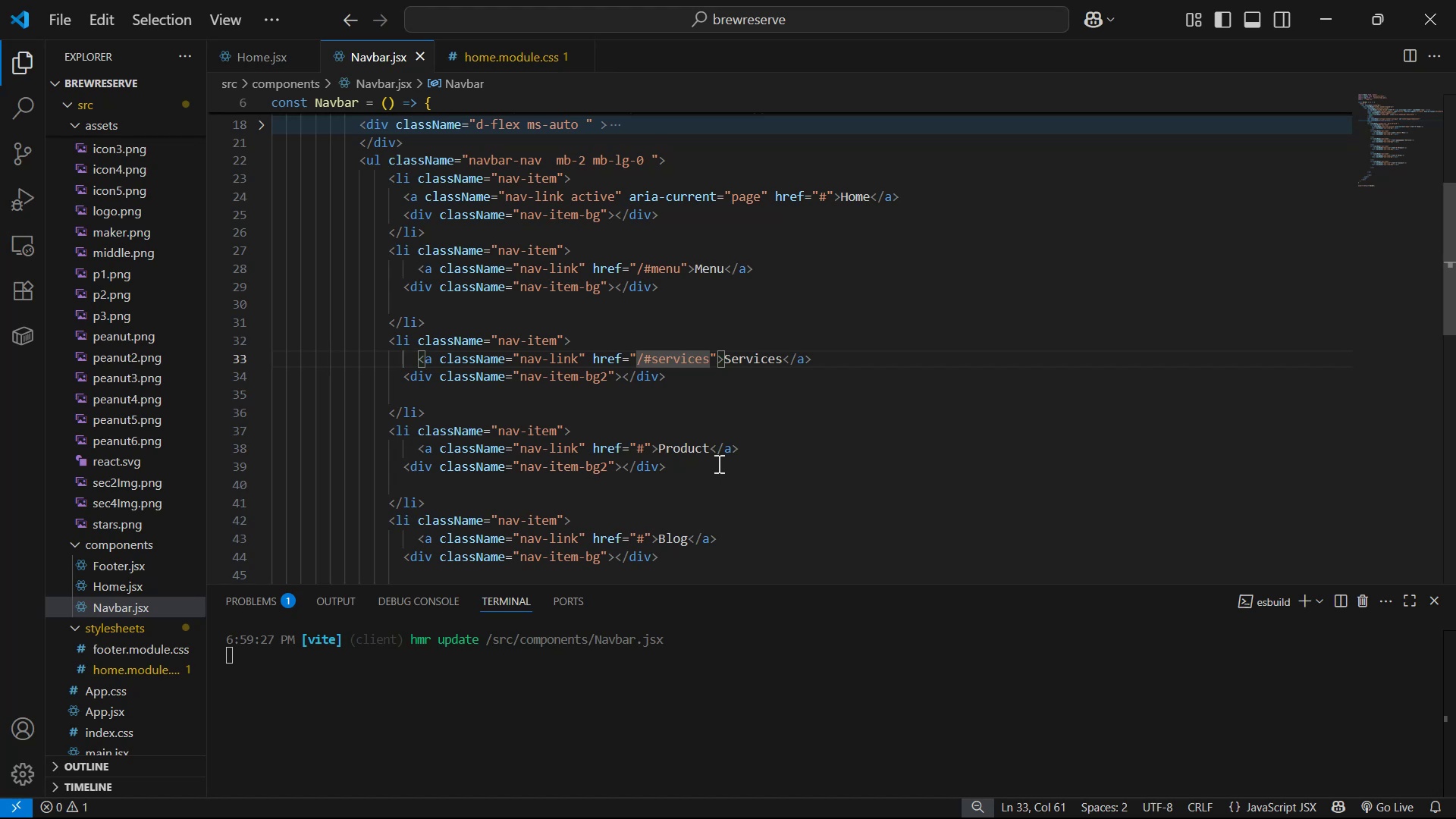 
left_click([708, 447])
 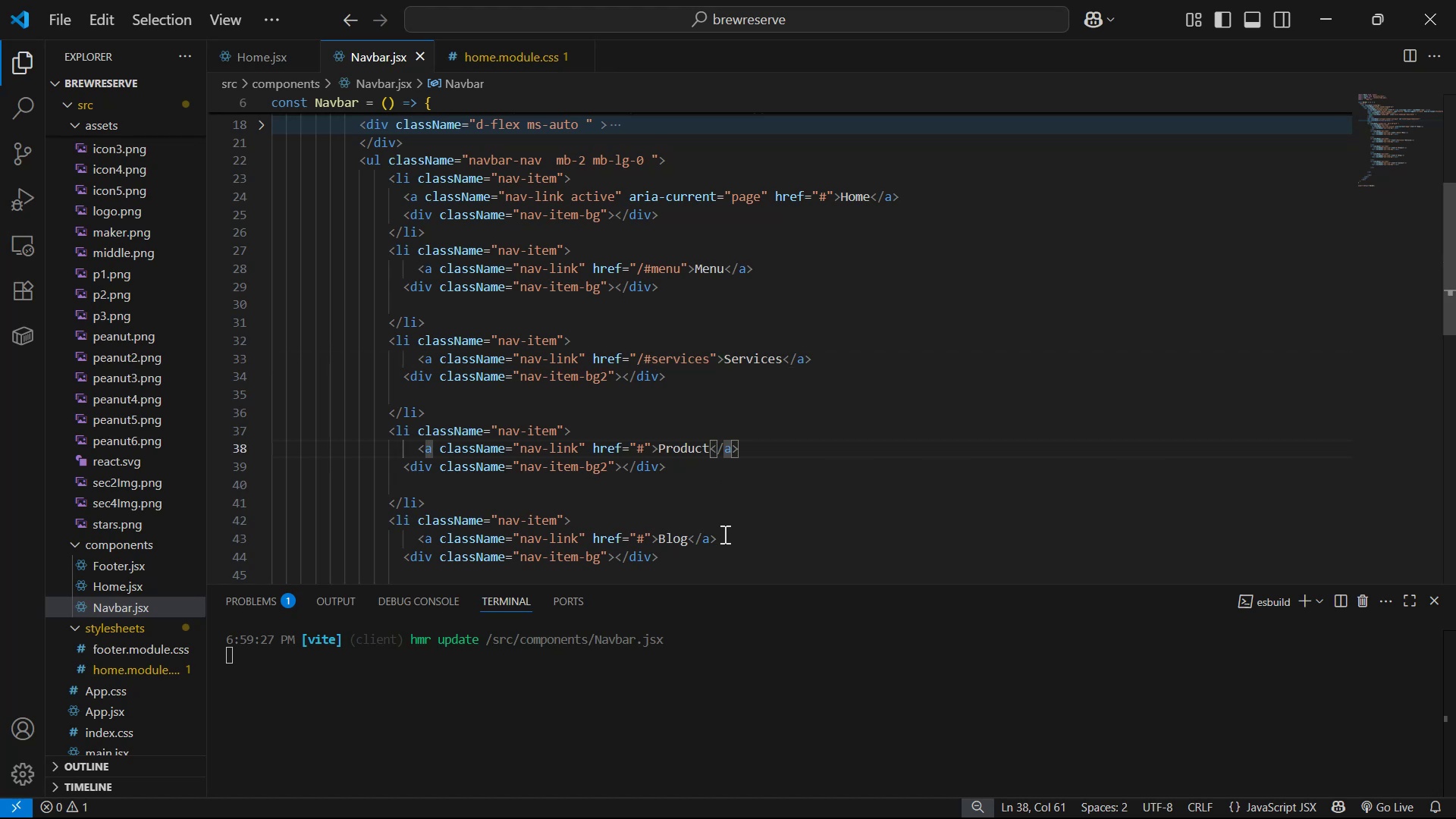 
key(S)
 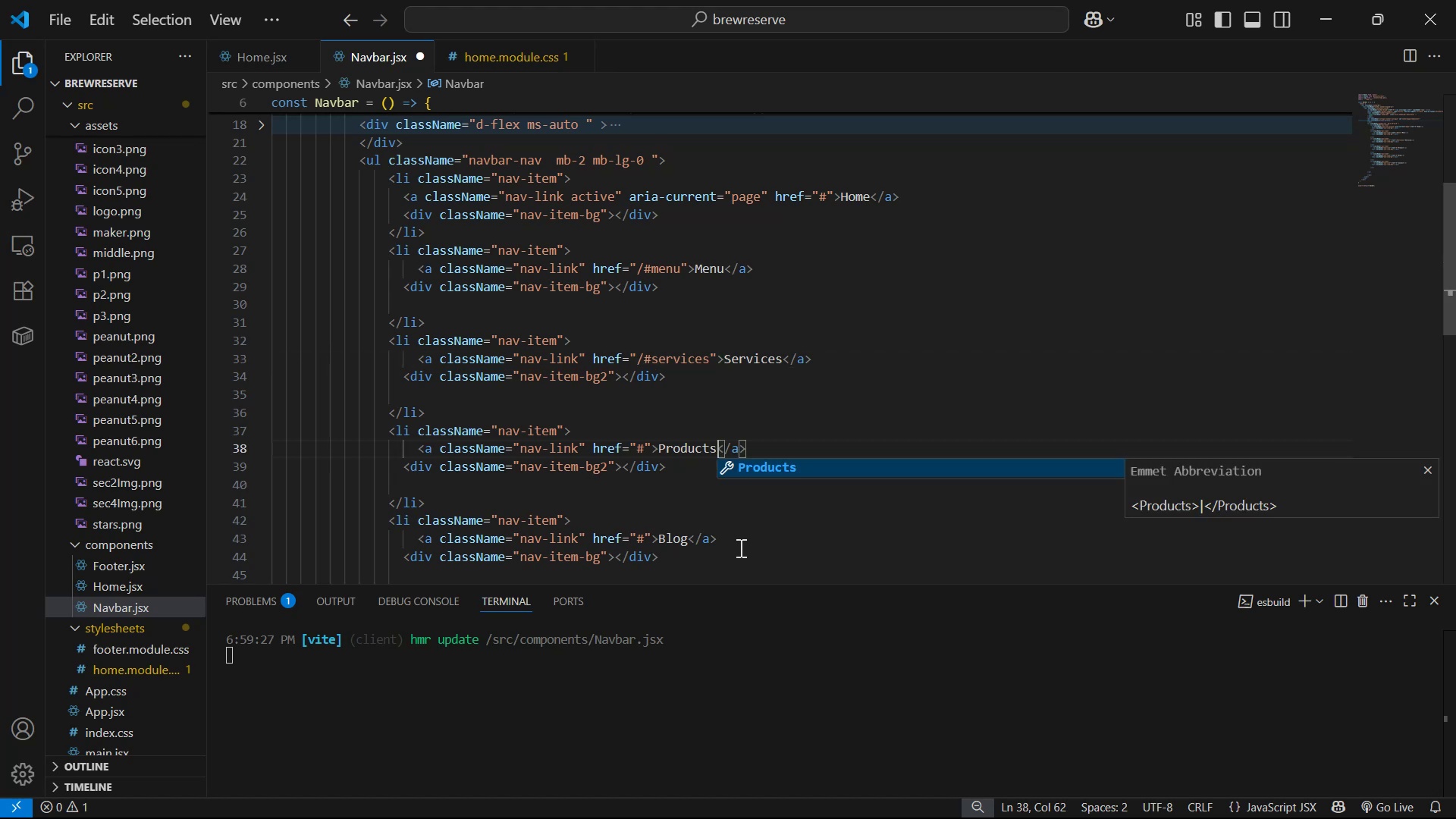 
key(Control+S)
 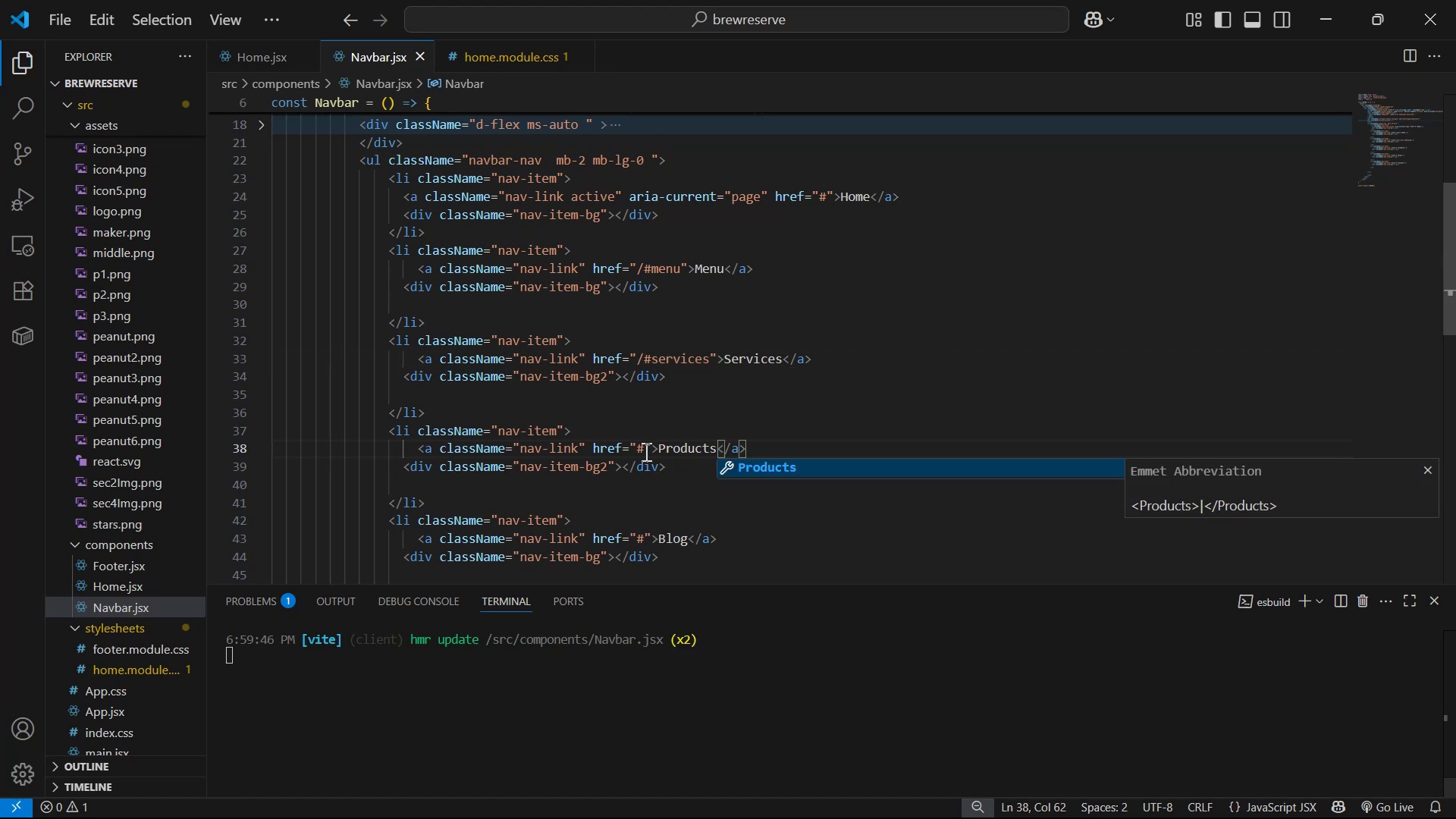 
key(Alt+AltLeft)
 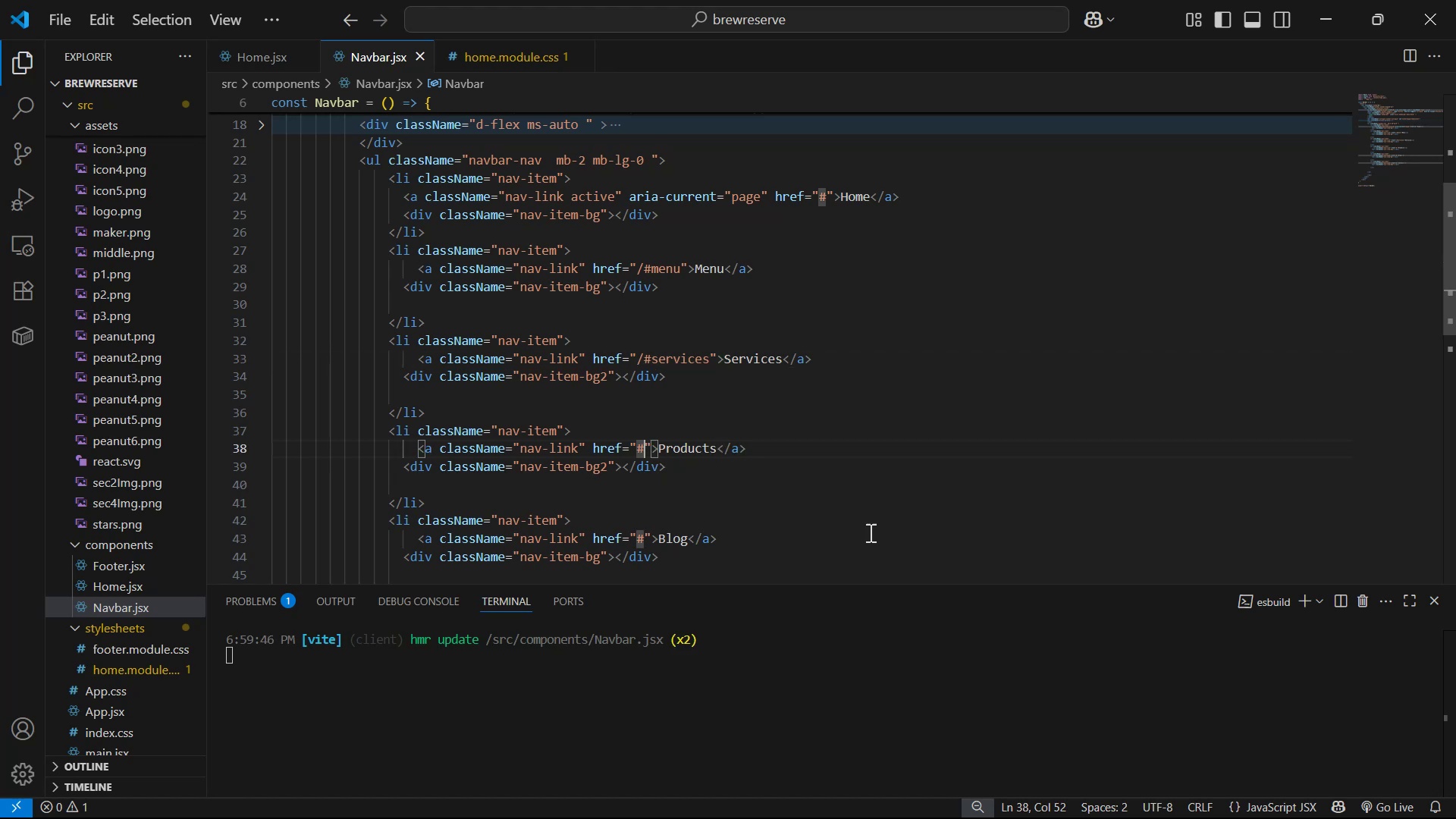 
key(Alt+Tab)
 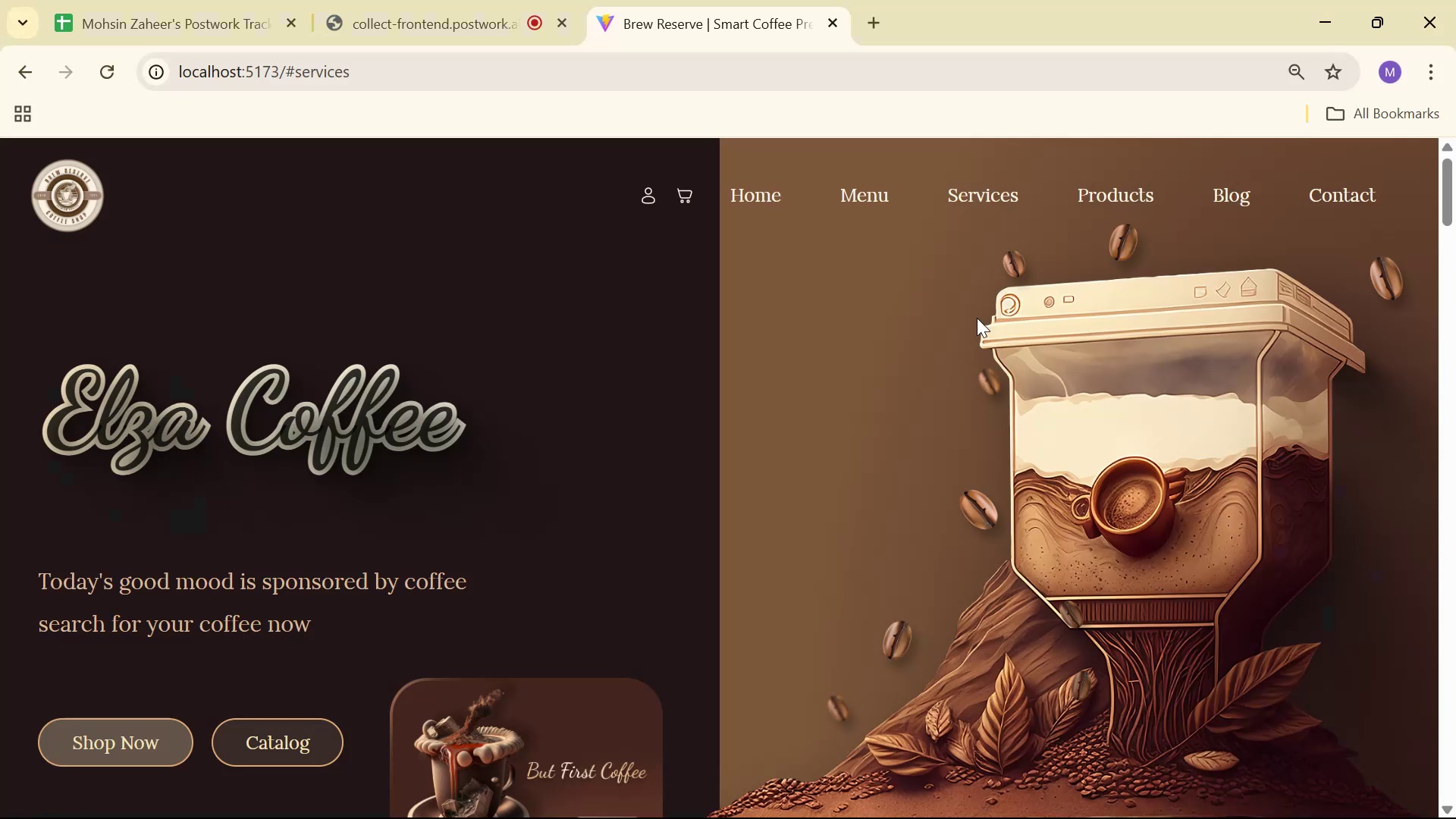 
mouse_move([1122, 191])
 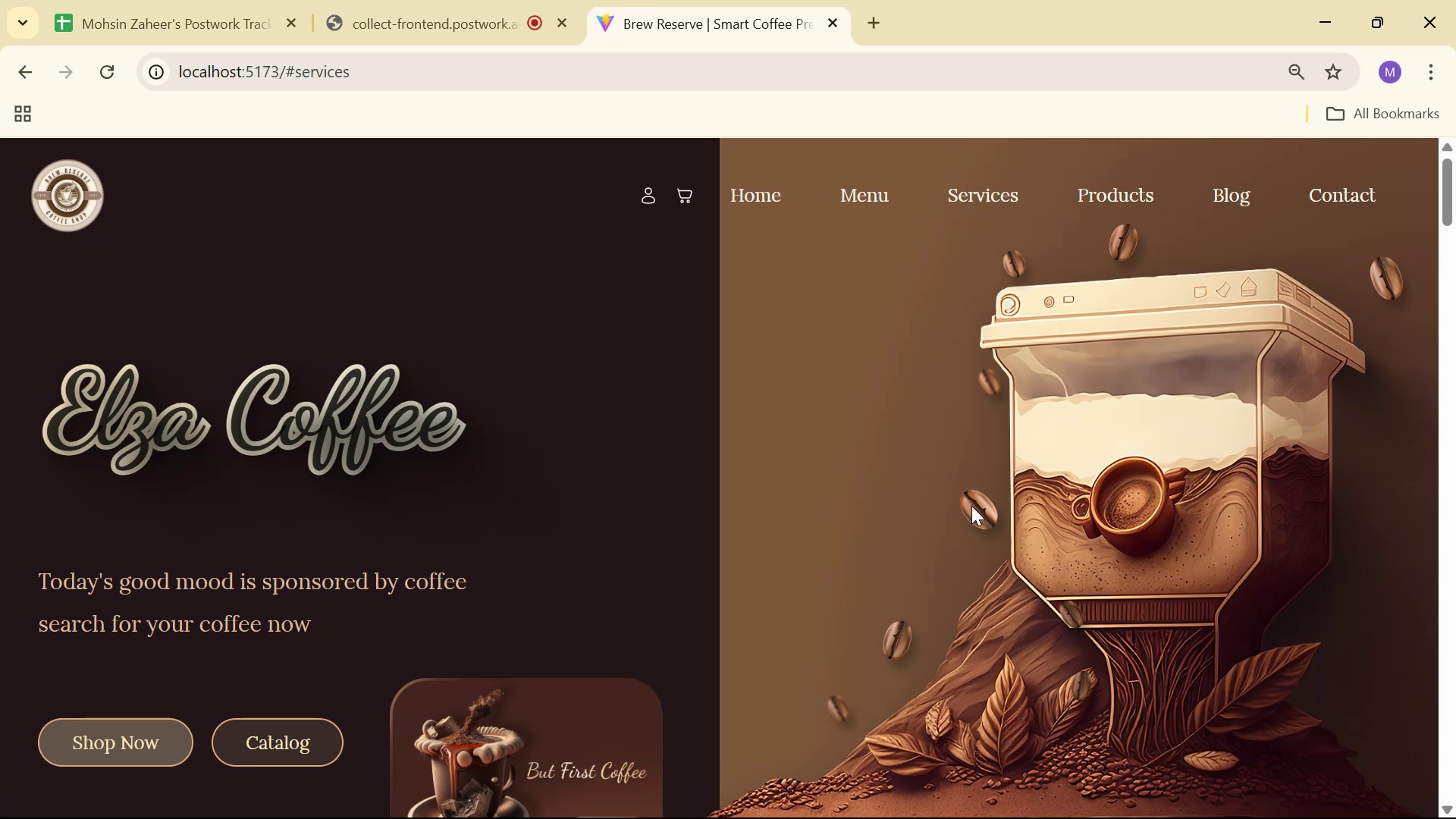 
wait(8.63)
 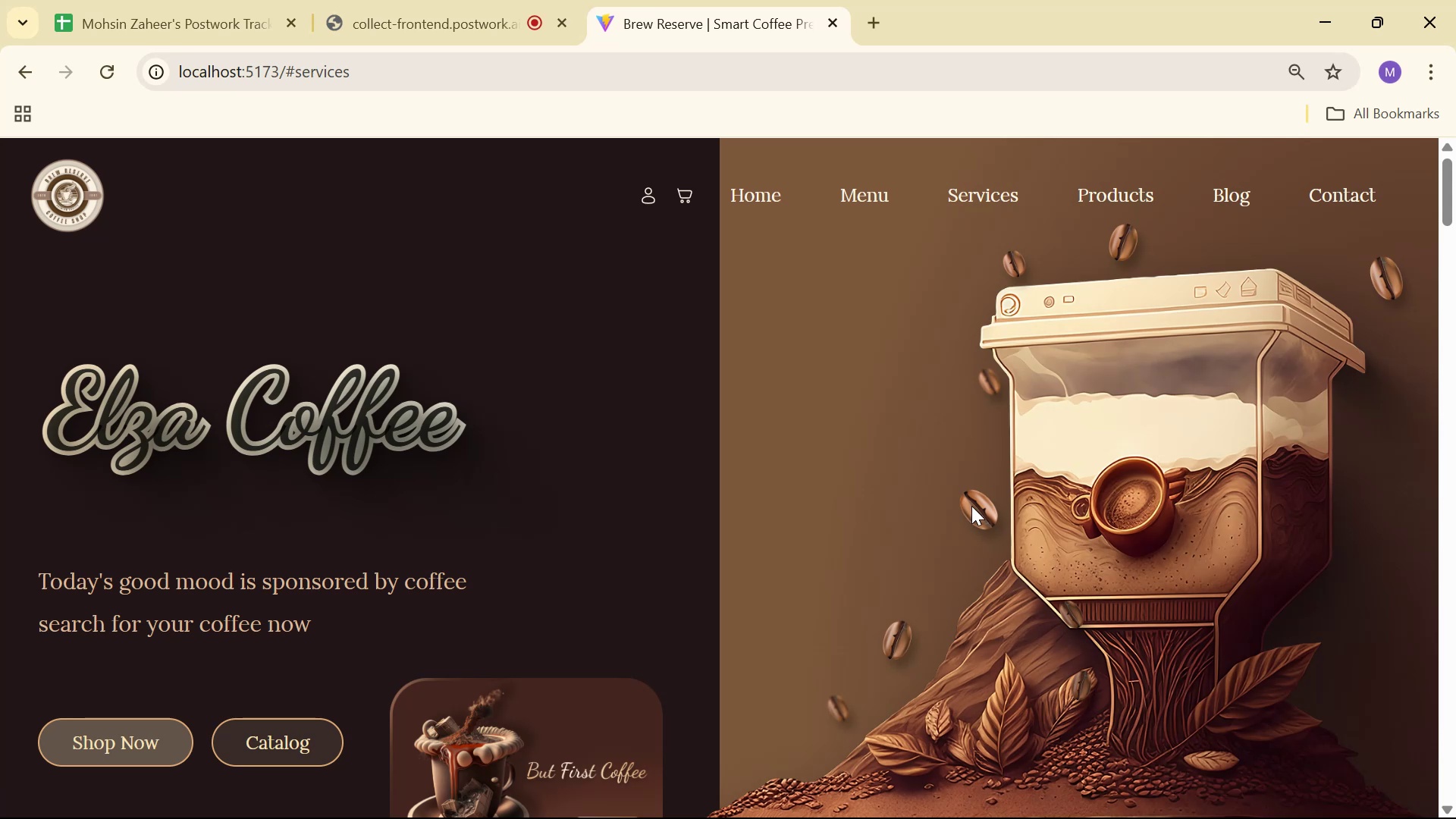 
key(Alt+AltLeft)
 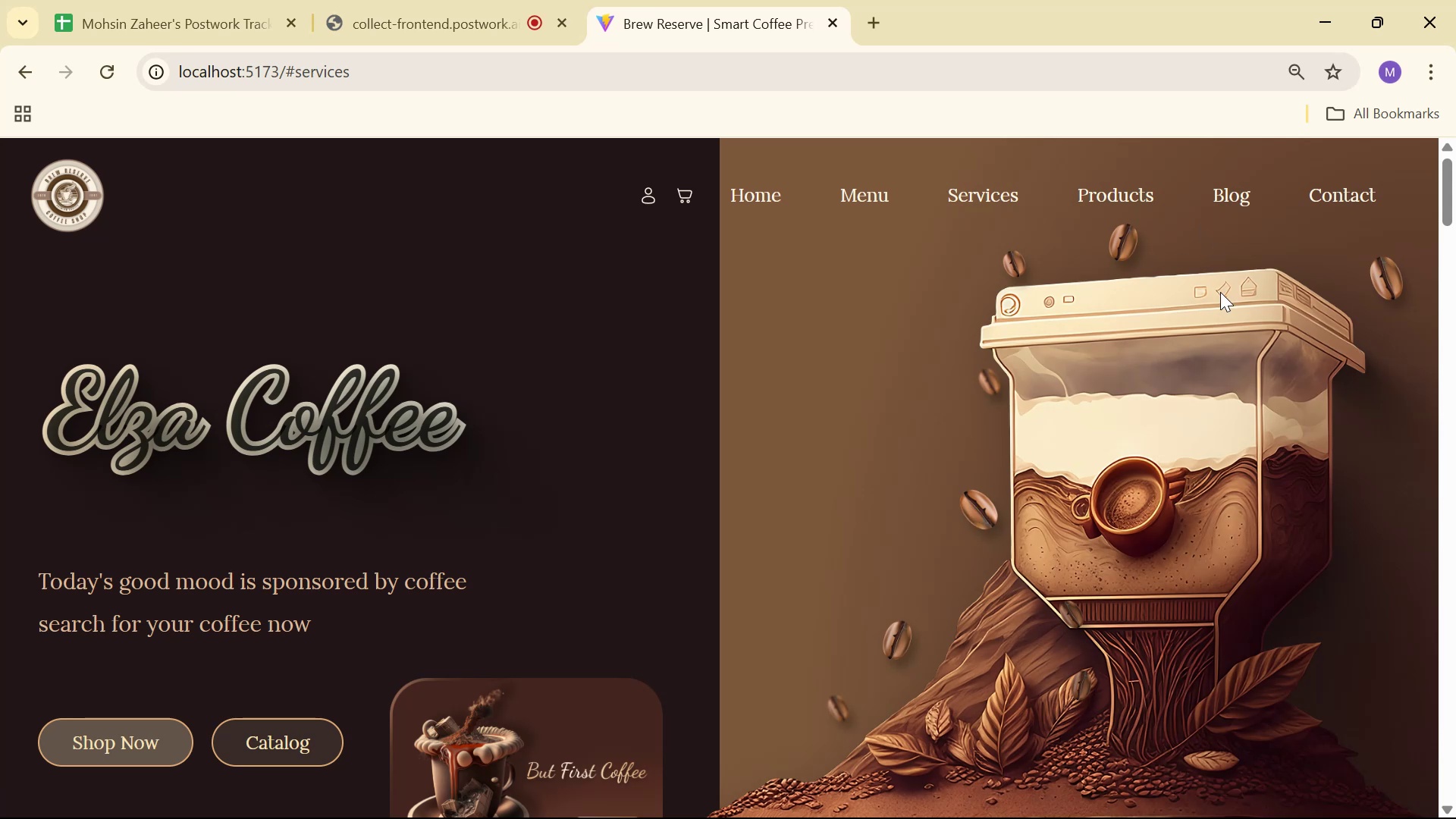 
key(Alt+Tab)
 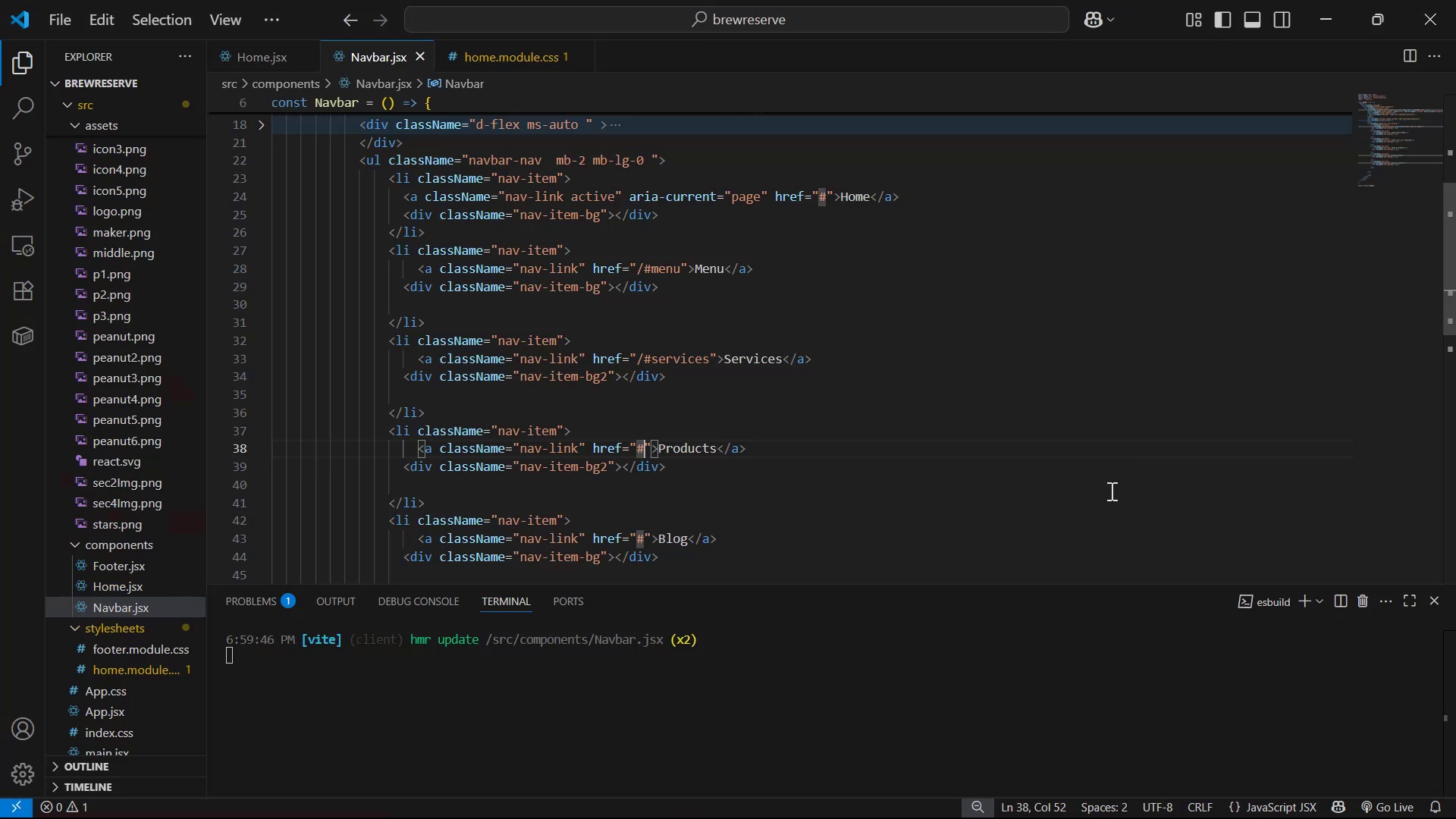 
key(Alt+AltLeft)
 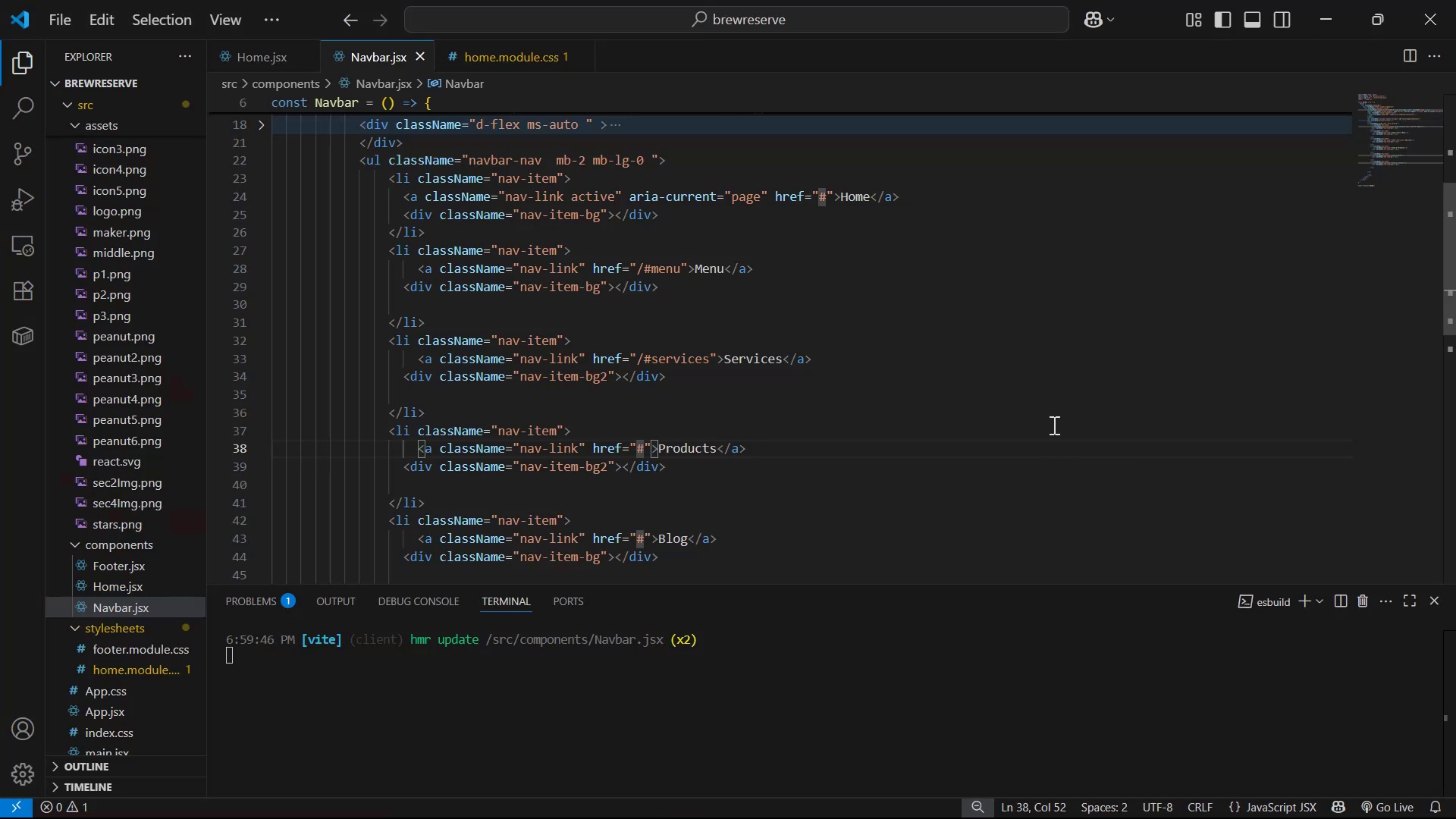 
key(Alt+Tab)
 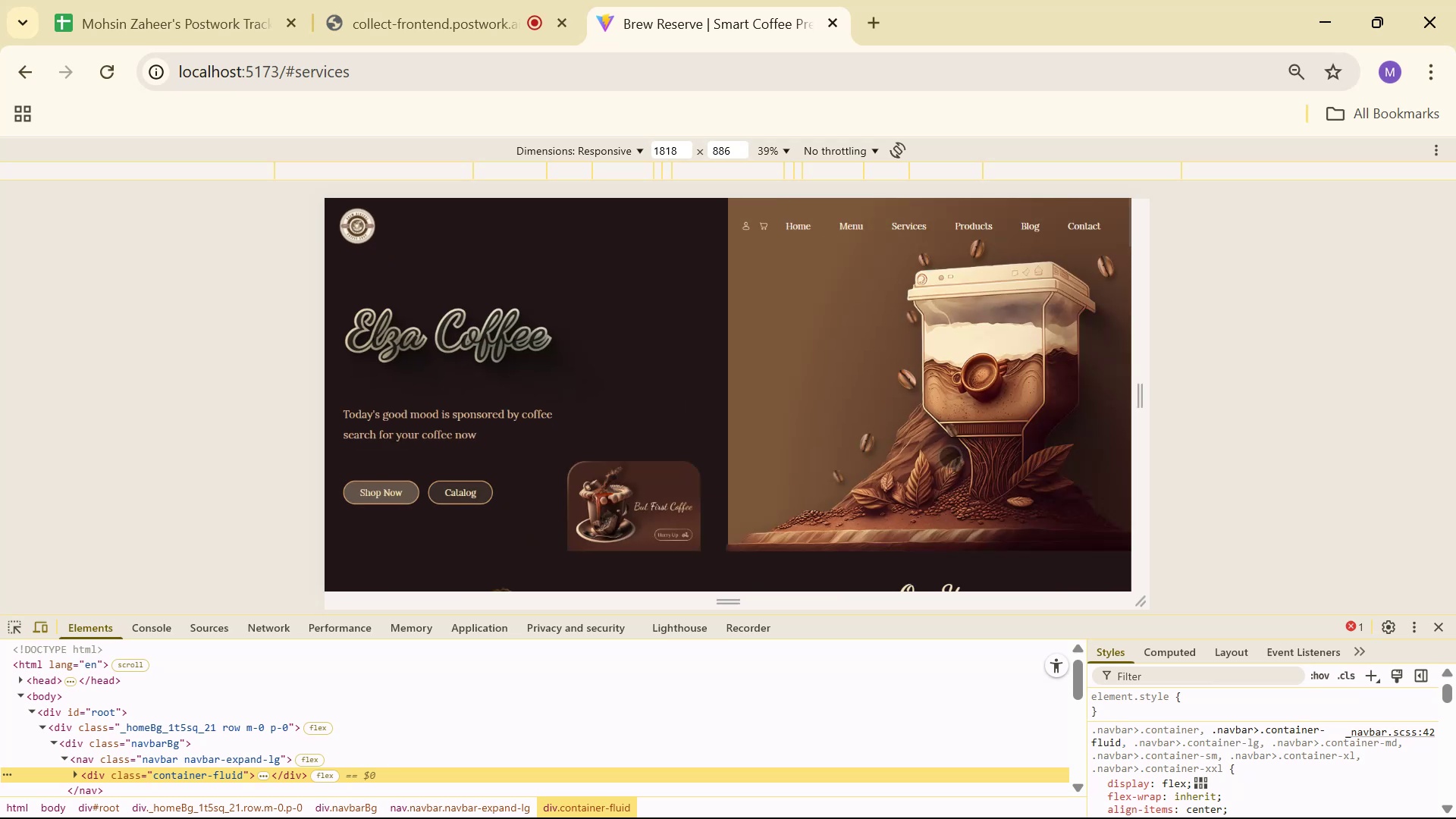 
left_click([20, 629])
 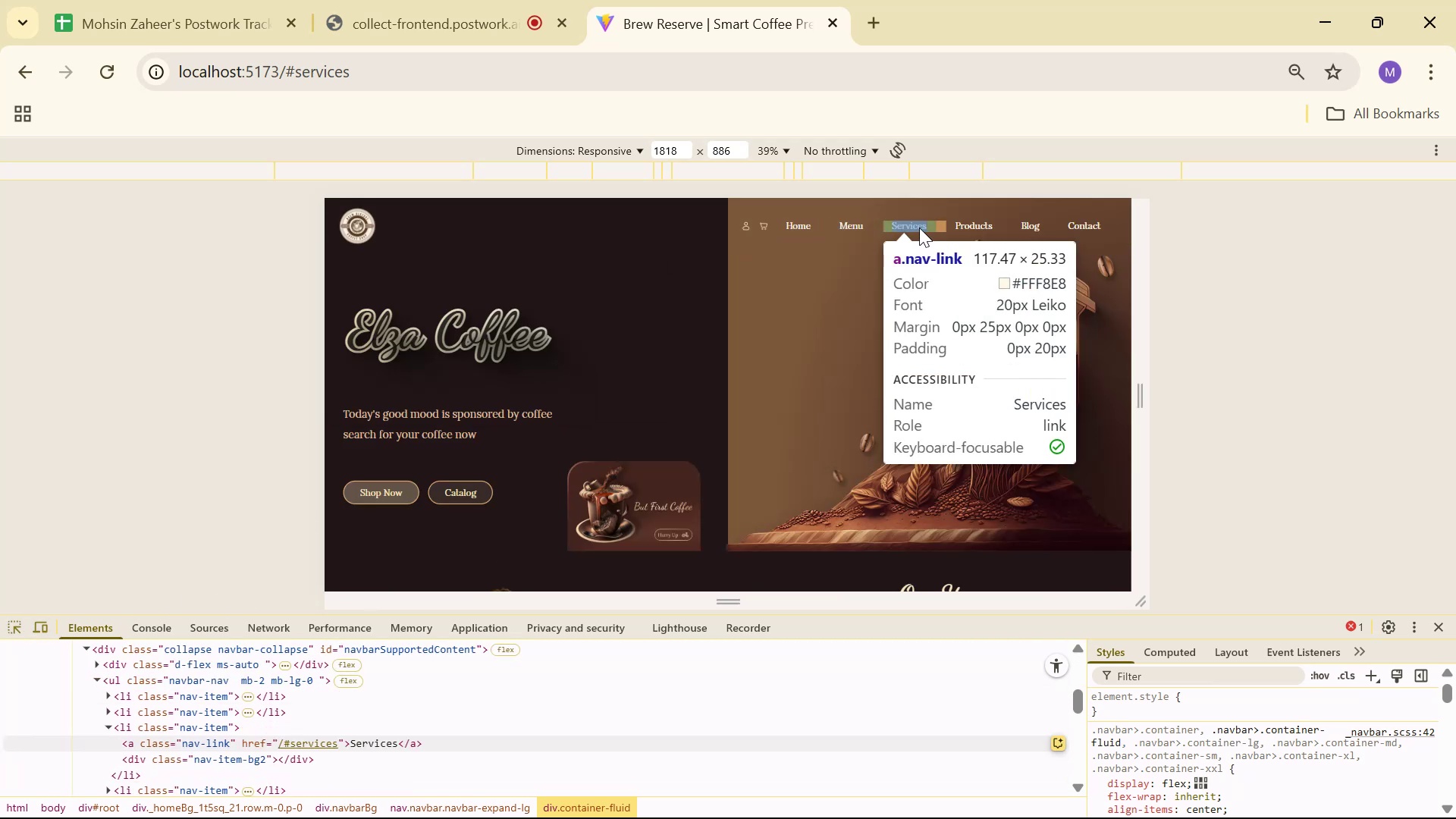 
wait(6.43)
 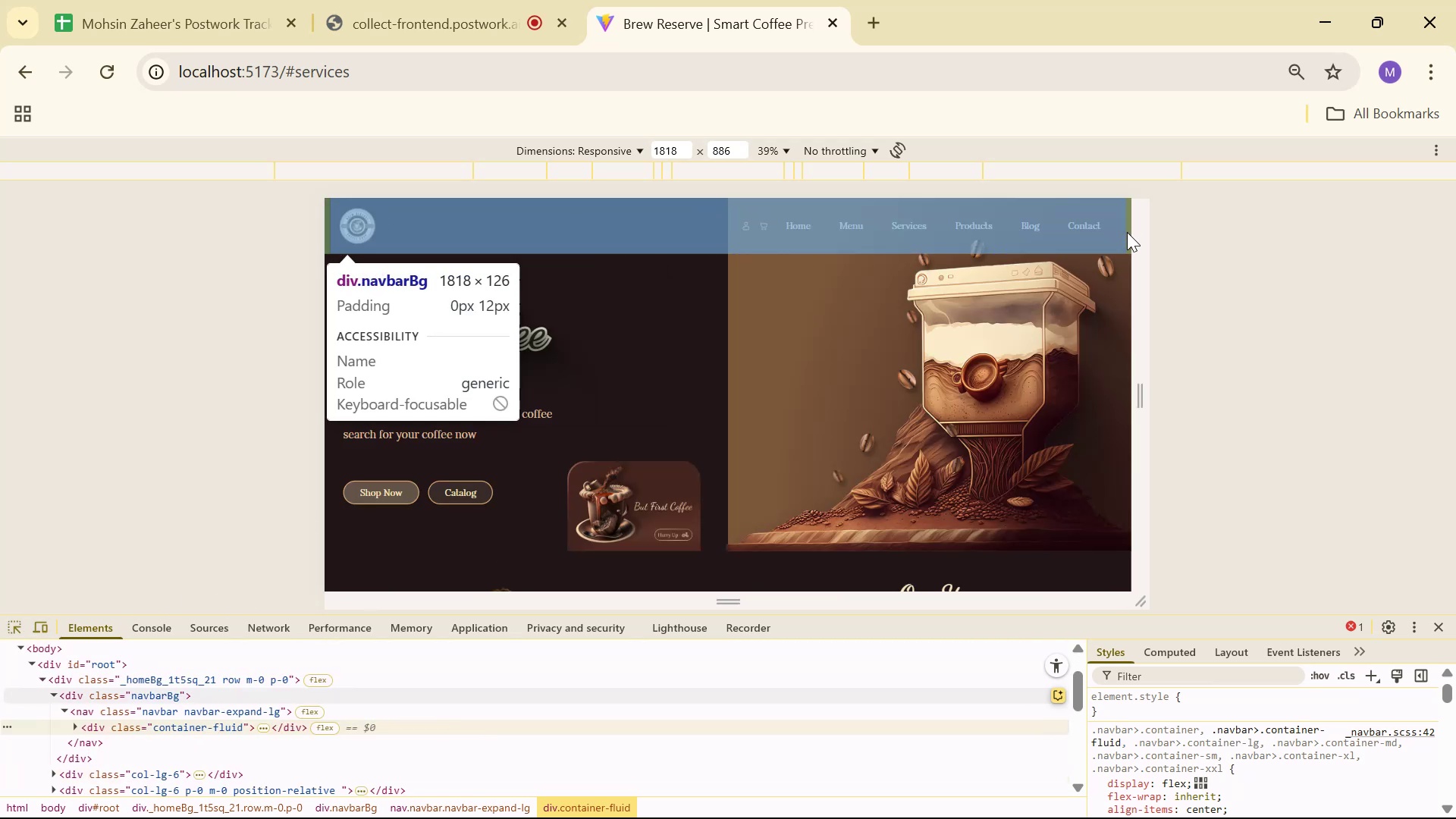 
left_click([1438, 623])
 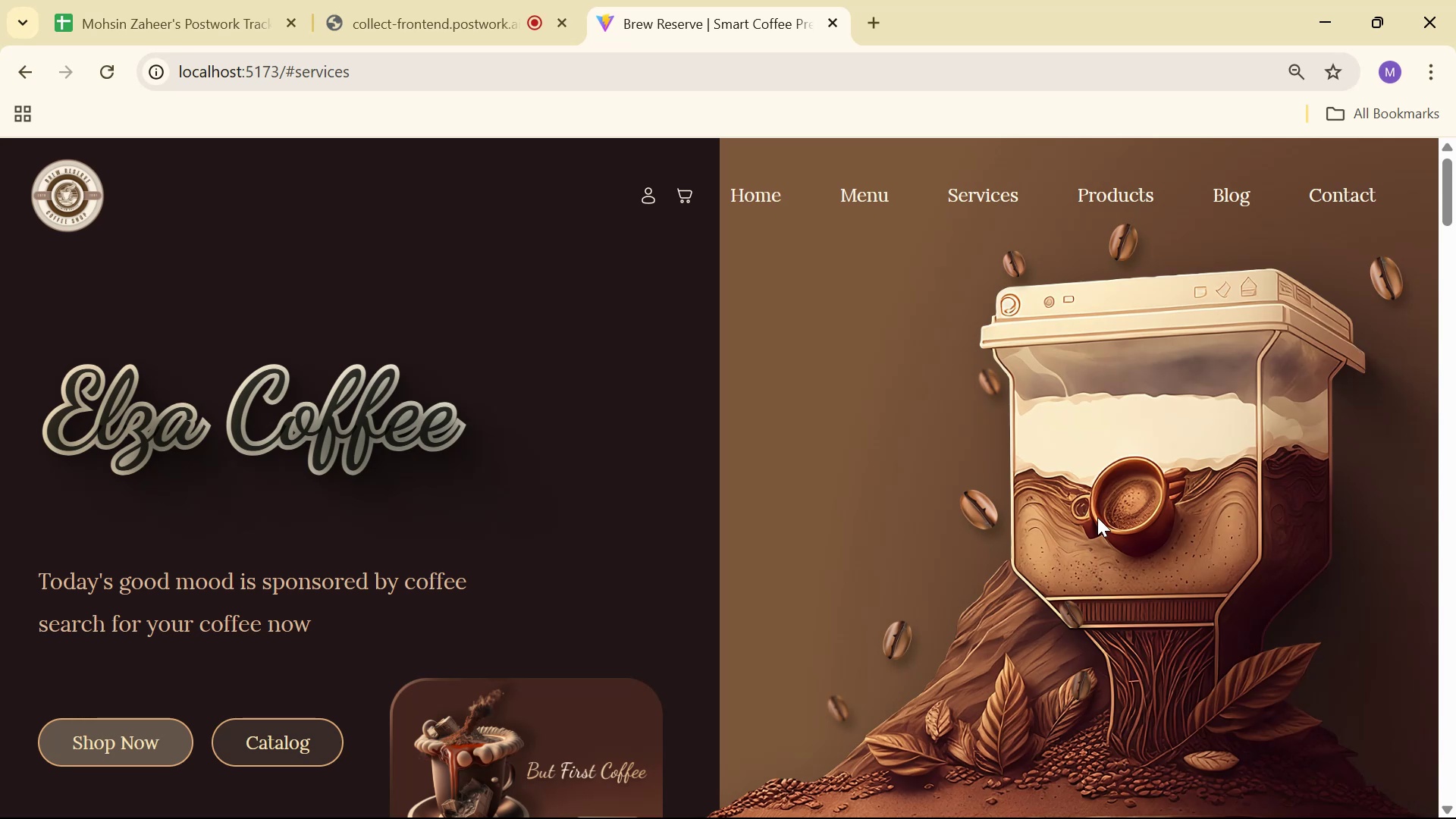 
key(Alt+AltLeft)
 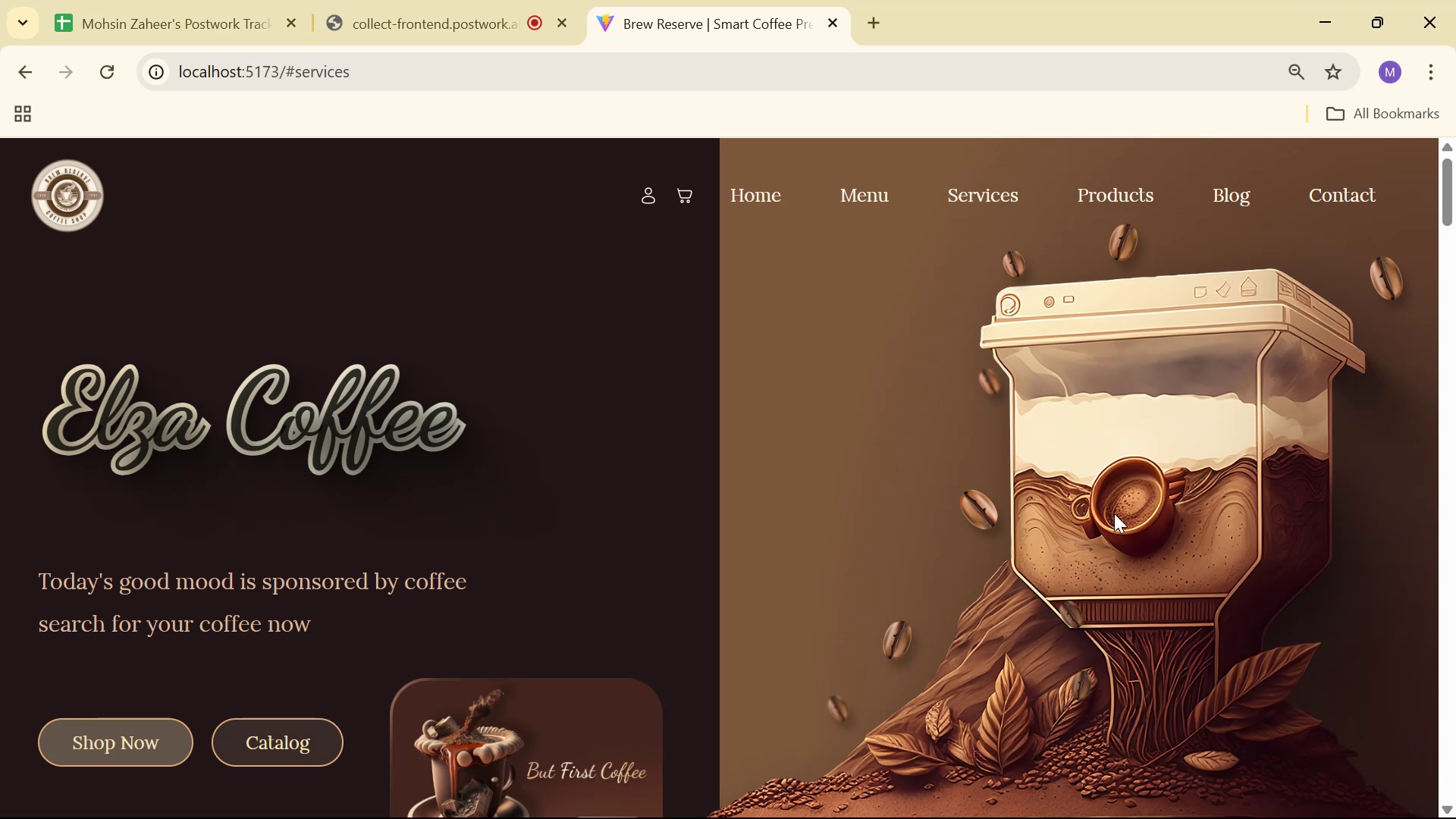 
key(Alt+Tab)
 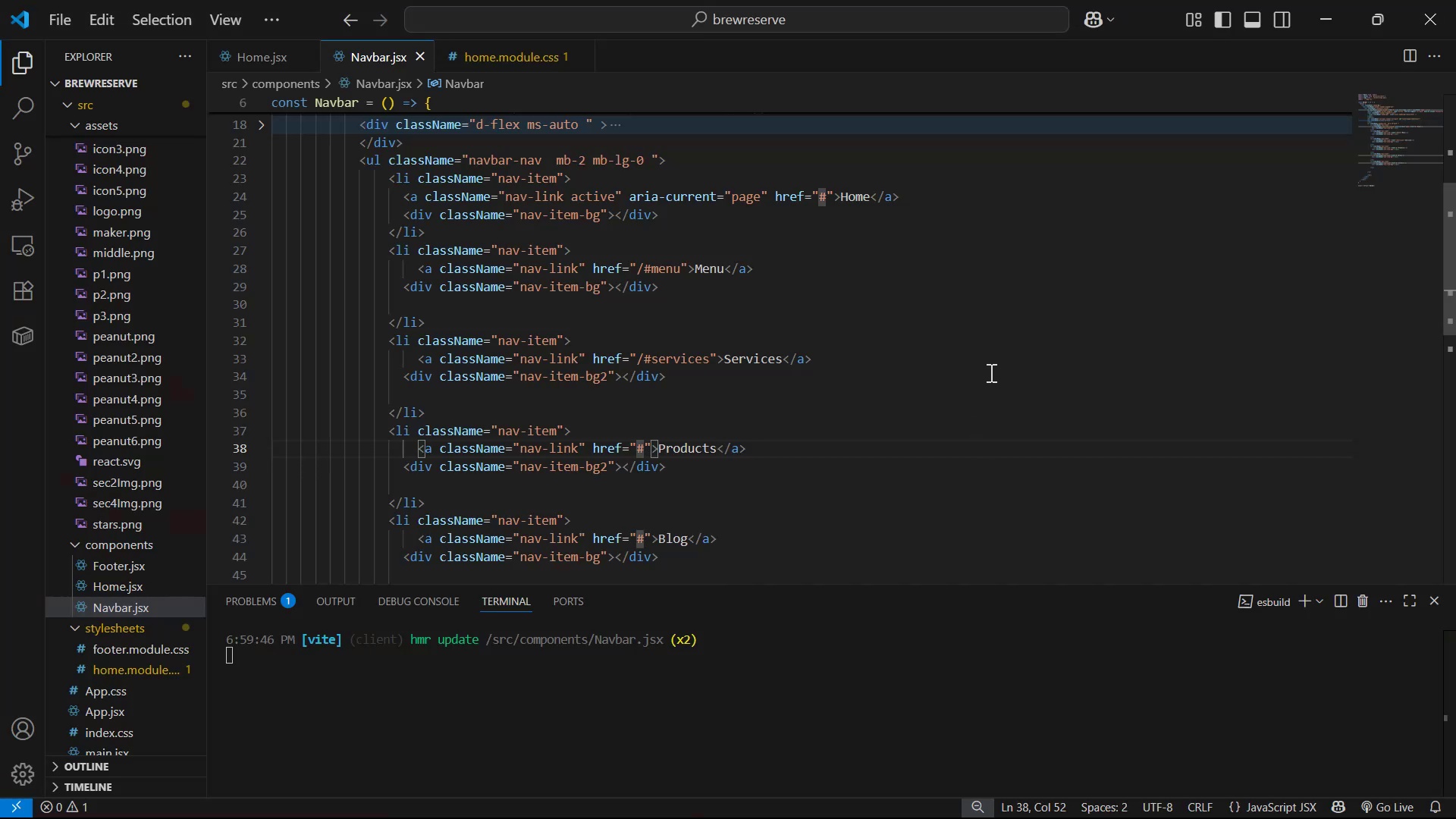 
scroll: coordinate [971, 384], scroll_direction: up, amount: 1.0
 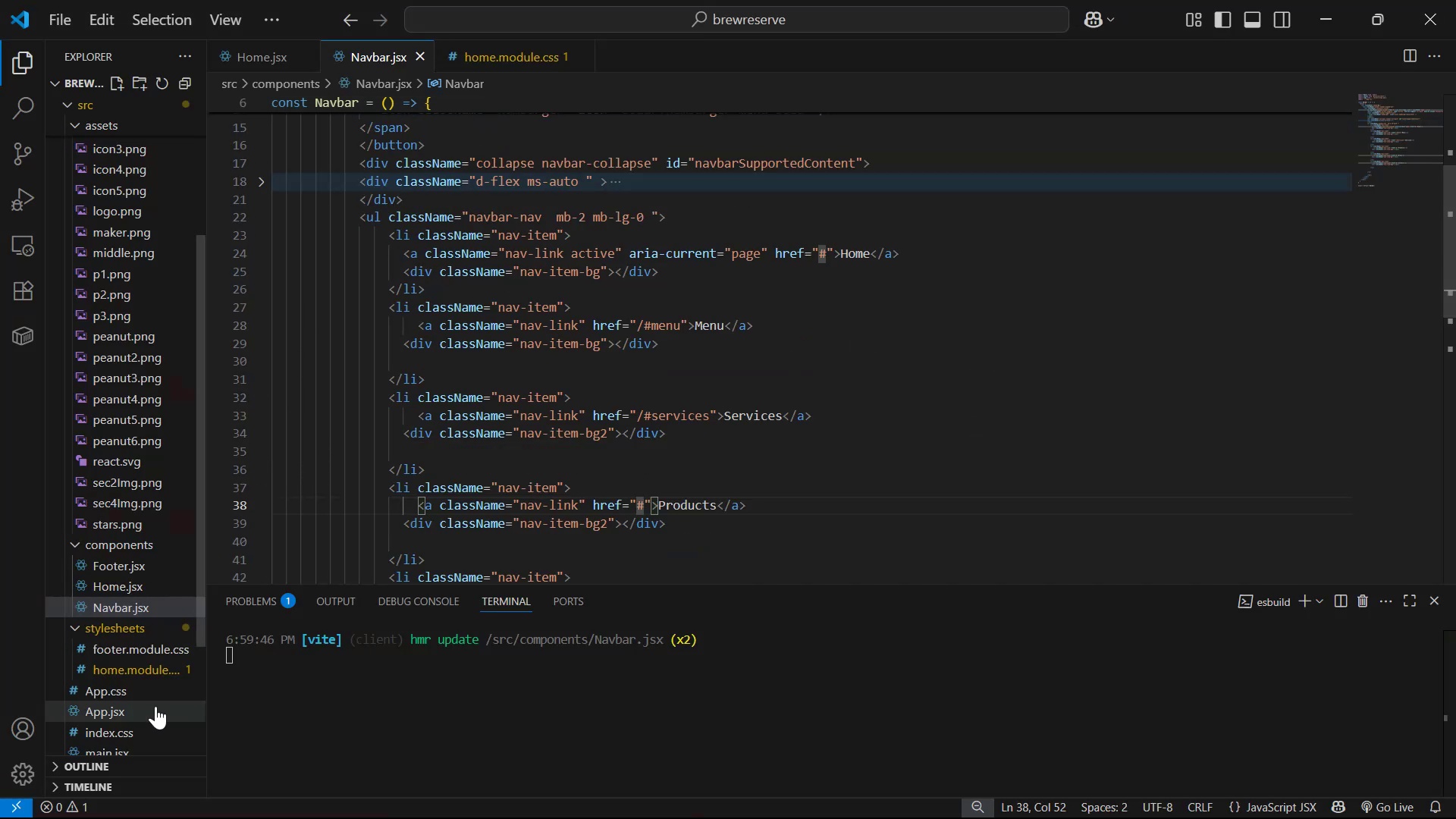 
wait(5.36)
 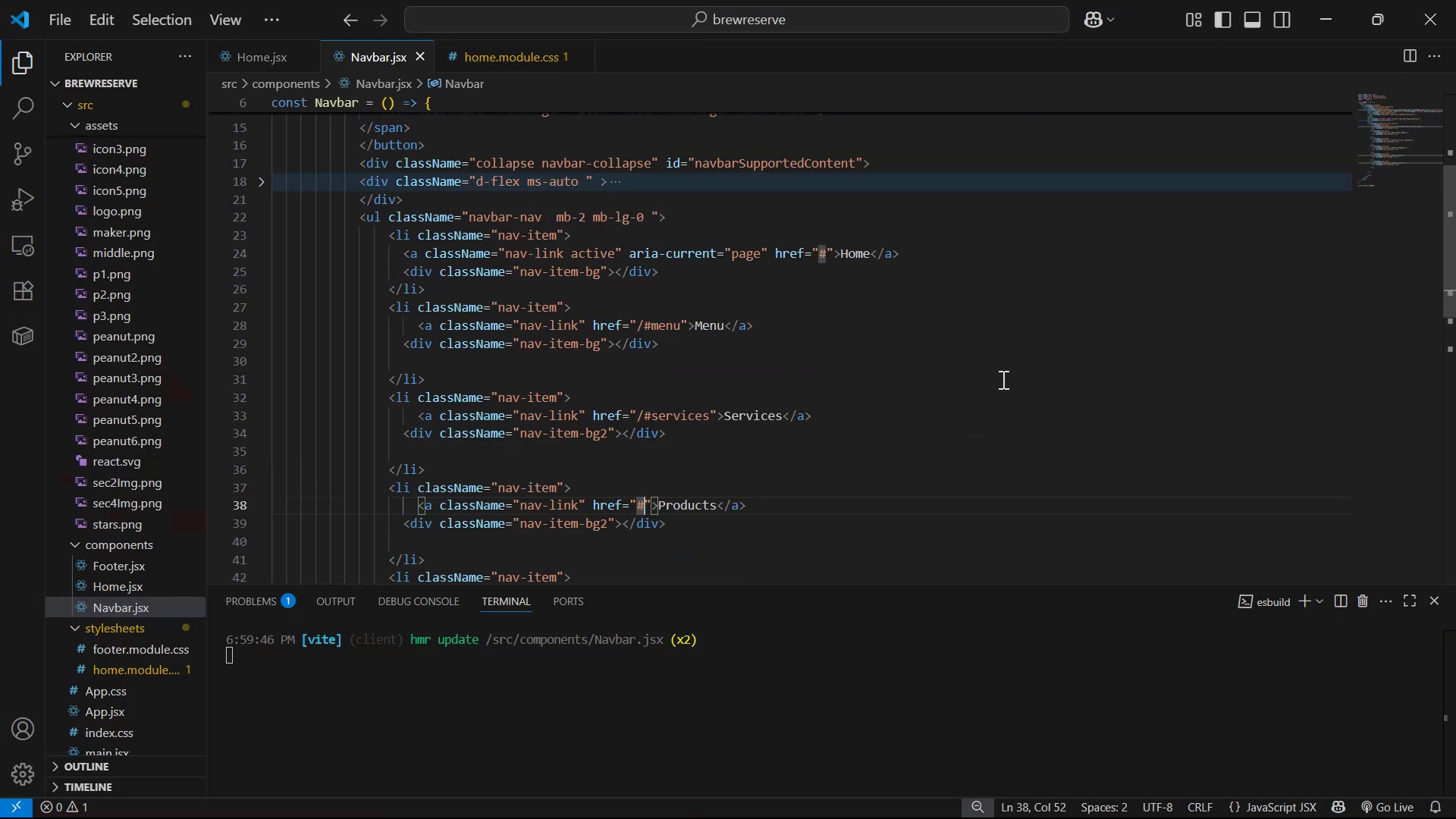 
scroll: coordinate [175, 671], scroll_direction: down, amount: 1.0
 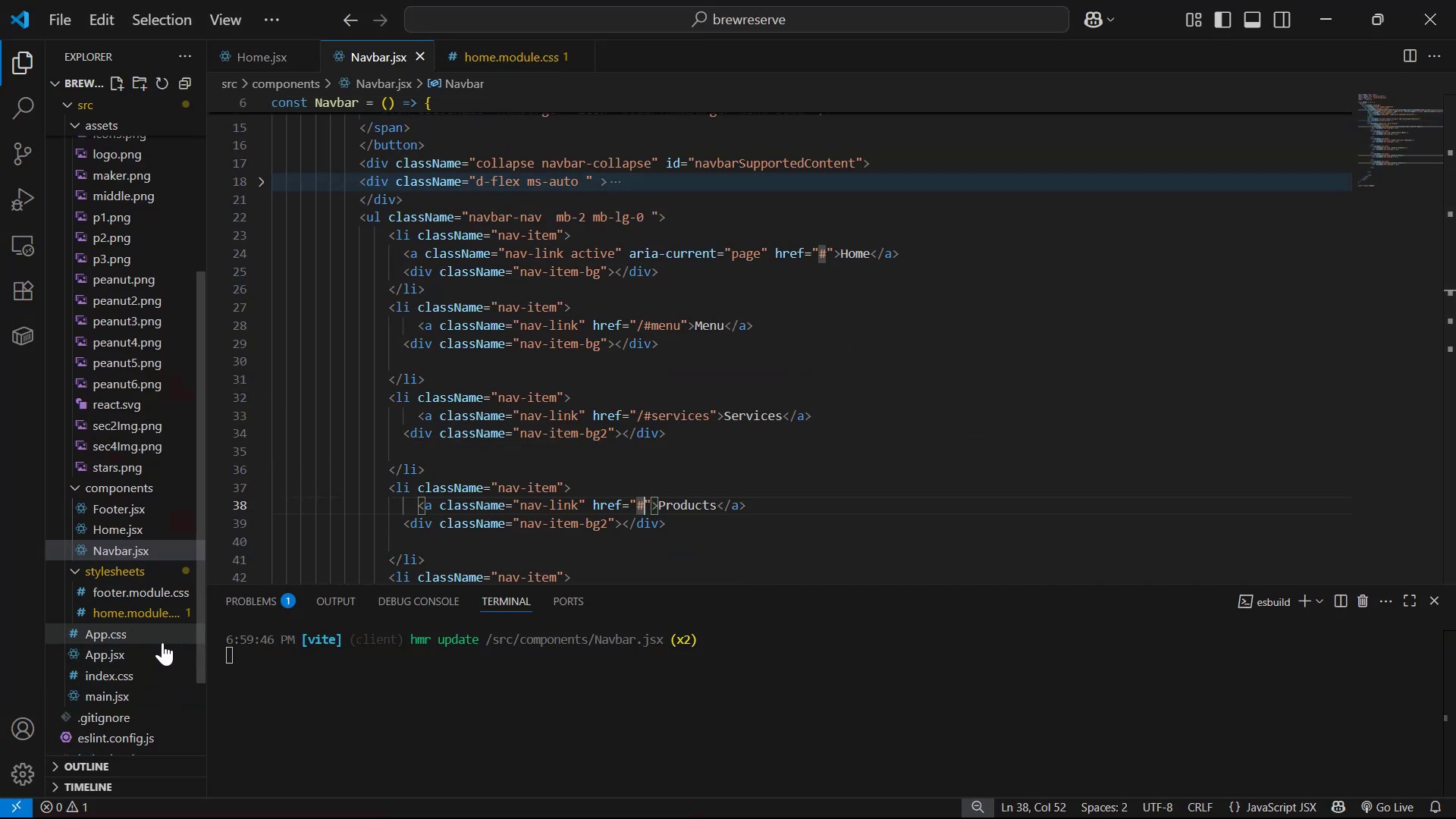 
left_click([162, 638])
 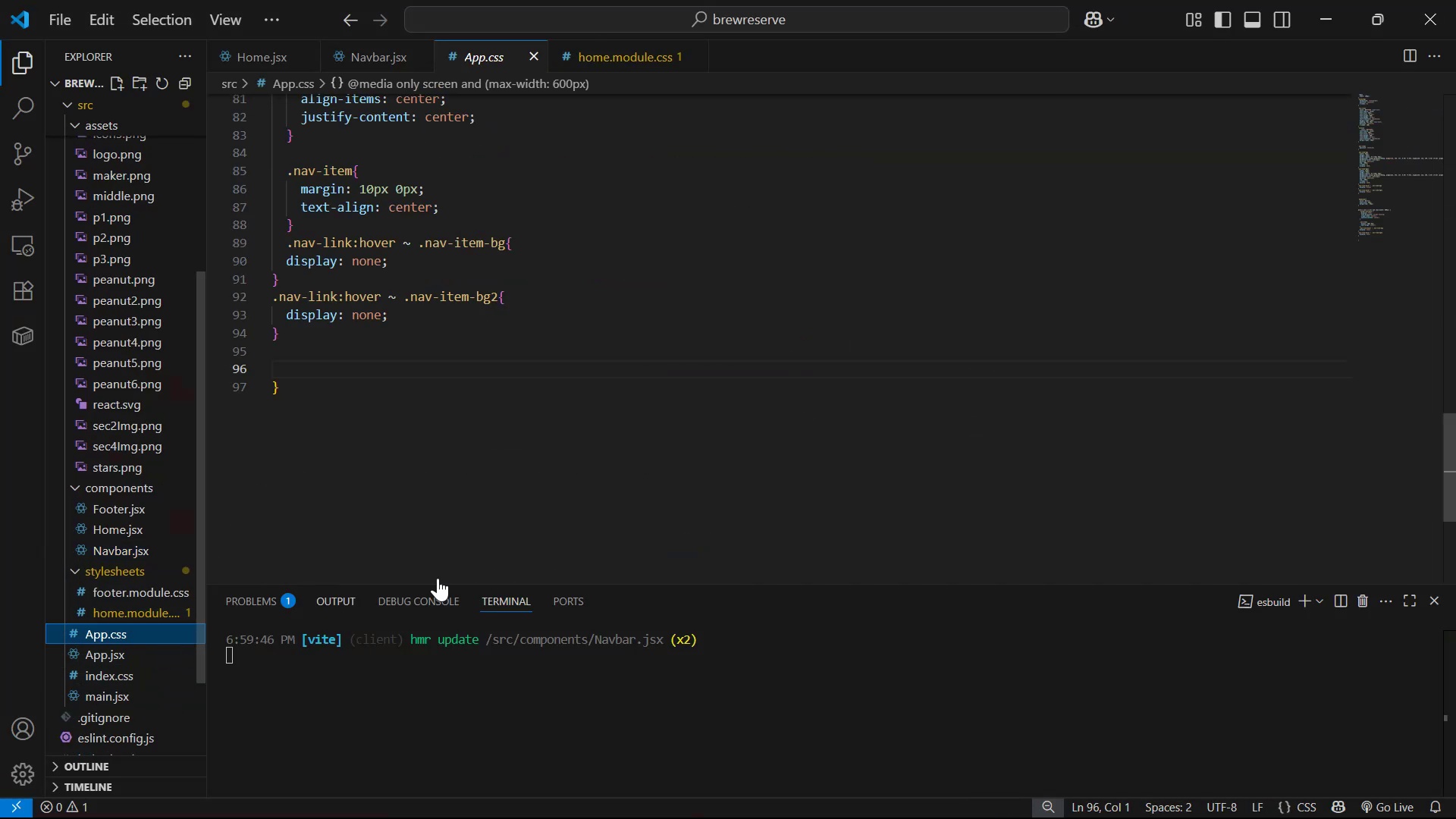 
scroll: coordinate [802, 504], scroll_direction: up, amount: 29.0
 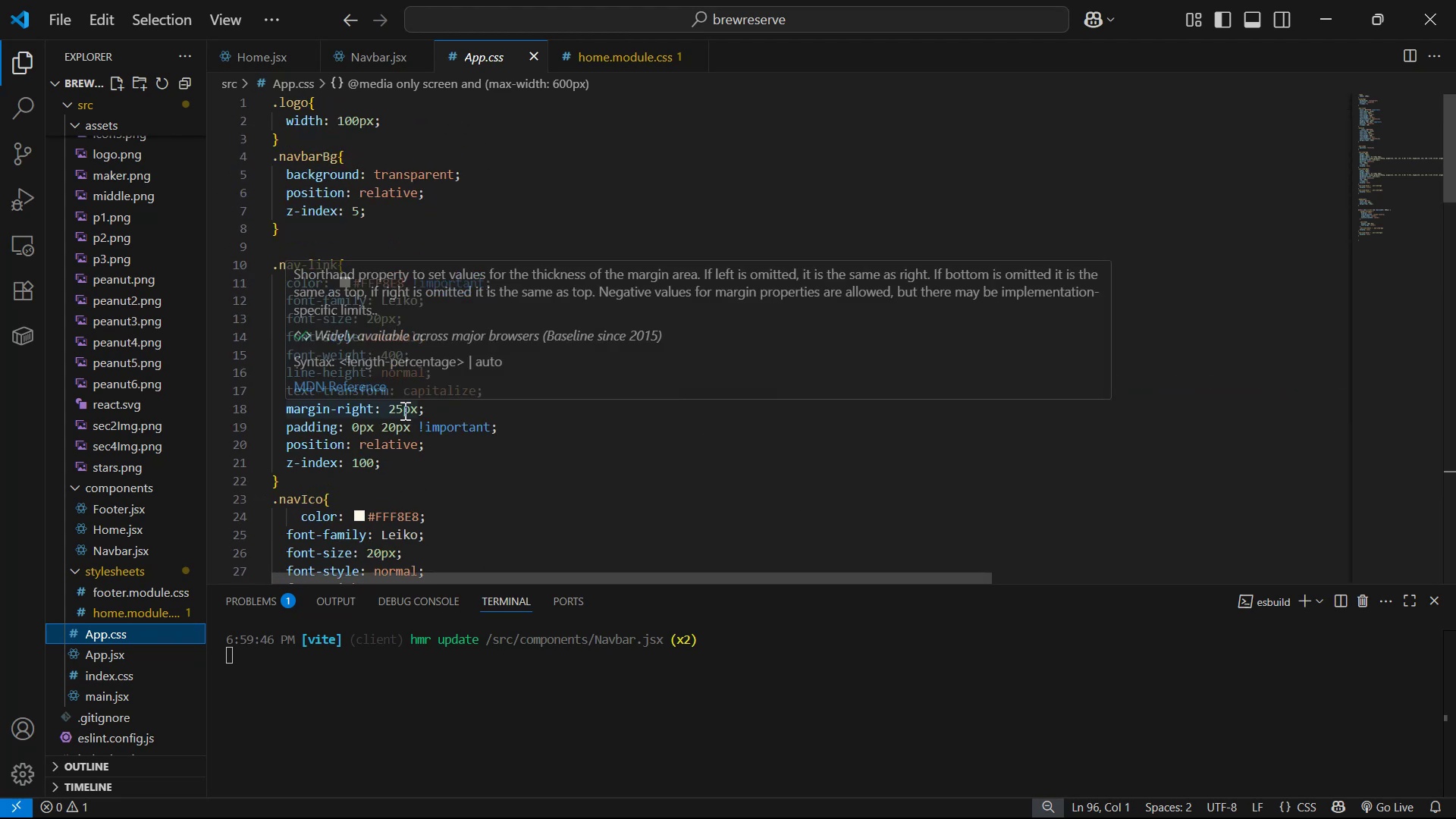 
key(Backspace)
 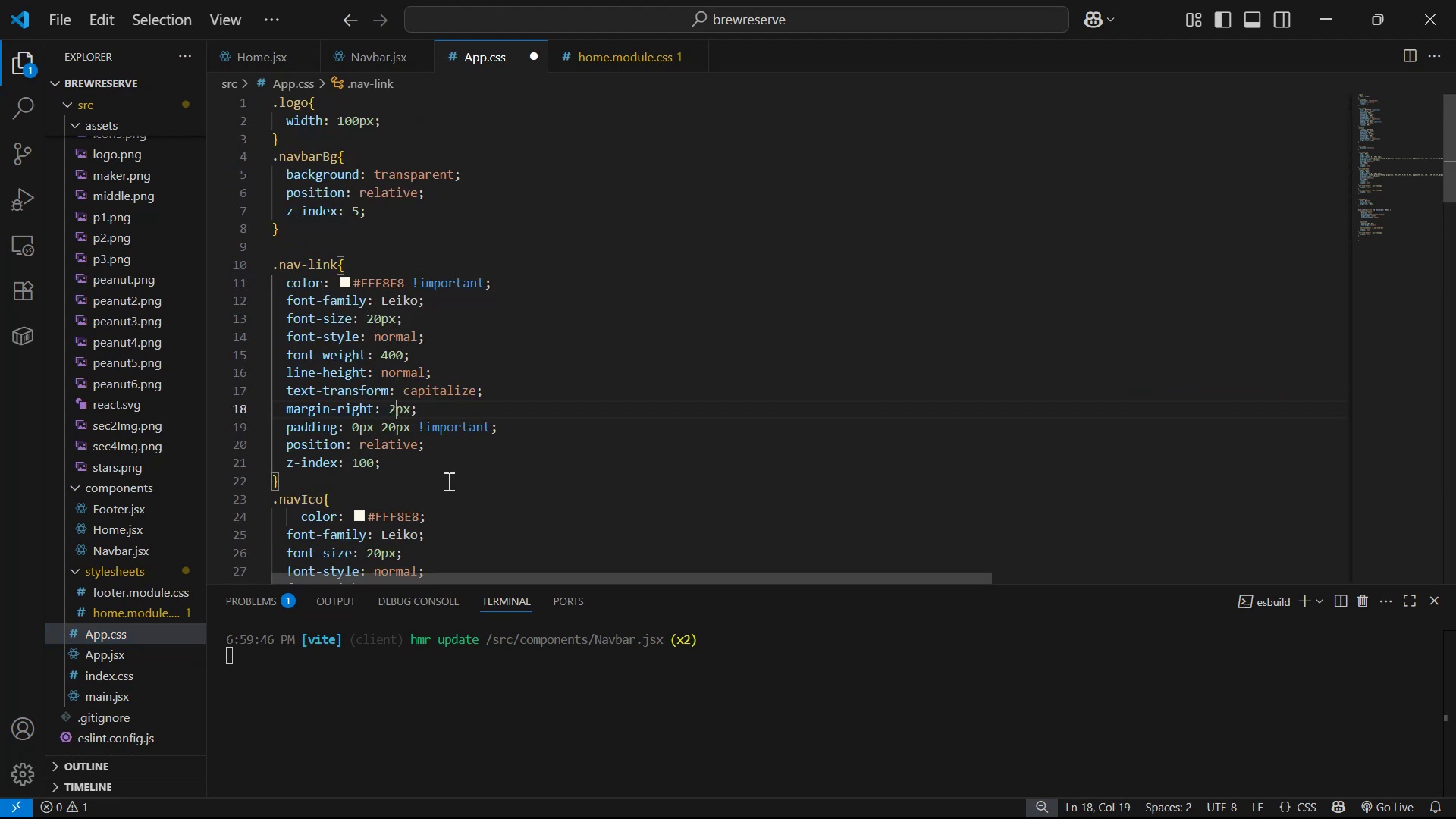 
key(2)
 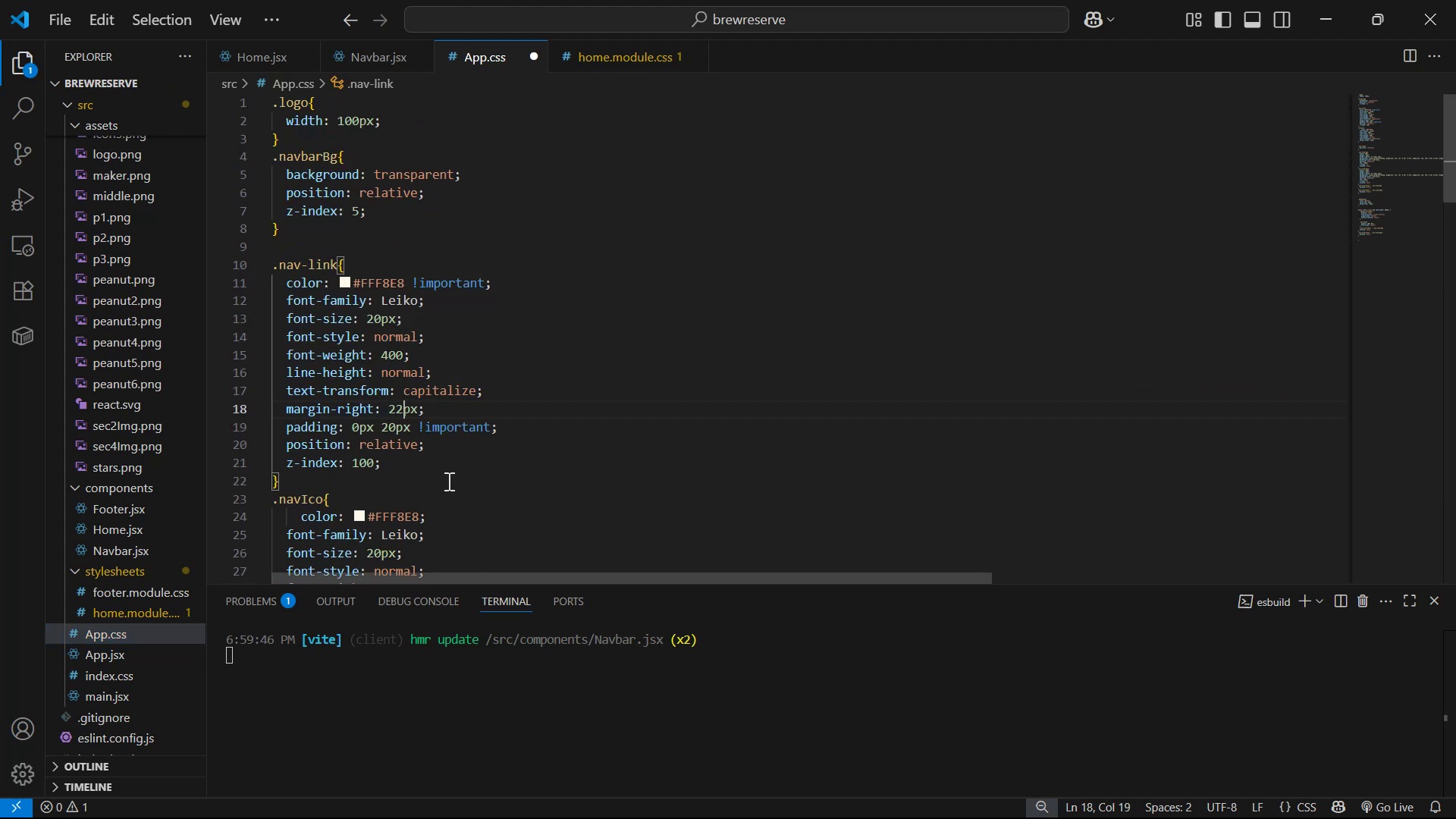 
key(Control+S)
 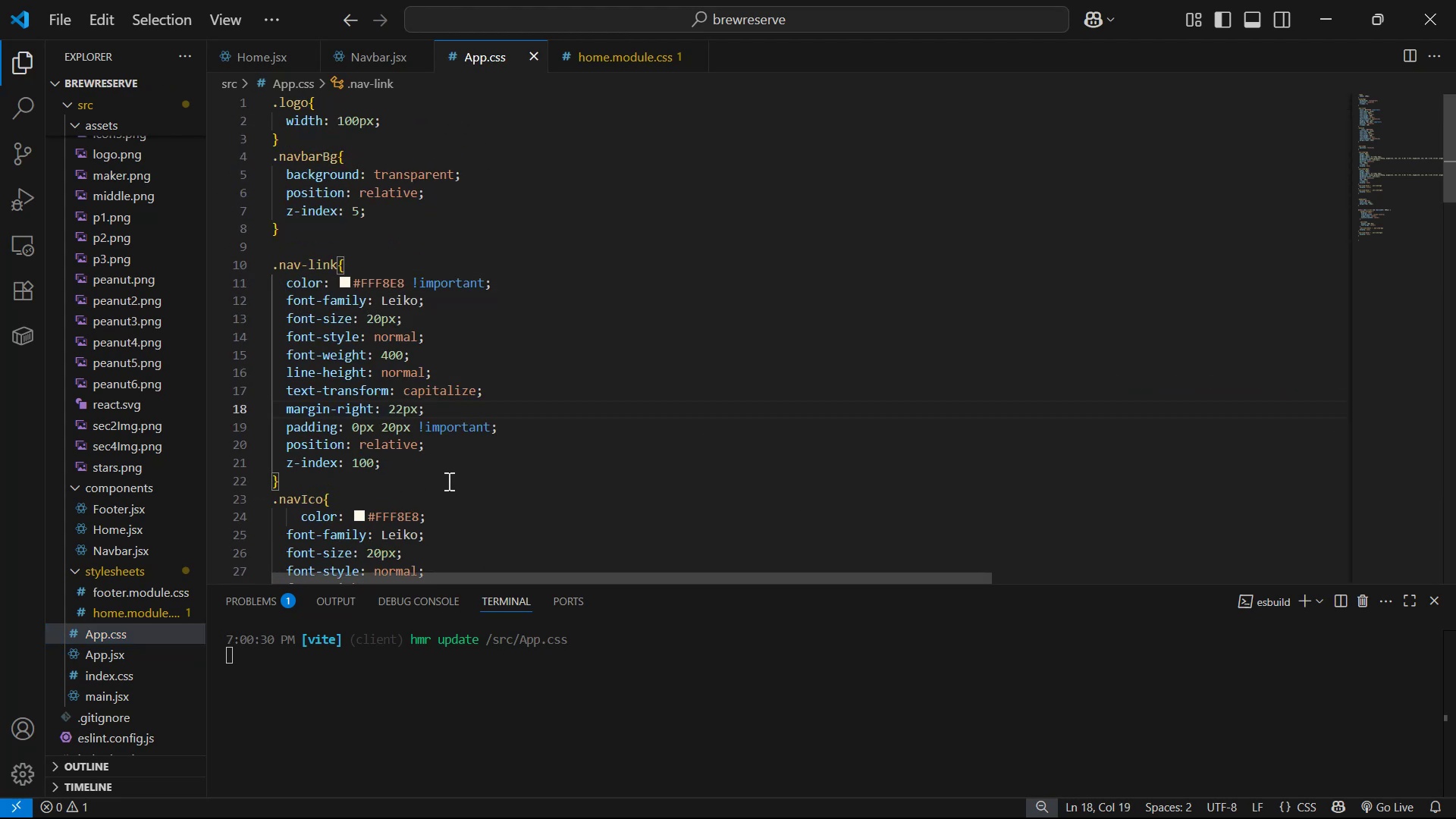 
key(Alt+AltLeft)
 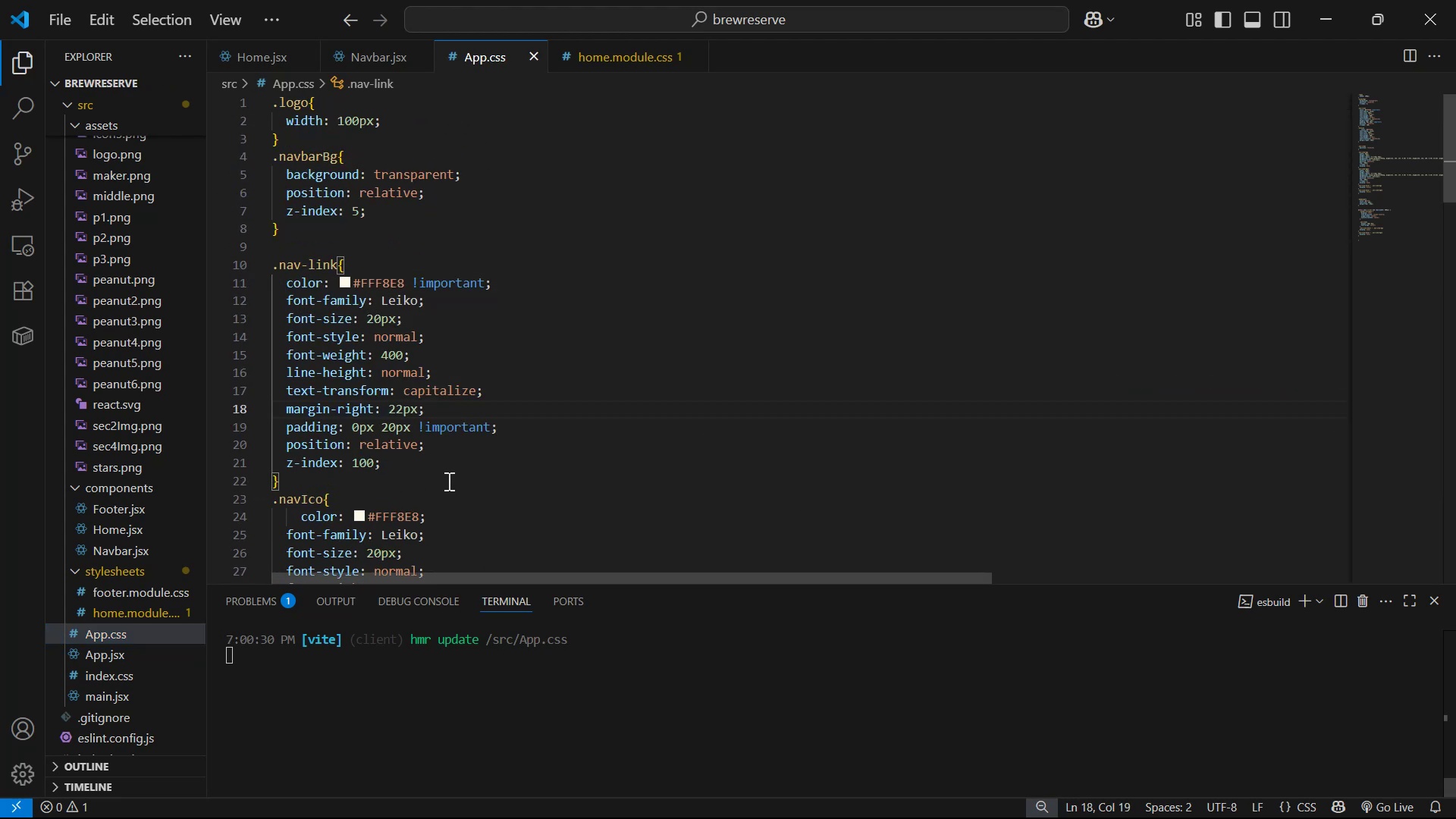 
key(Alt+Tab)
 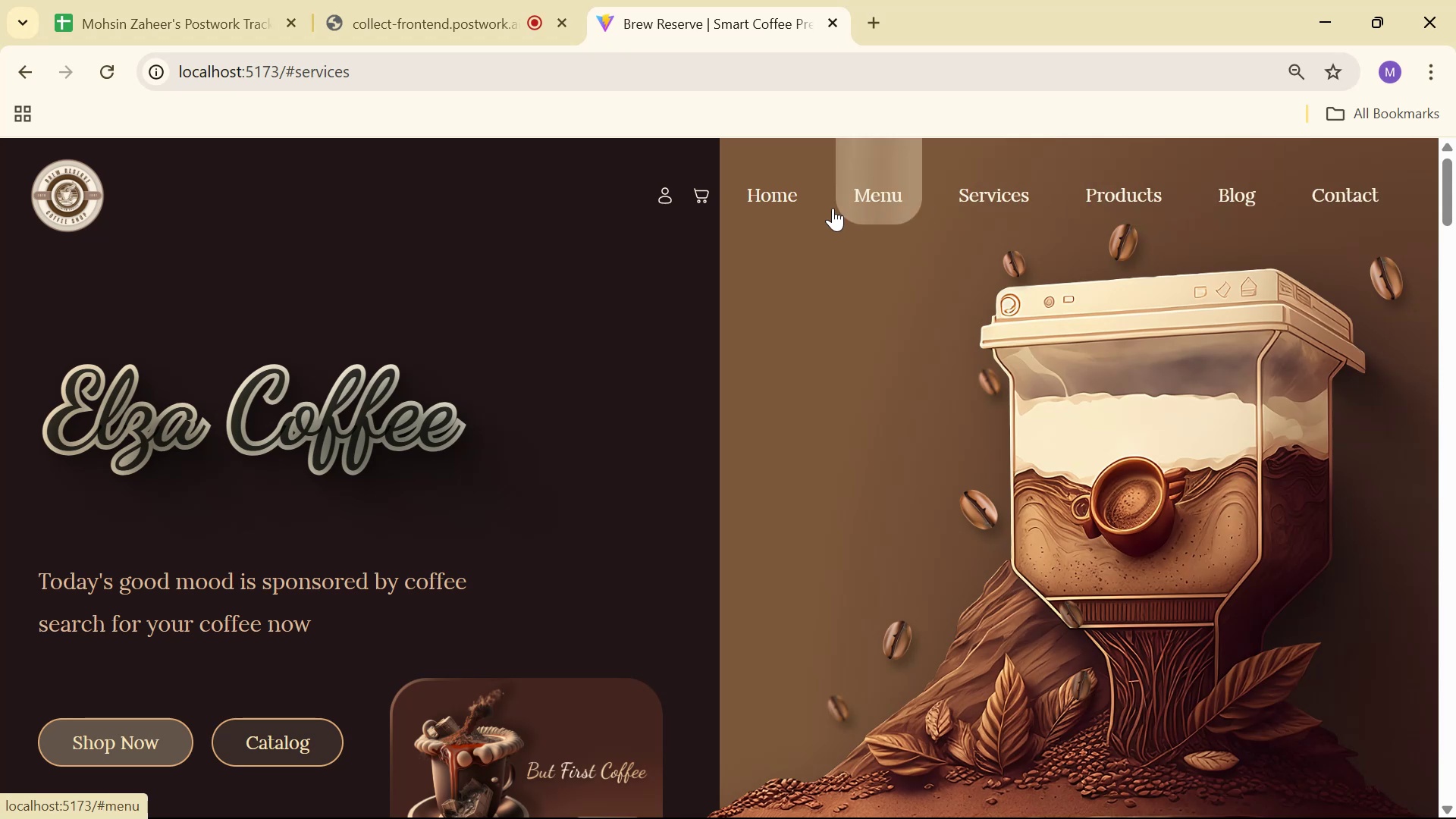 
wait(11.66)
 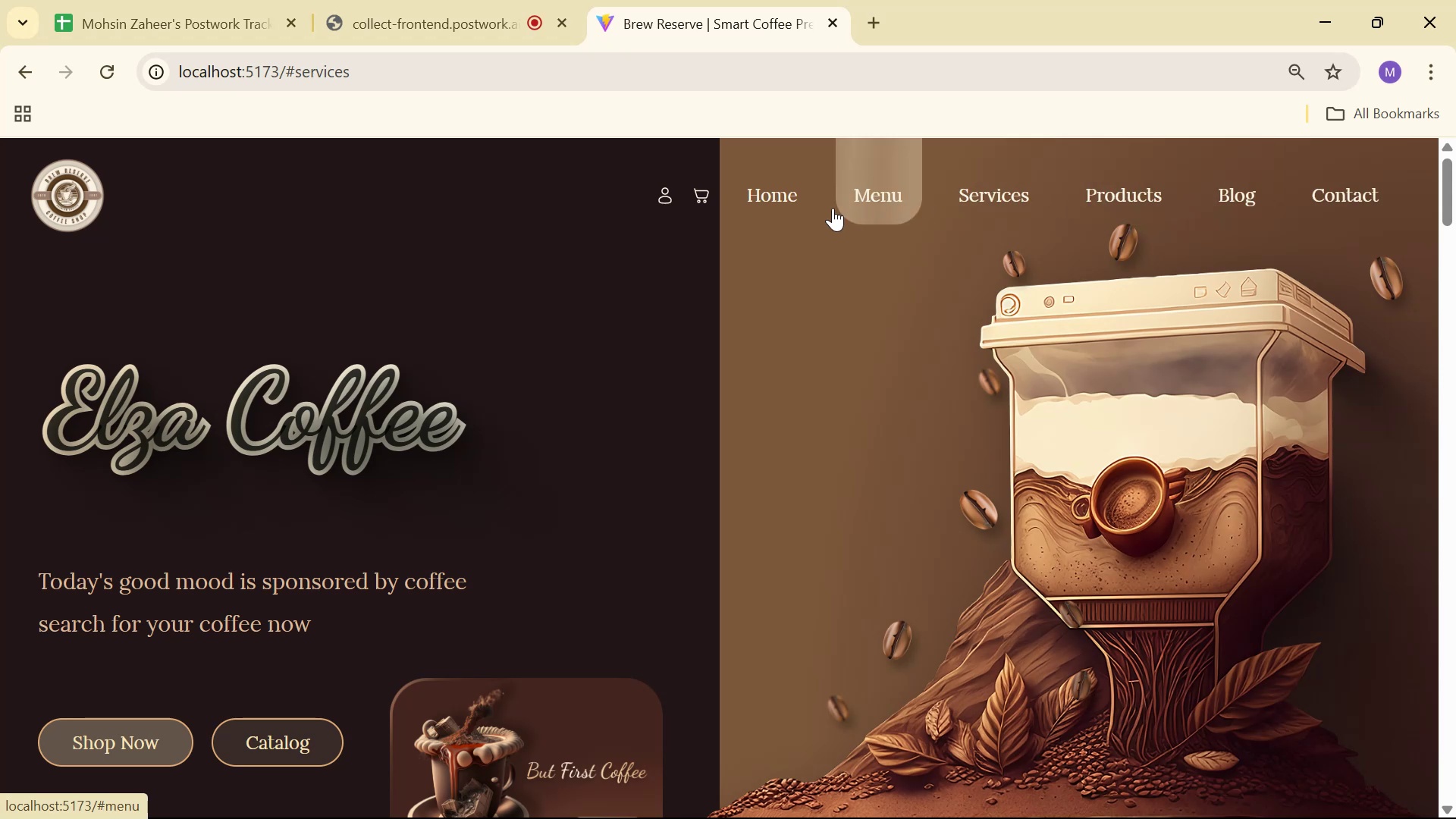 
scroll: coordinate [828, 444], scroll_direction: up, amount: 1.0
 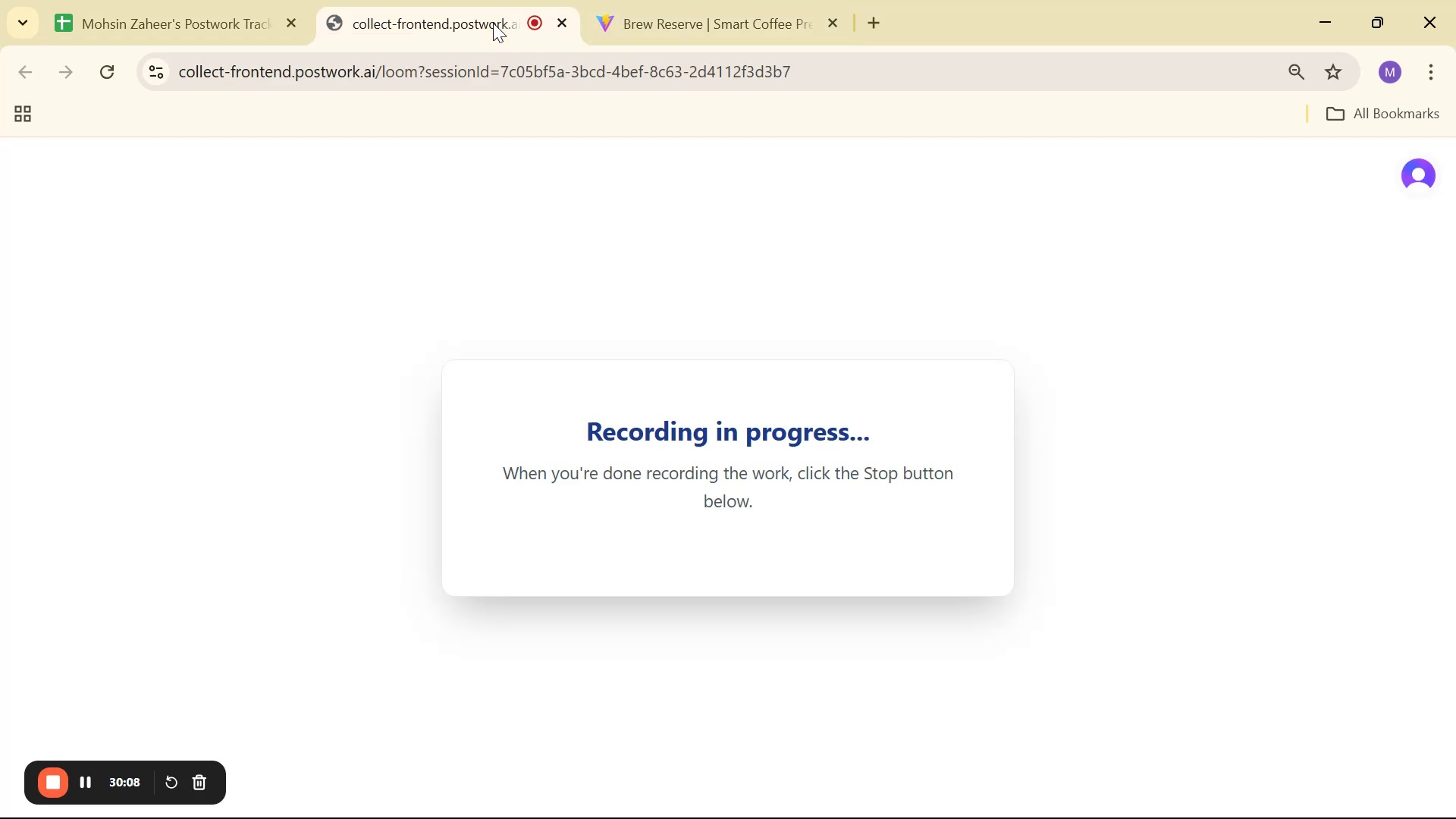 
double_click([680, 0])
 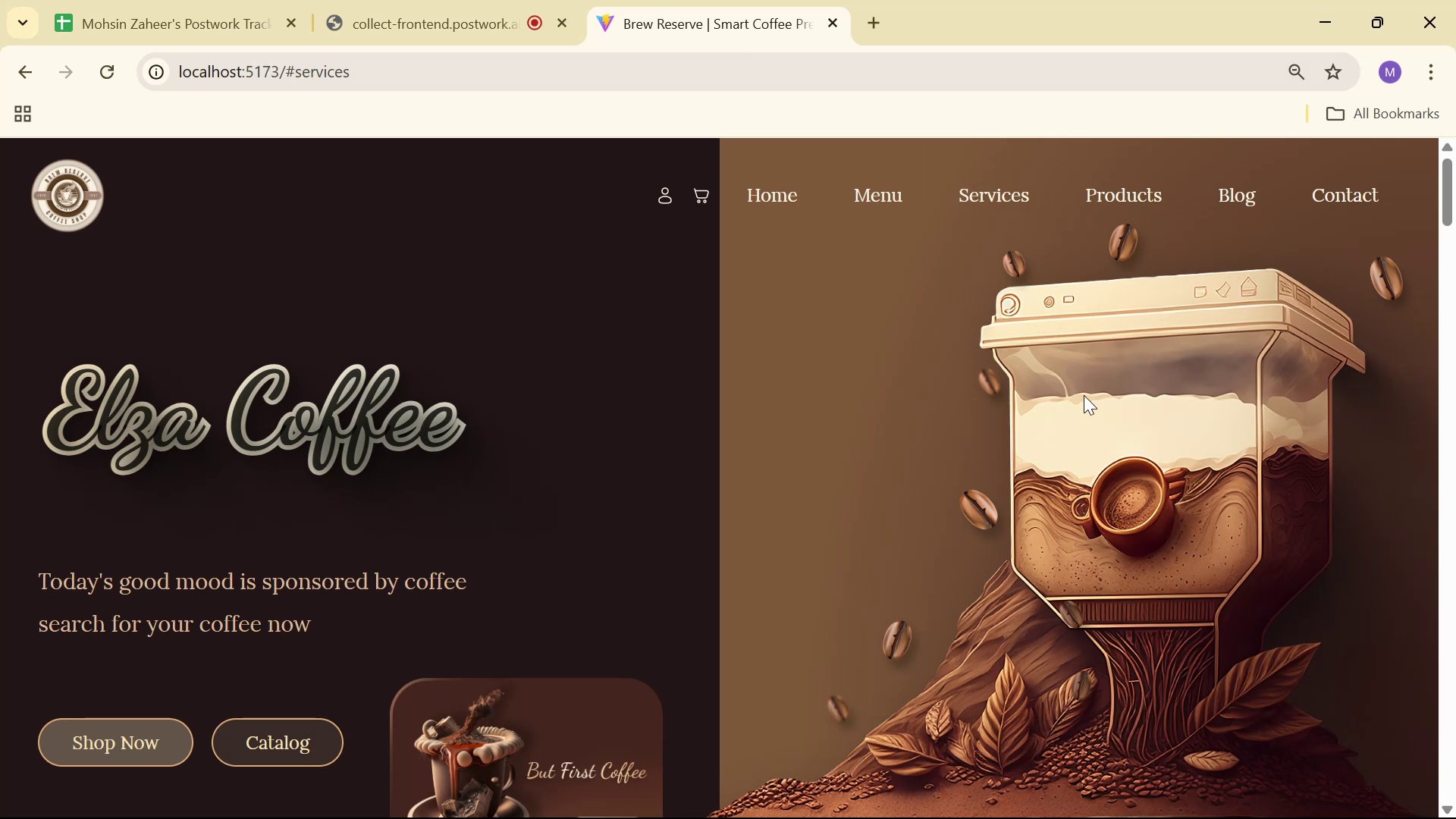 
scroll: coordinate [1034, 458], scroll_direction: down, amount: 54.0
 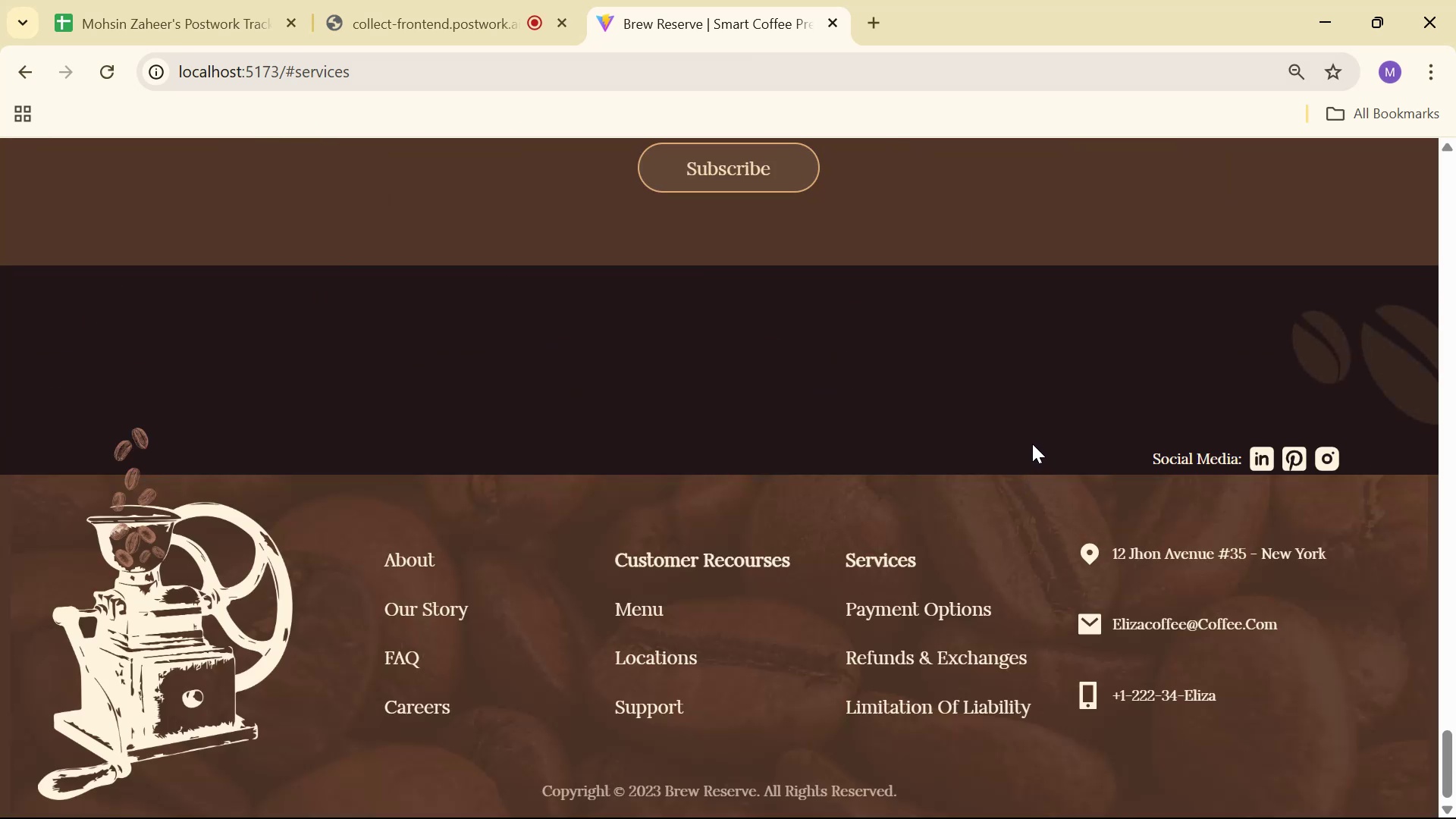 
key(Alt+AltLeft)
 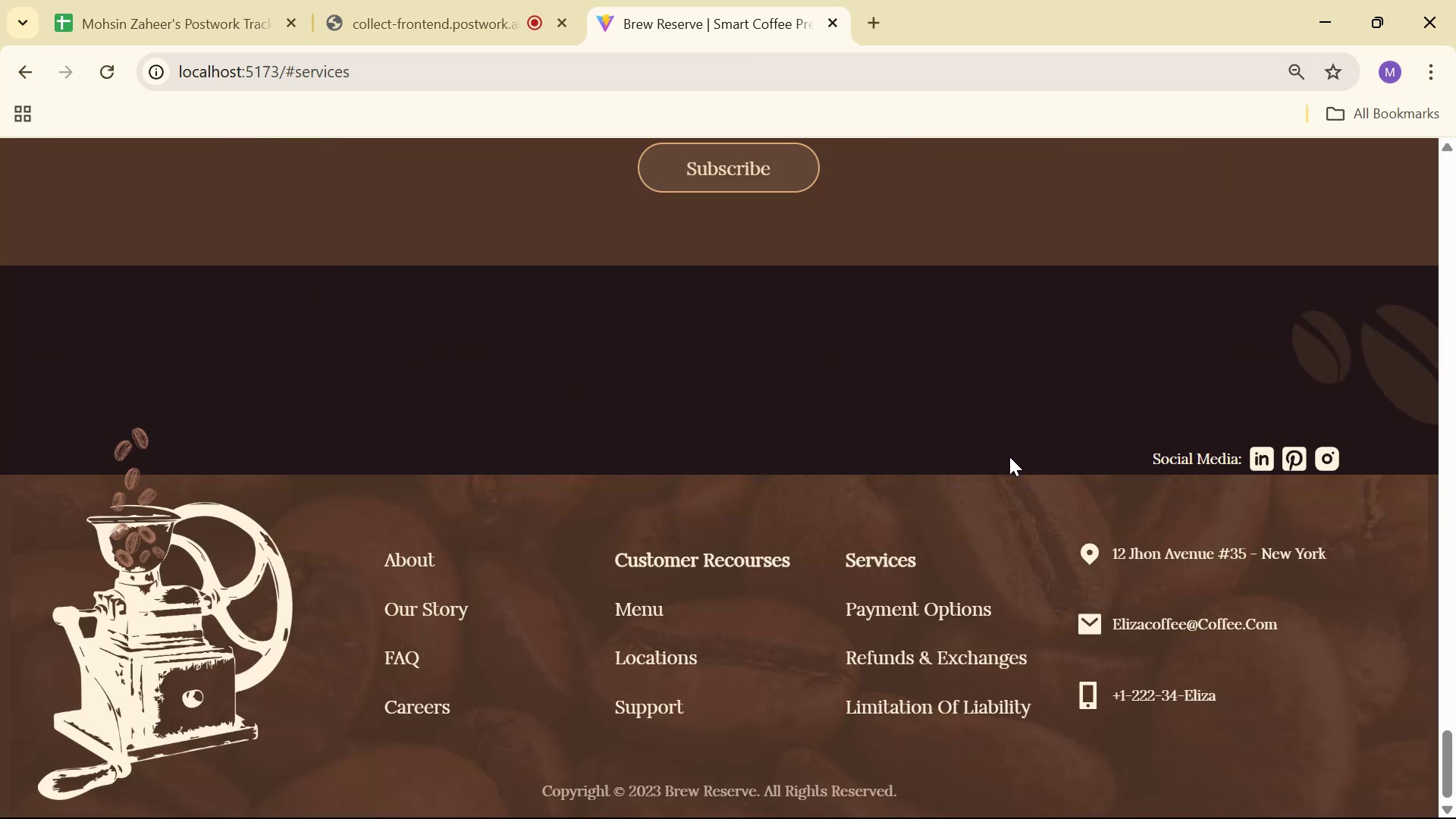 
key(Alt+Tab)
 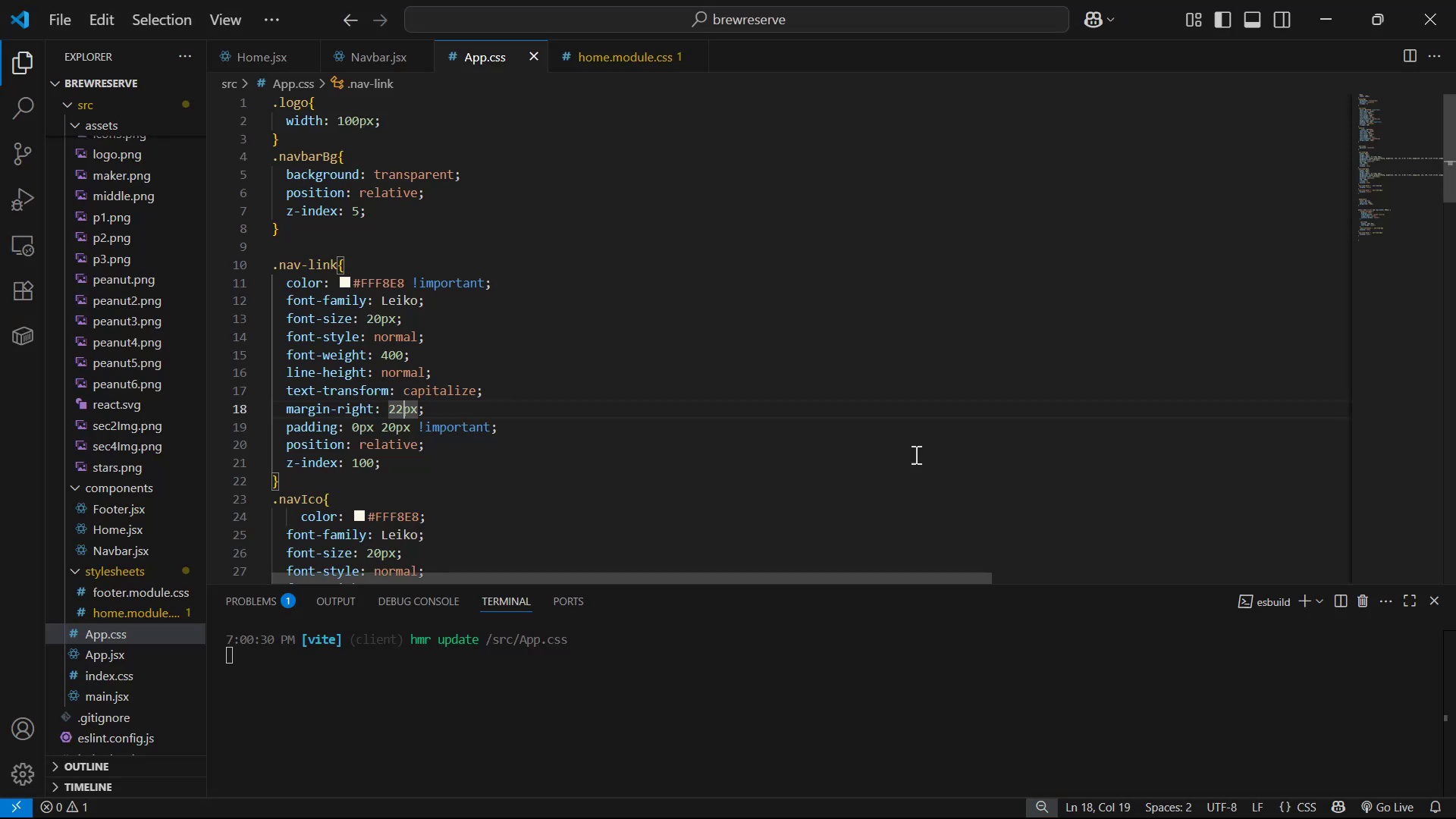 
scroll: coordinate [889, 447], scroll_direction: down, amount: 7.0
 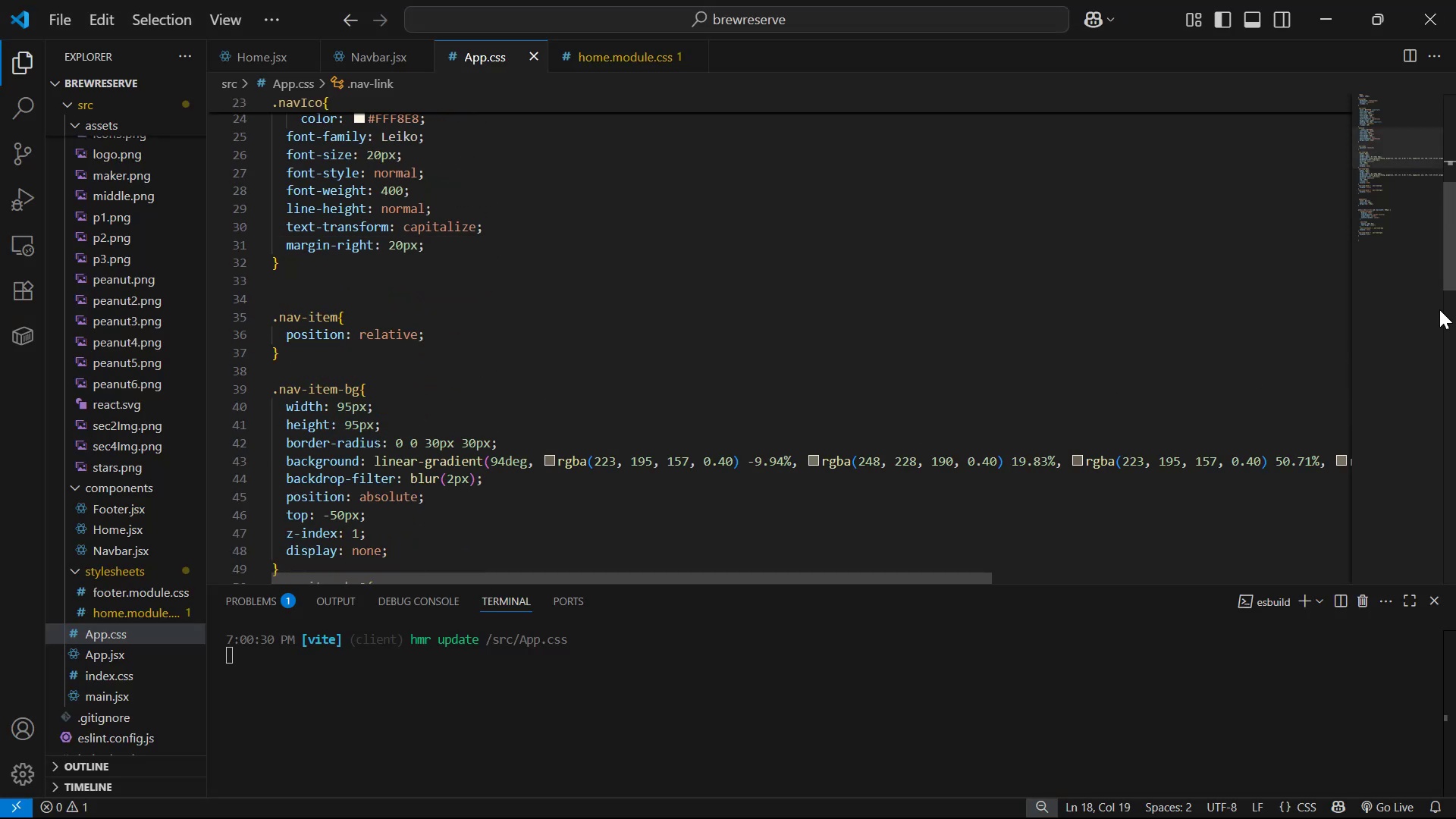 
left_click_drag(start_coordinate=[1455, 257], to_coordinate=[1455, 346])
 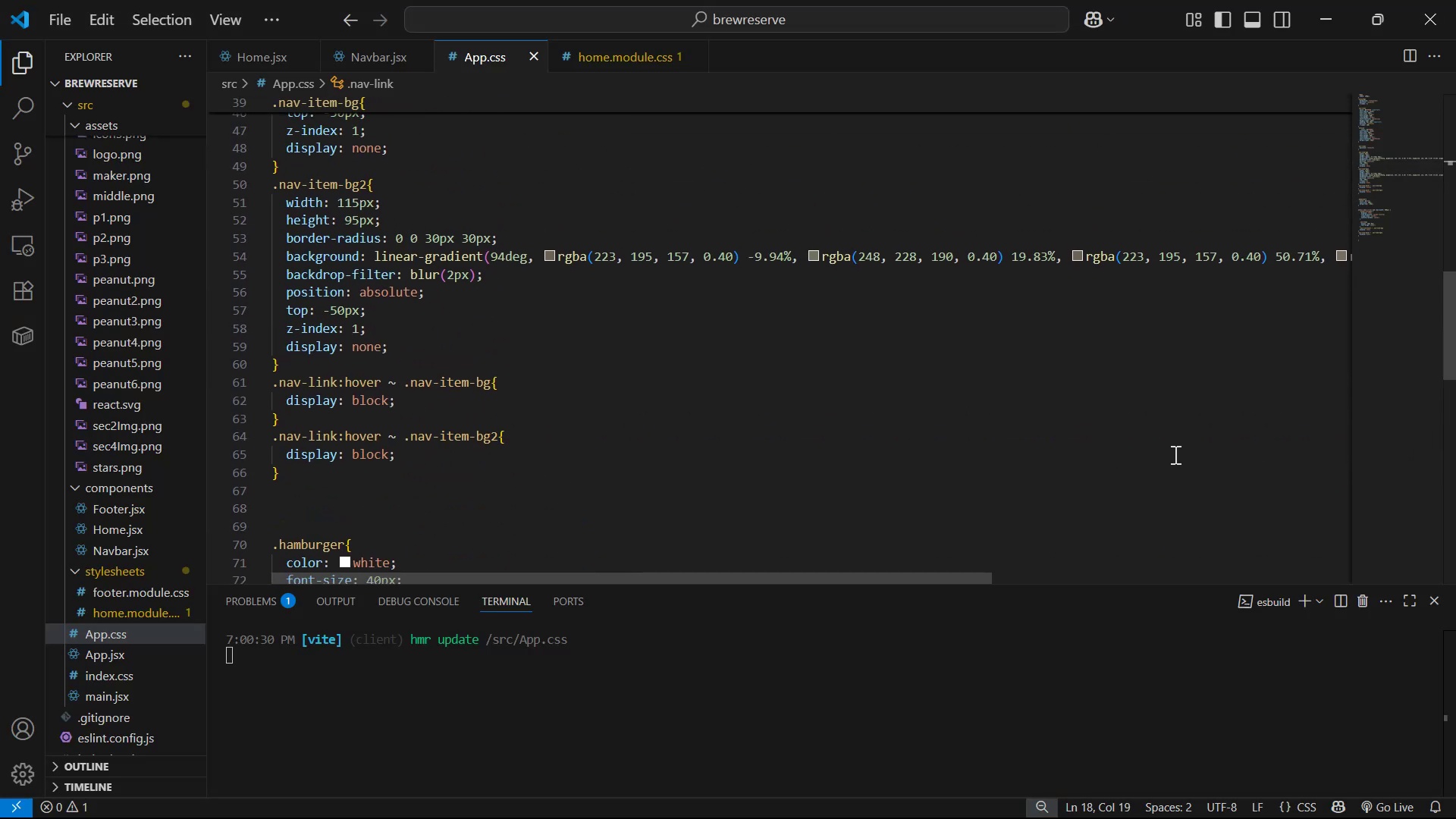 
key(Alt+AltLeft)
 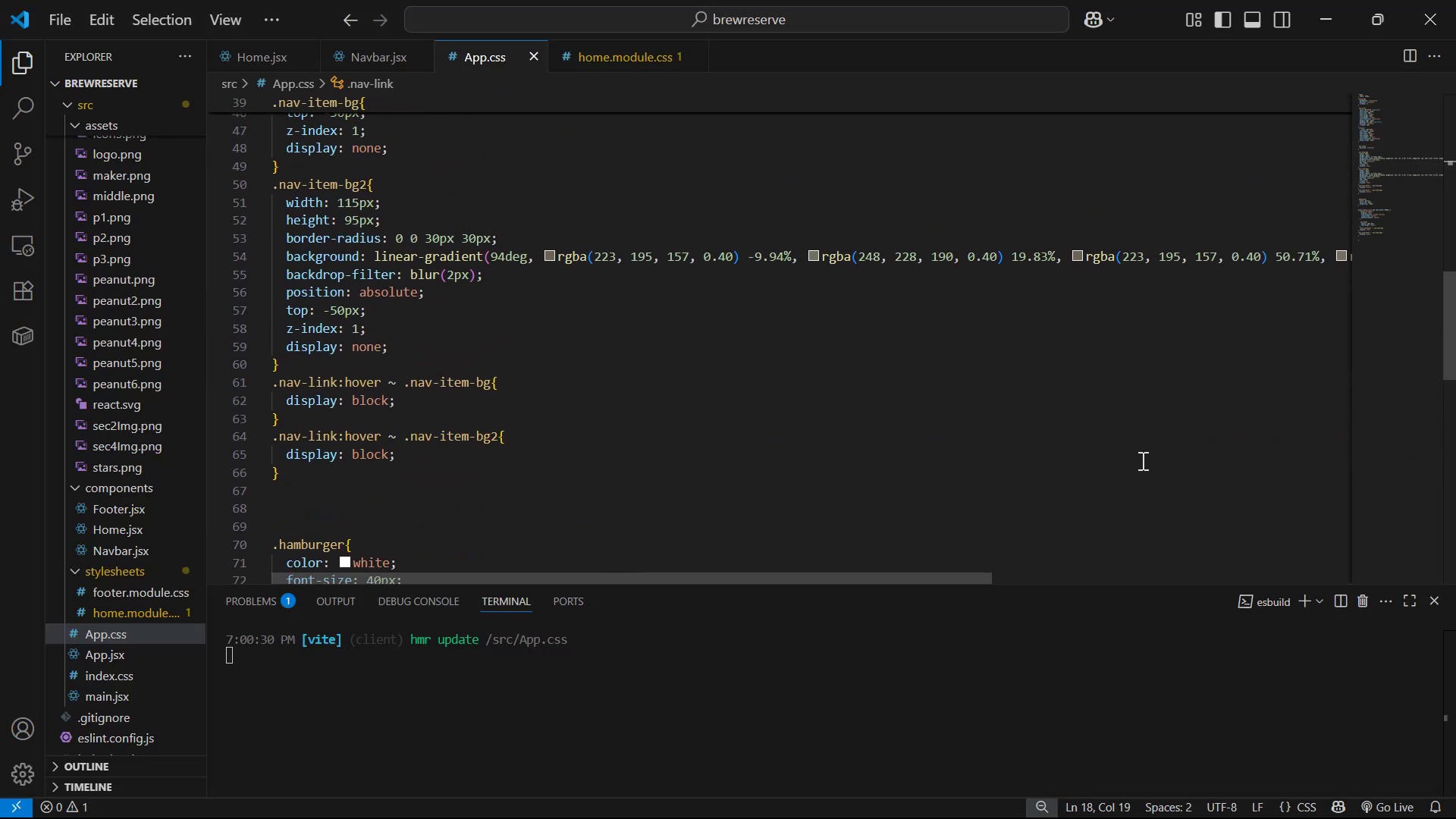 
key(Alt+Tab)
 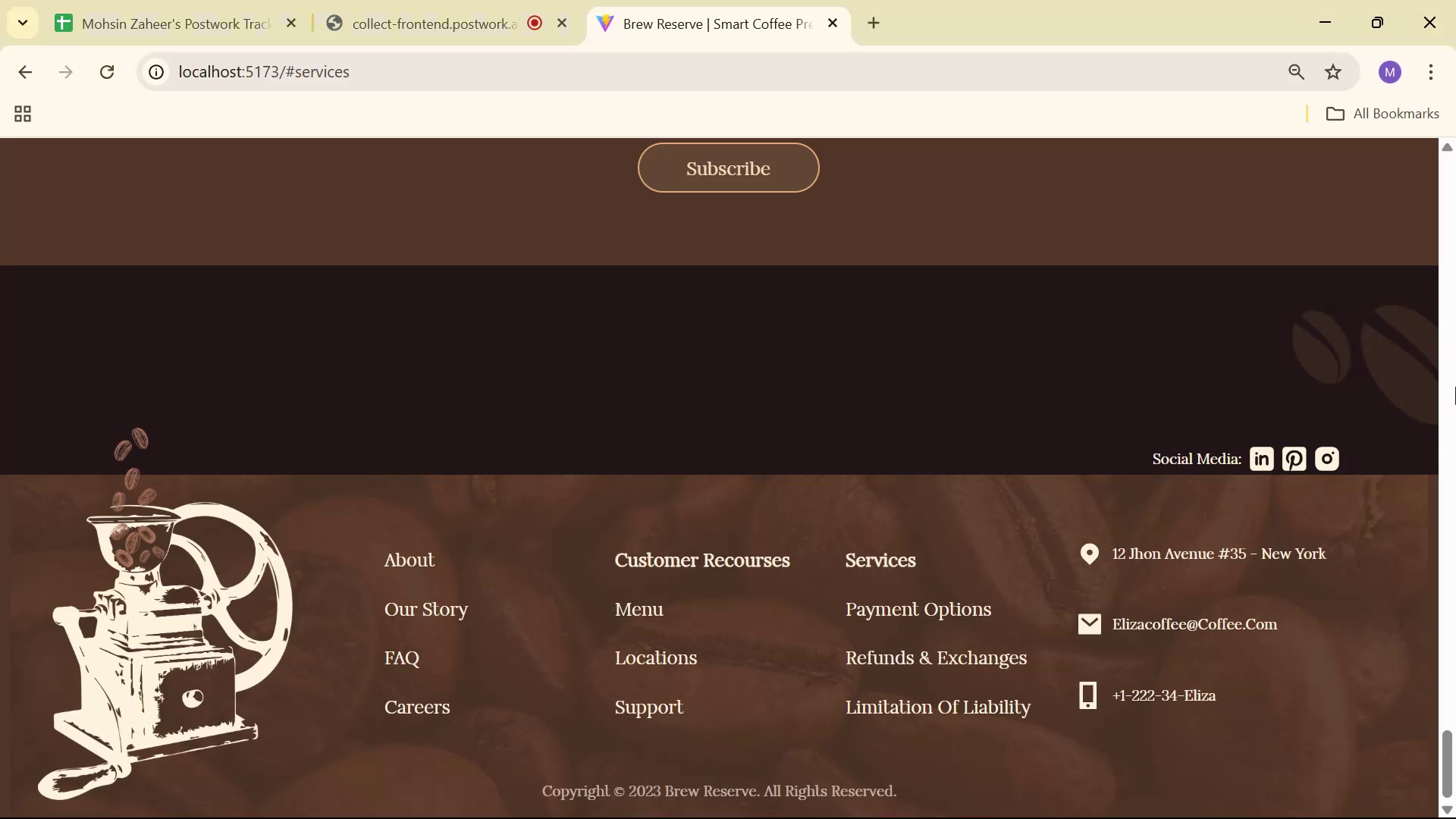 
left_click_drag(start_coordinate=[1454, 779], to_coordinate=[1455, 183])
 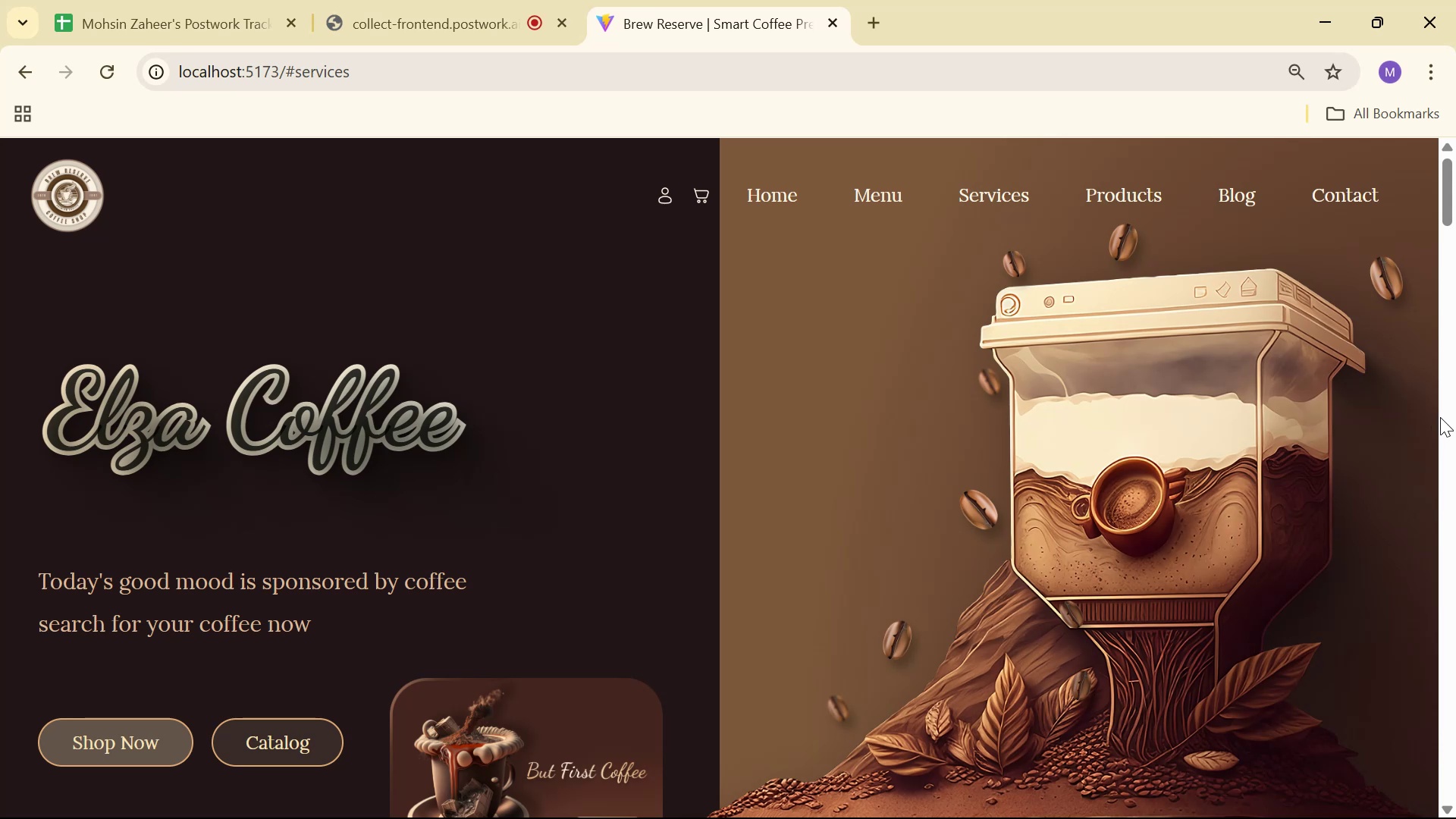 
wait(17.56)
 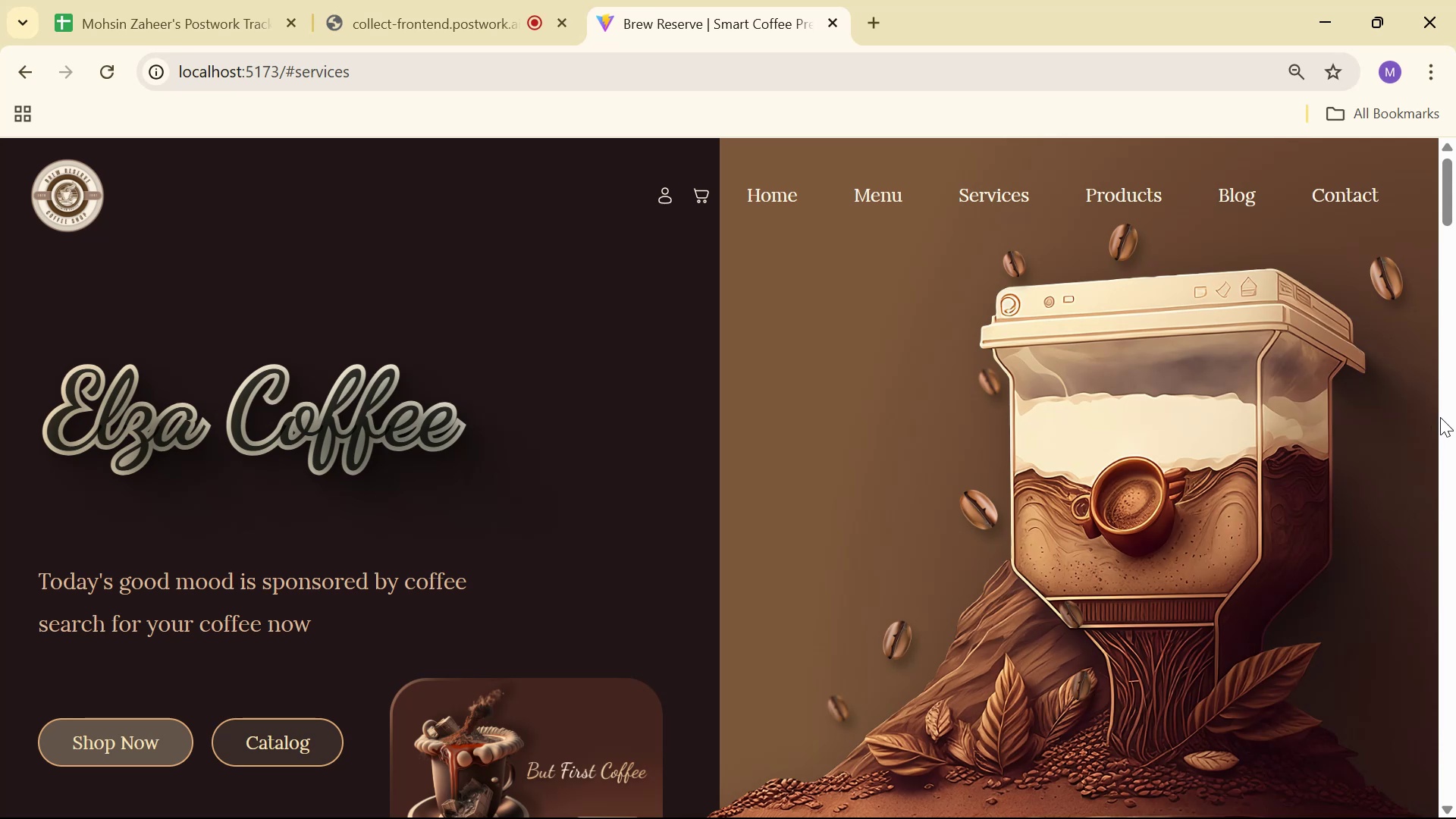 
key(Alt+AltLeft)
 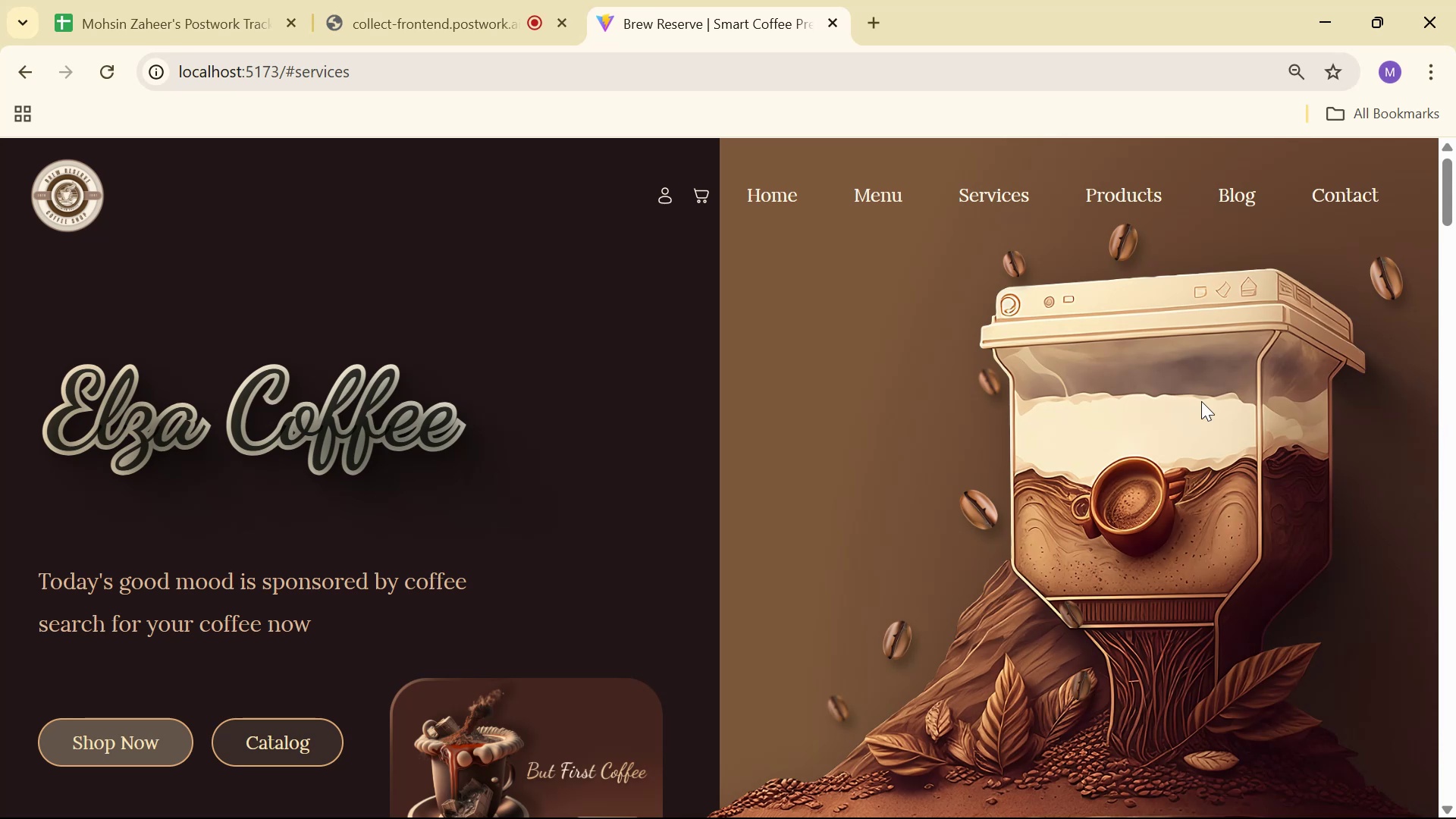 
key(Alt+Tab)
 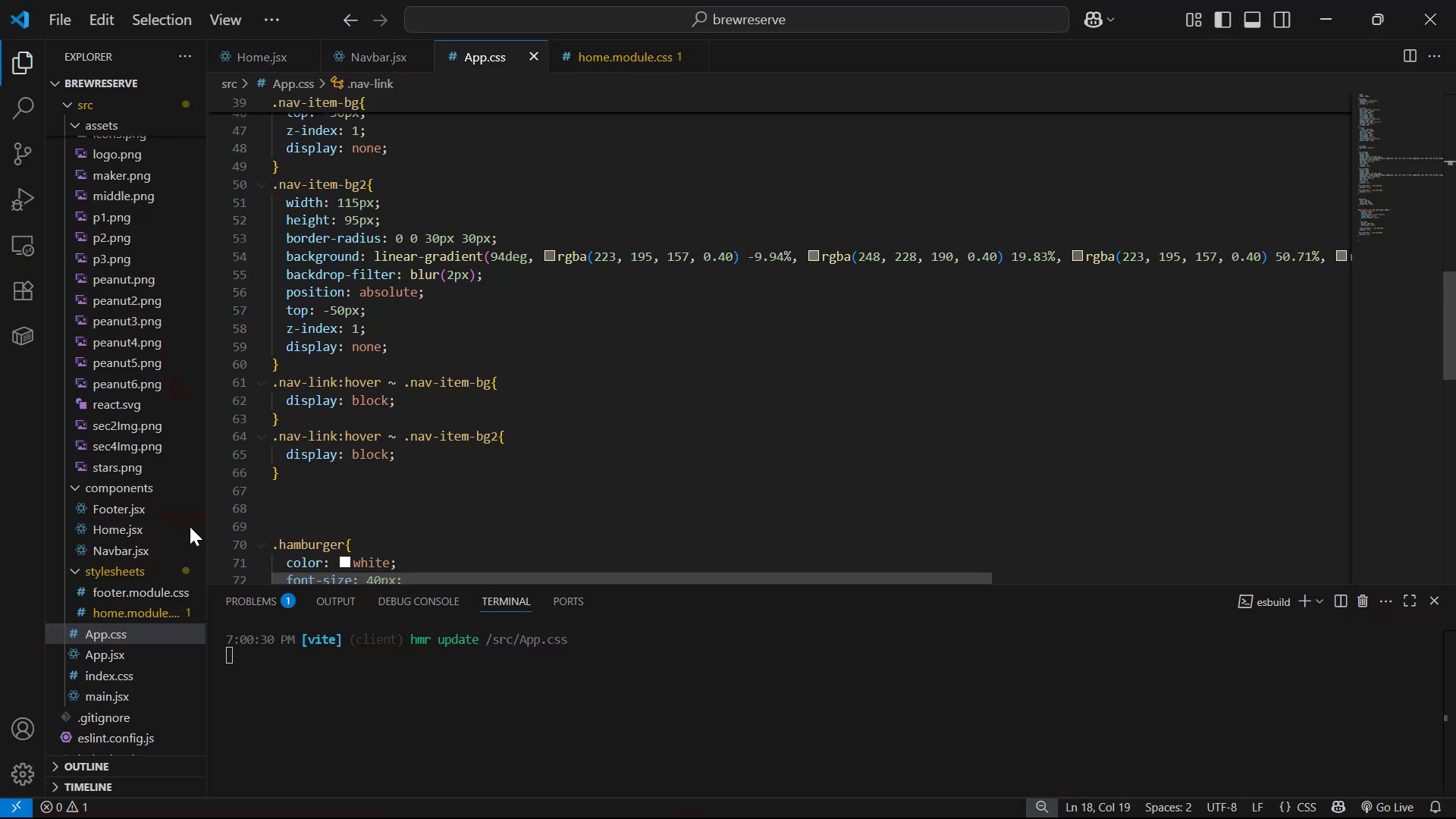 
scroll: coordinate [119, 259], scroll_direction: up, amount: 16.0
 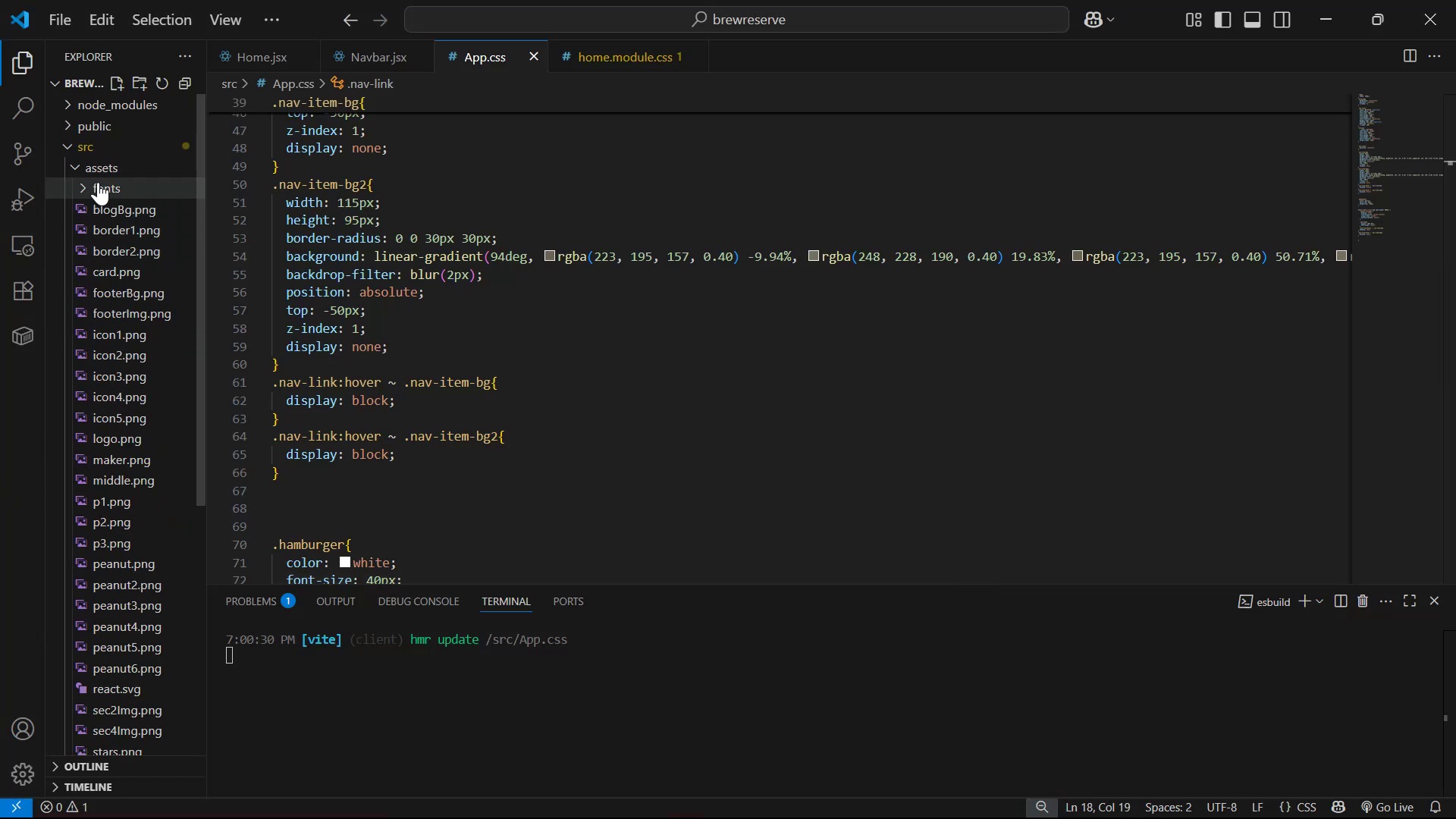 
left_click([99, 174])
 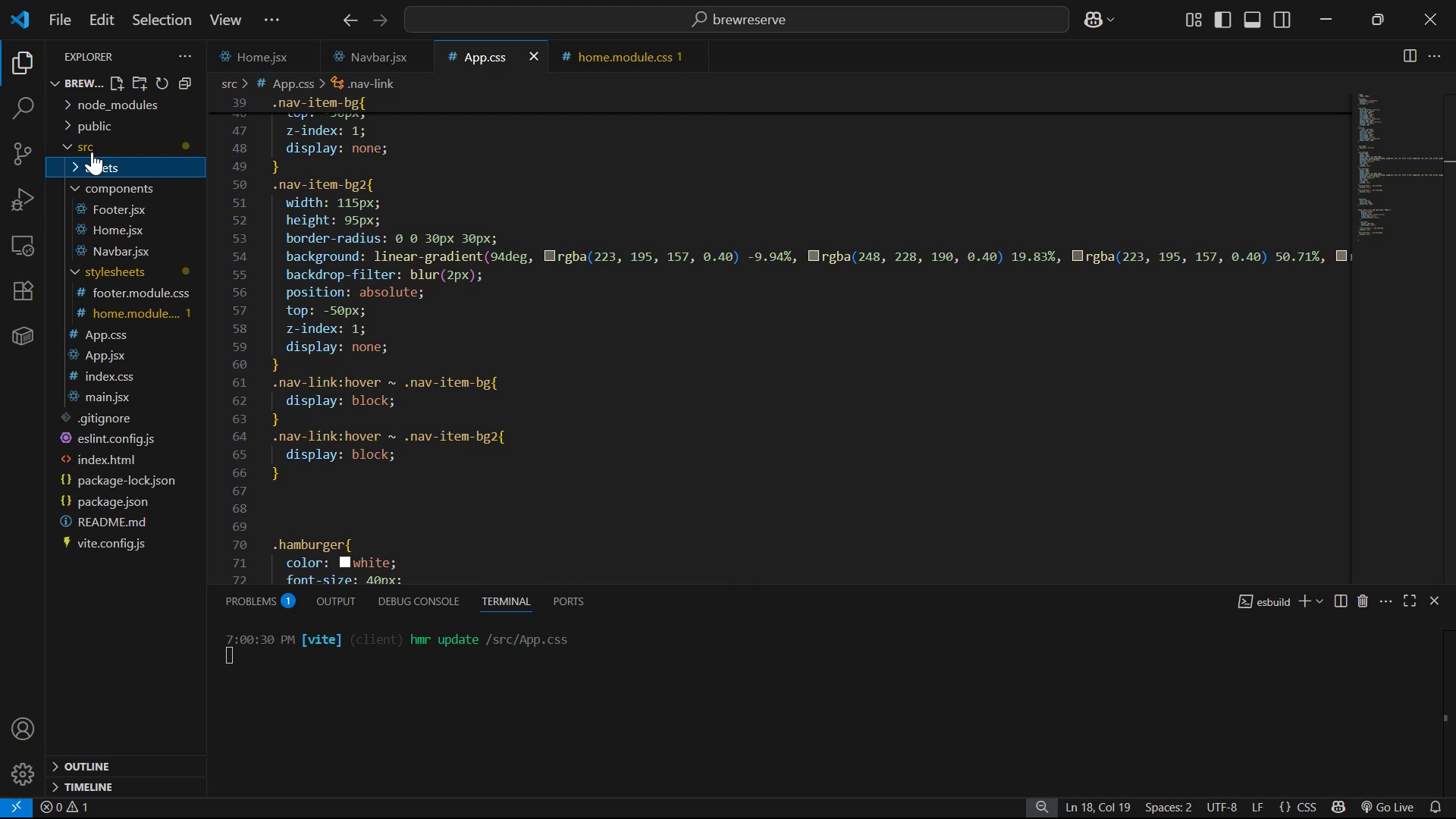 
left_click([88, 147])
 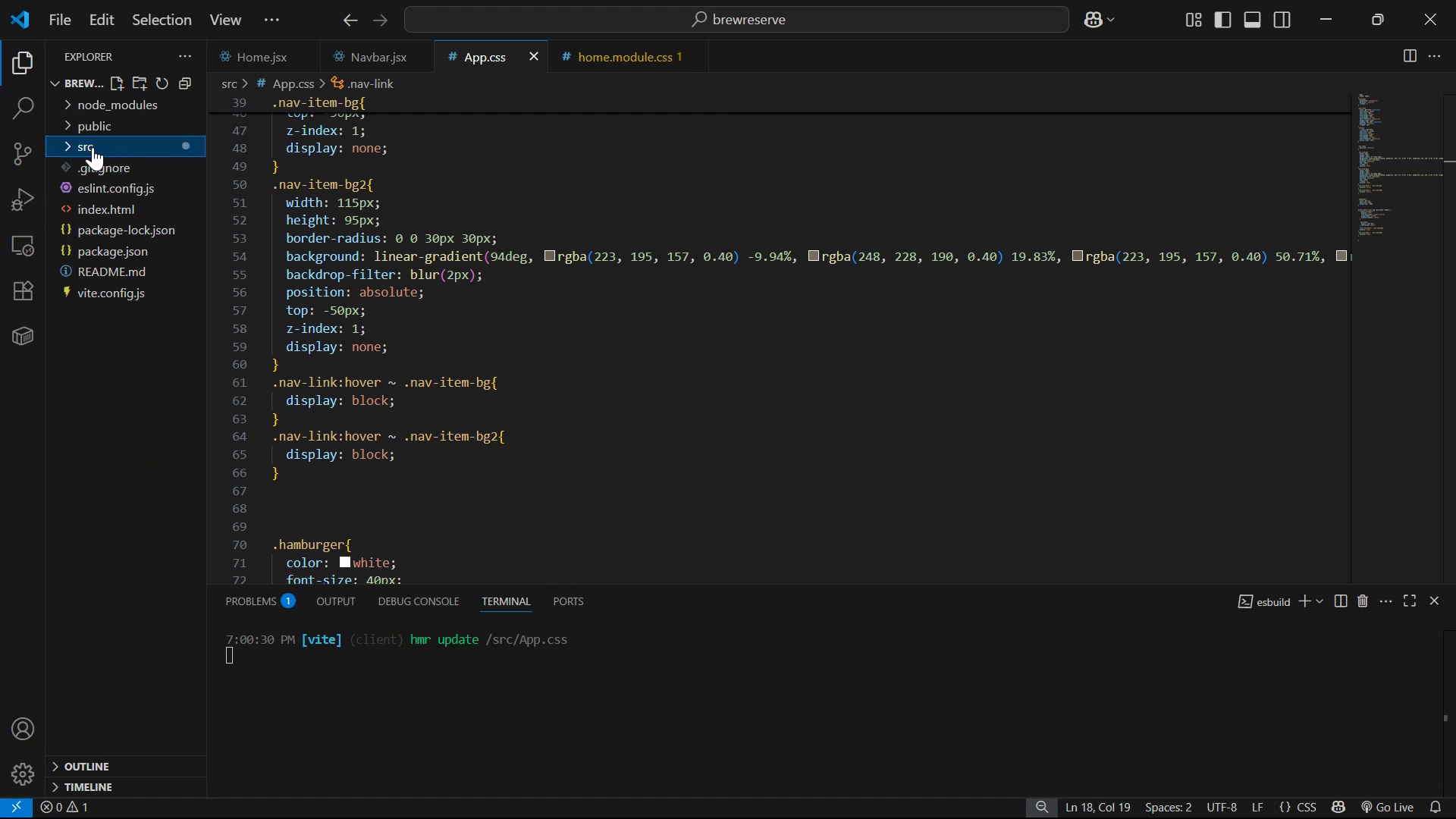 
left_click([95, 146])
 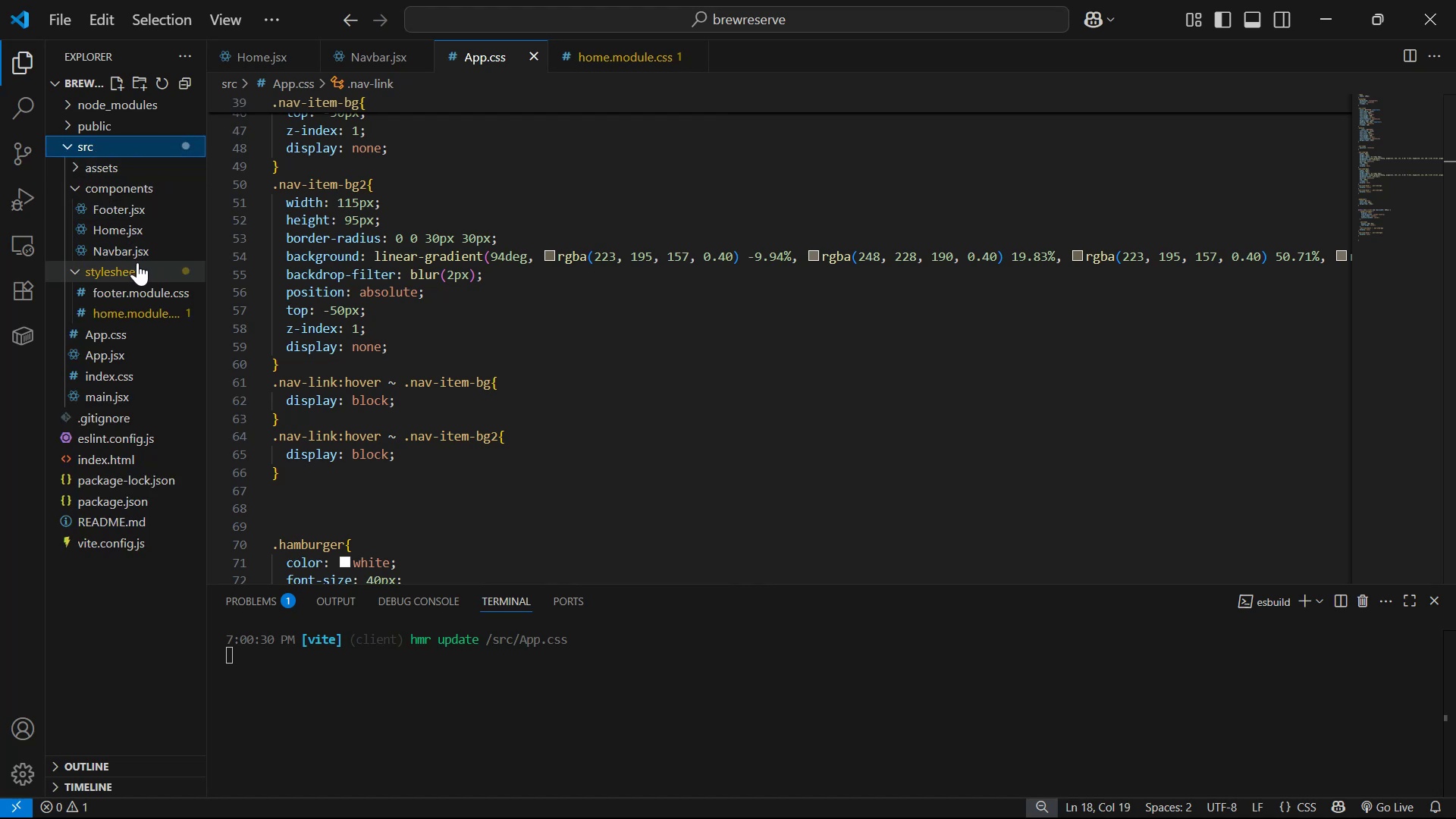 
double_click([137, 262])
 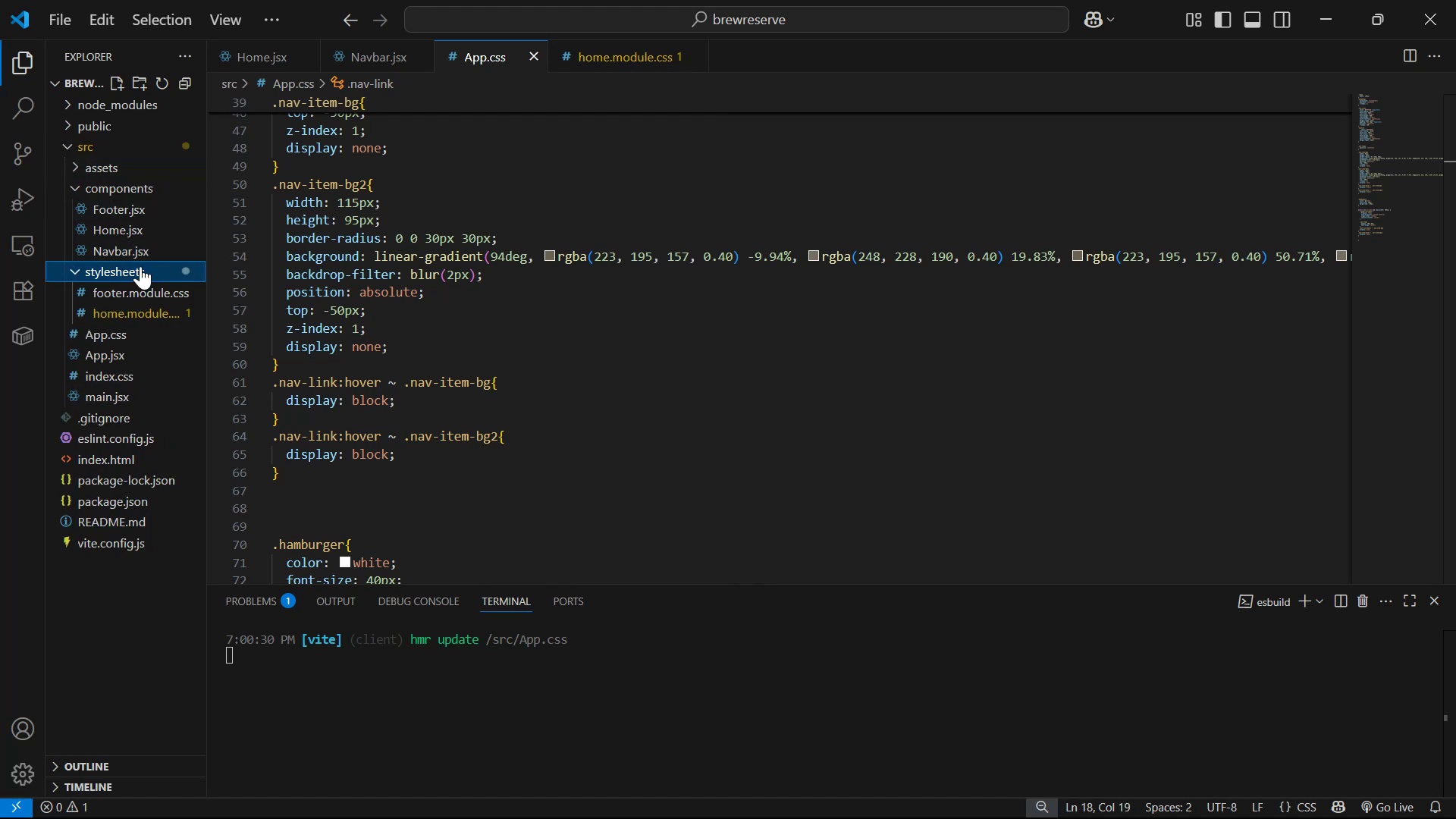 
left_click([118, 77])
 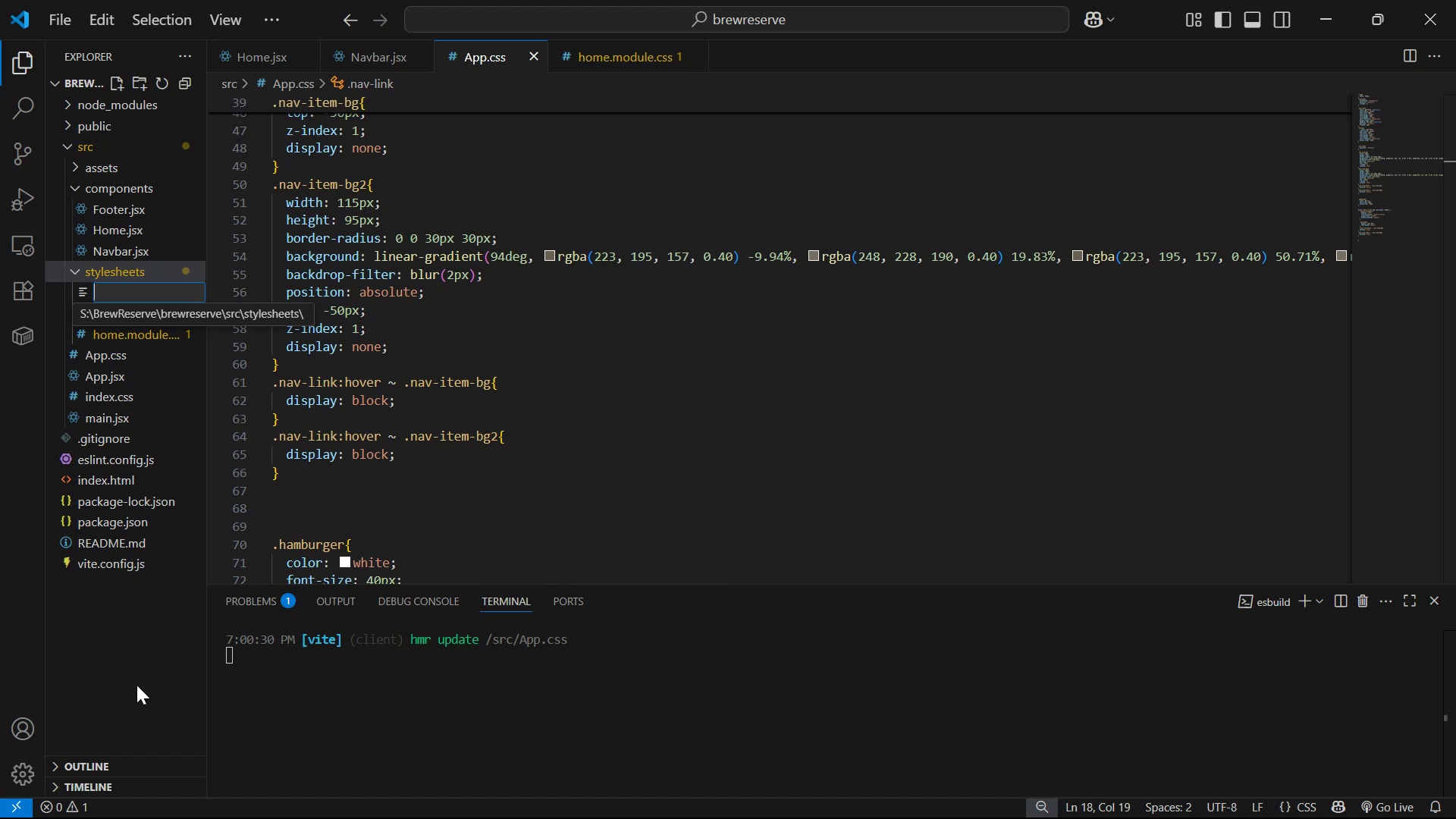 
wait(7.85)
 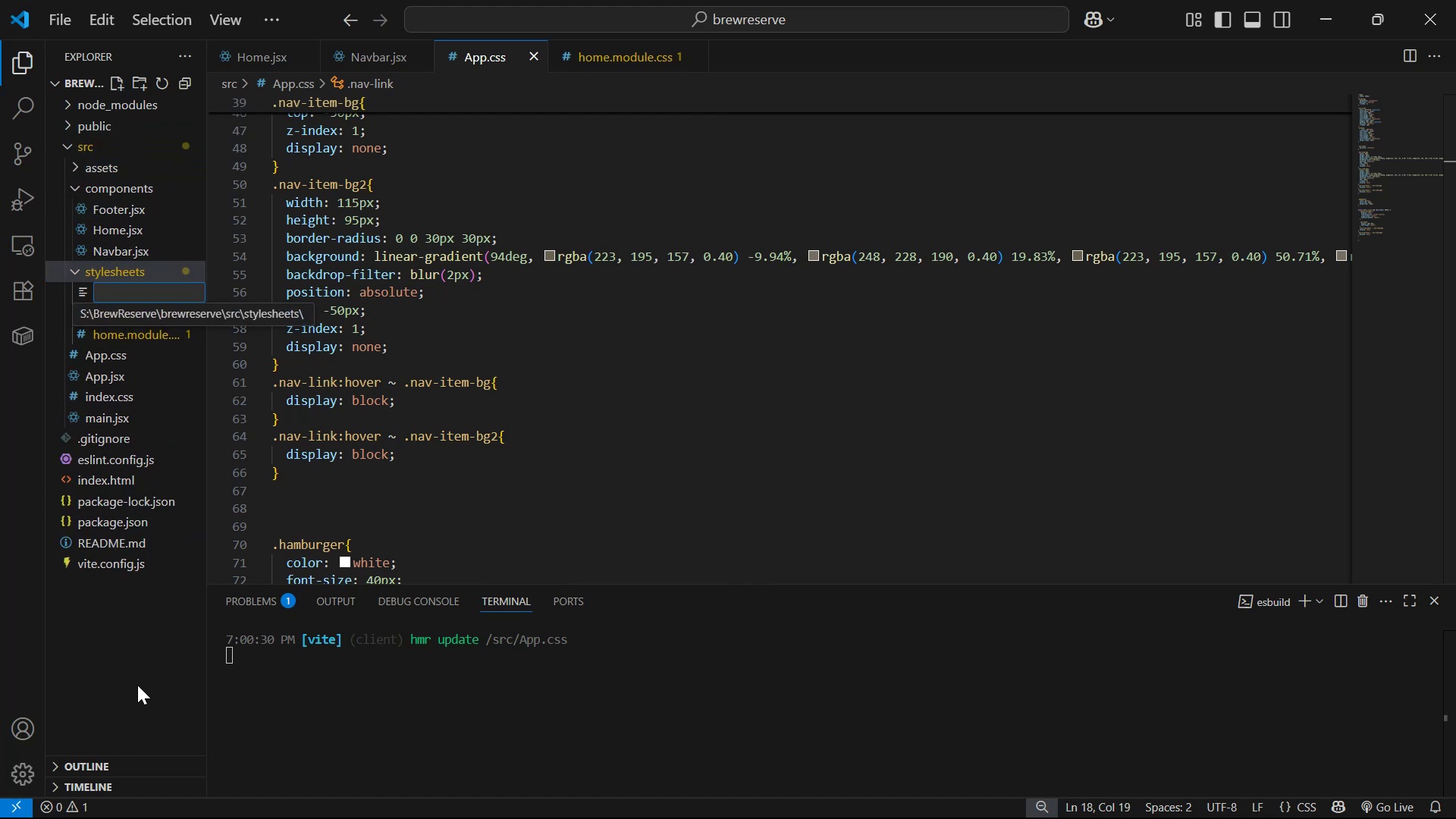 
type(Contact.jsx)
 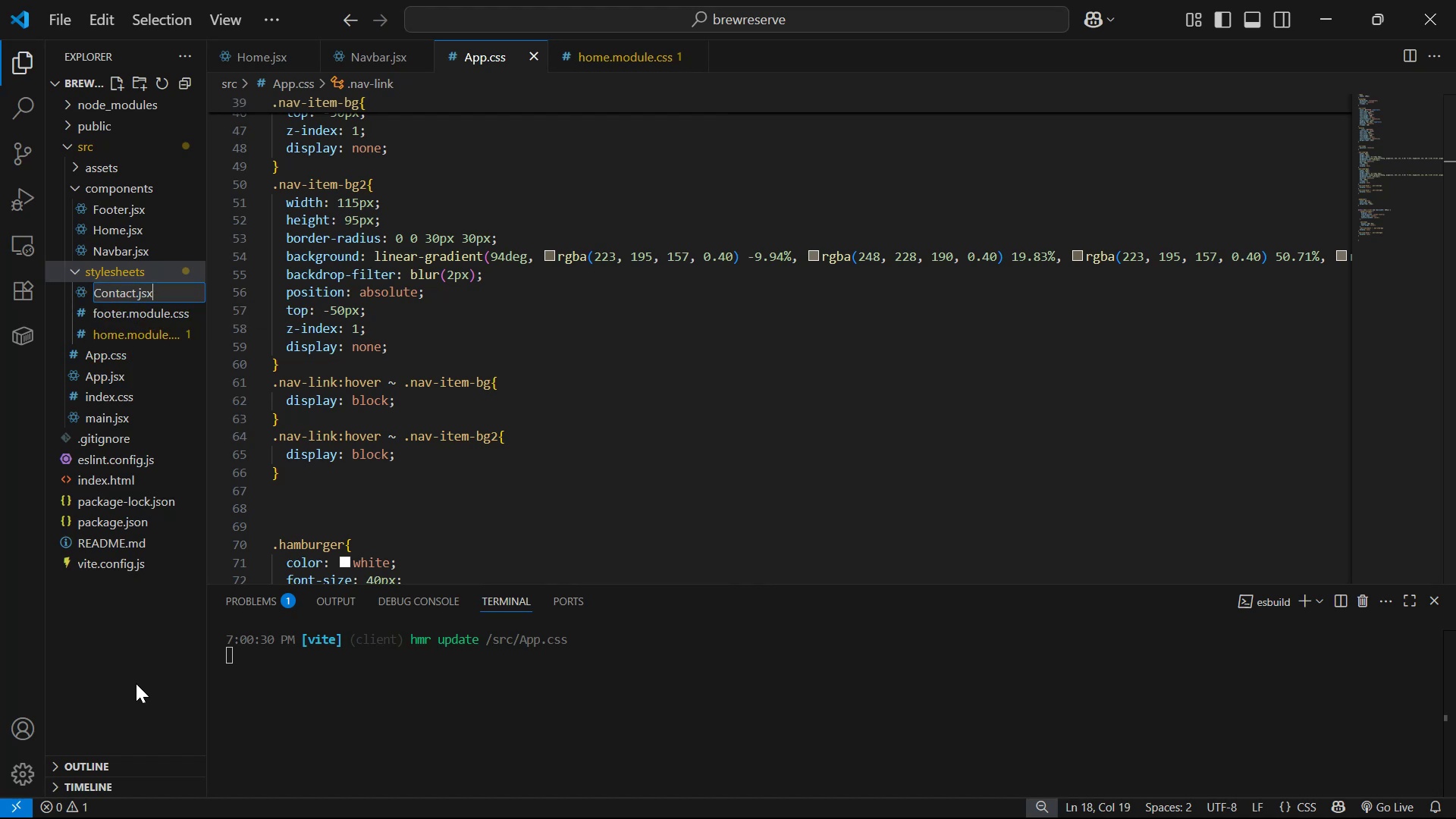 
key(Enter)
 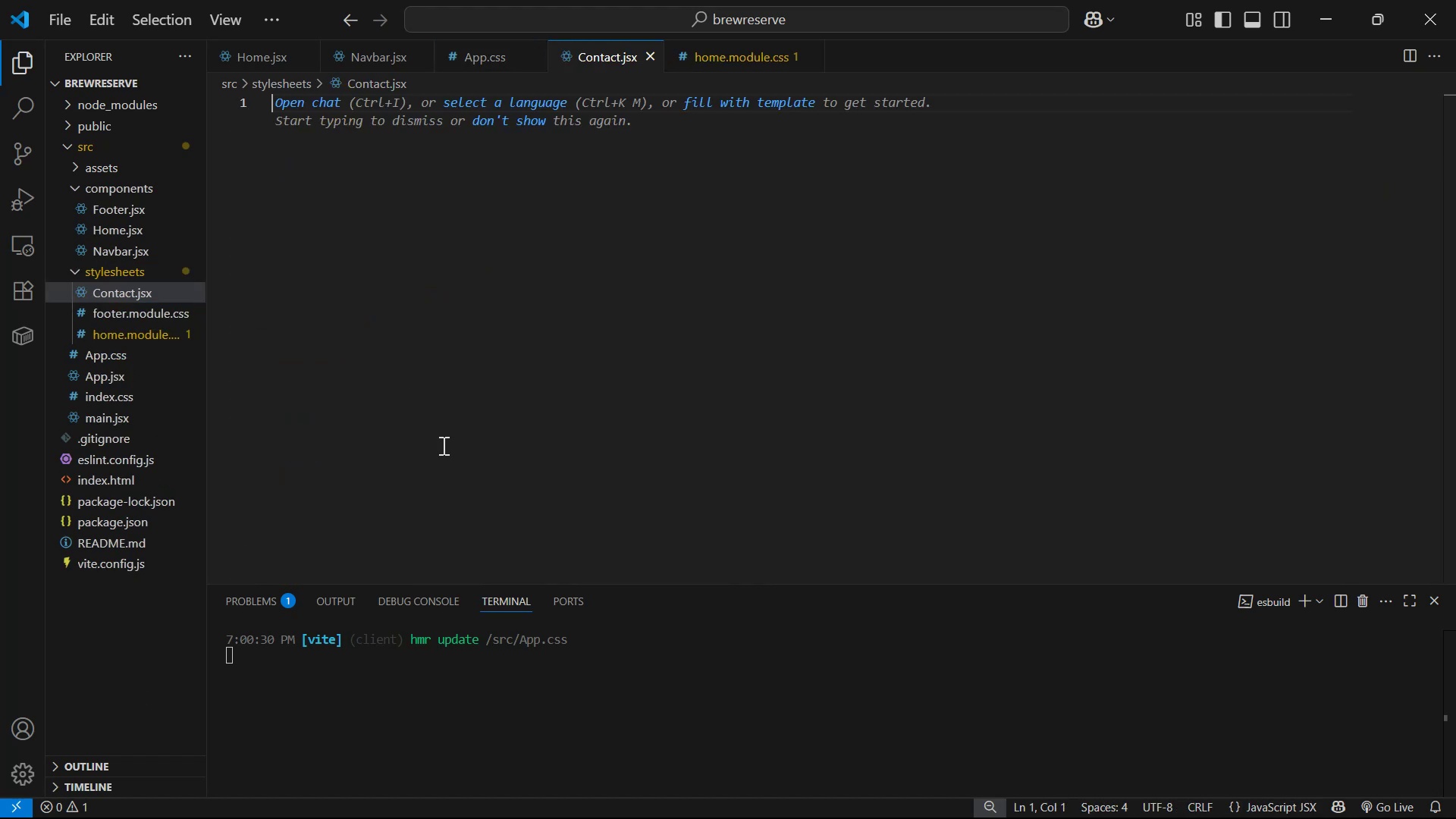 
type(rafce)
 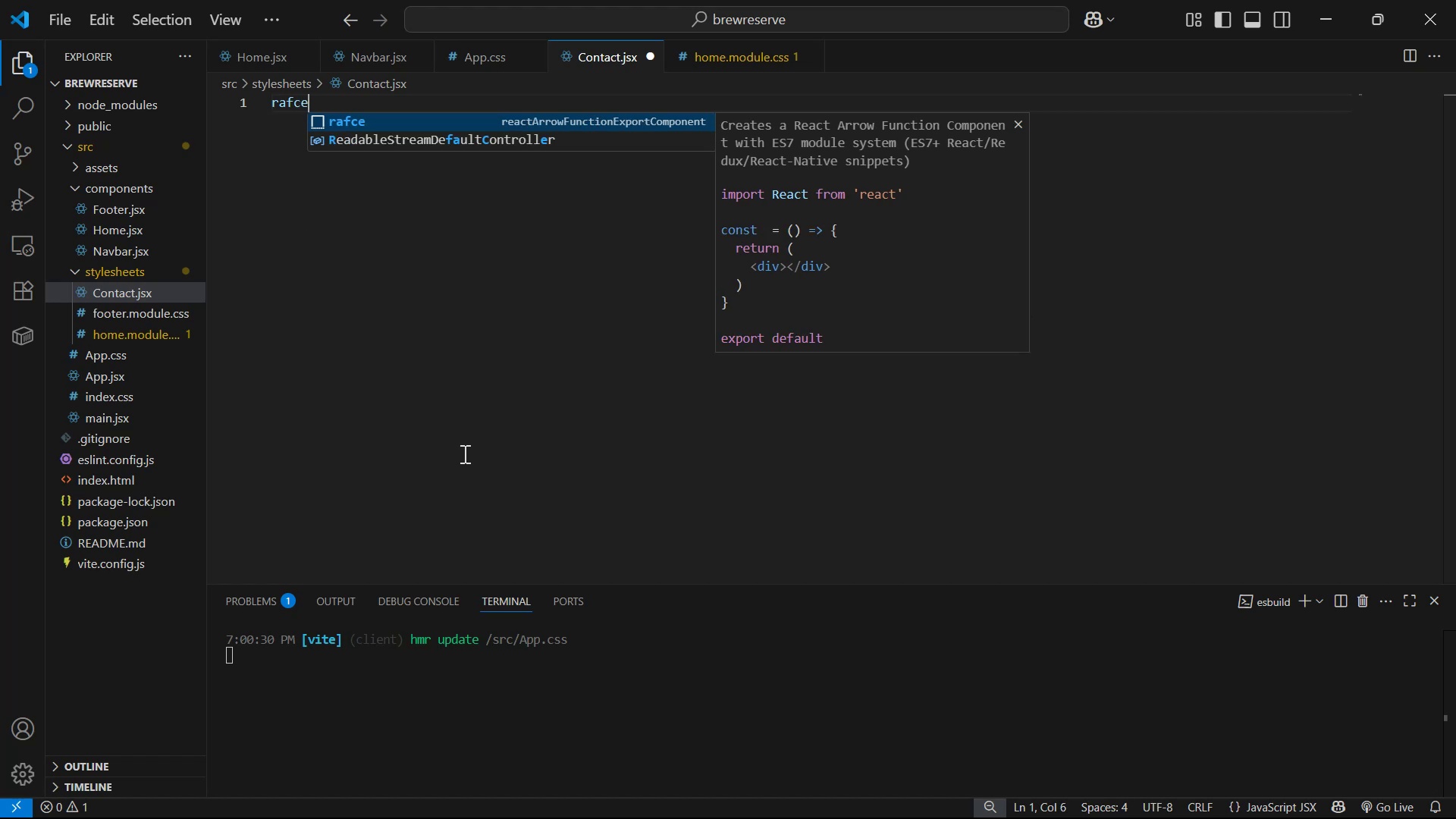 
key(Enter)
 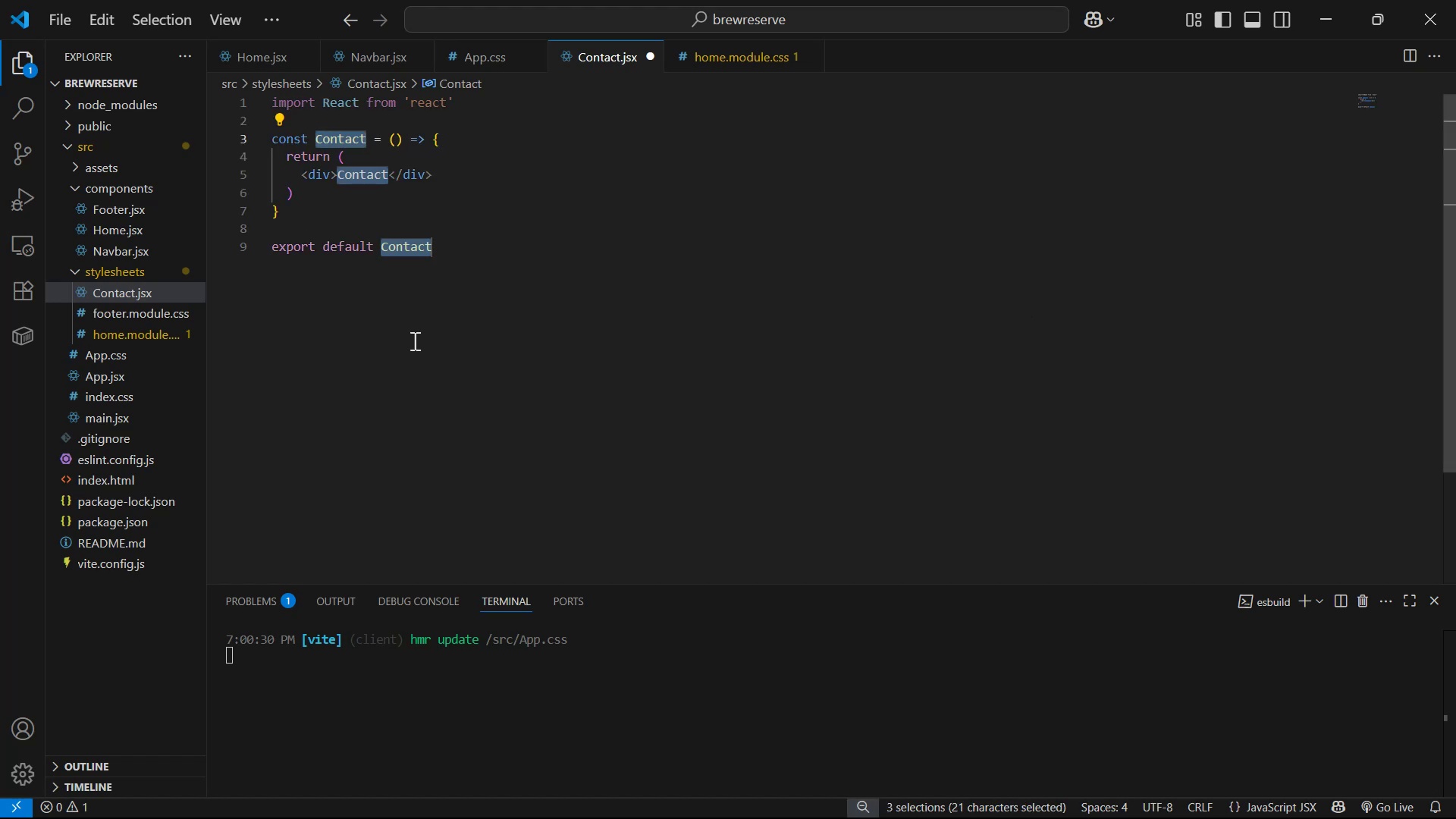 
left_click([508, 253])
 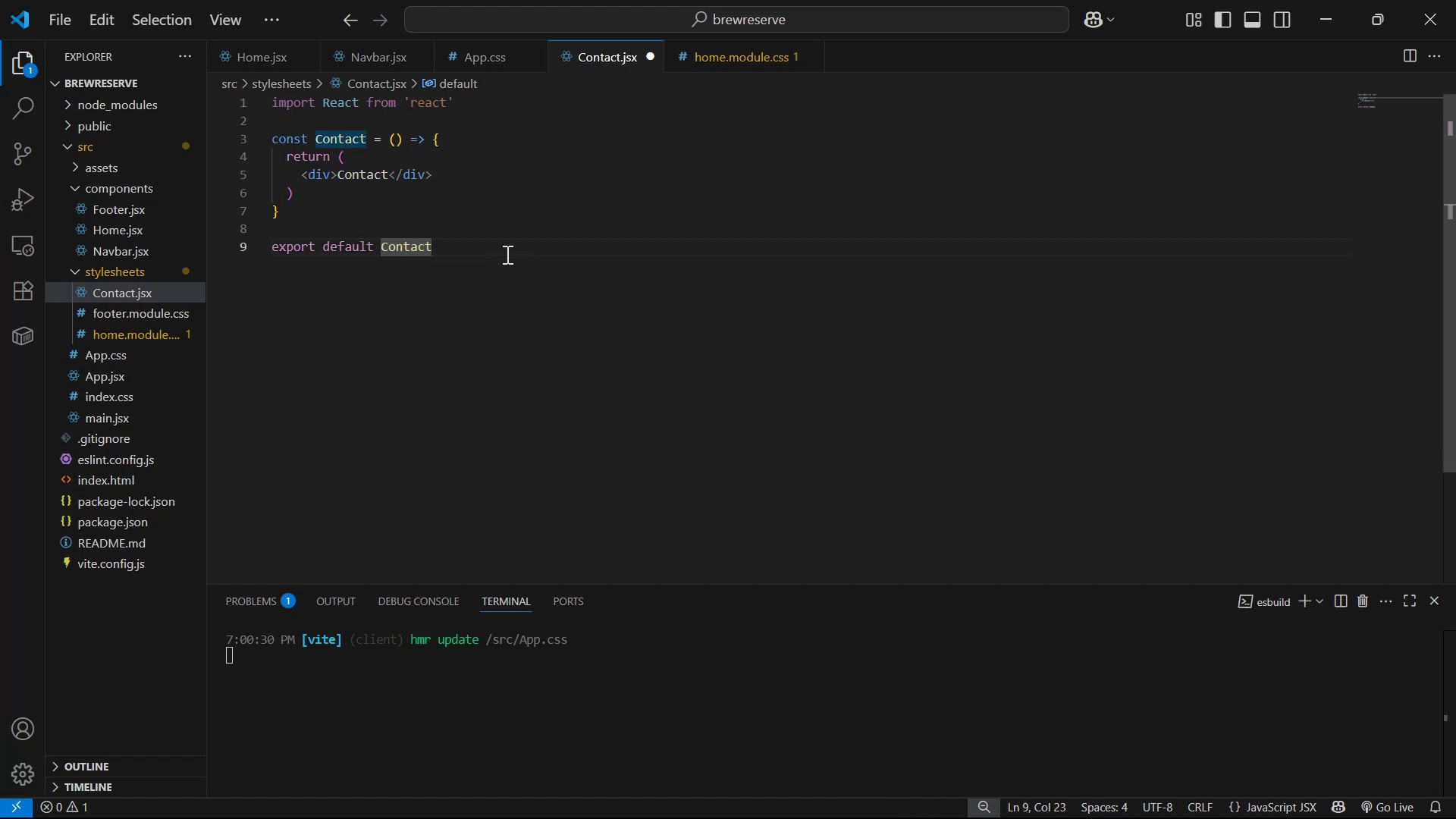 
key(Semicolon)
 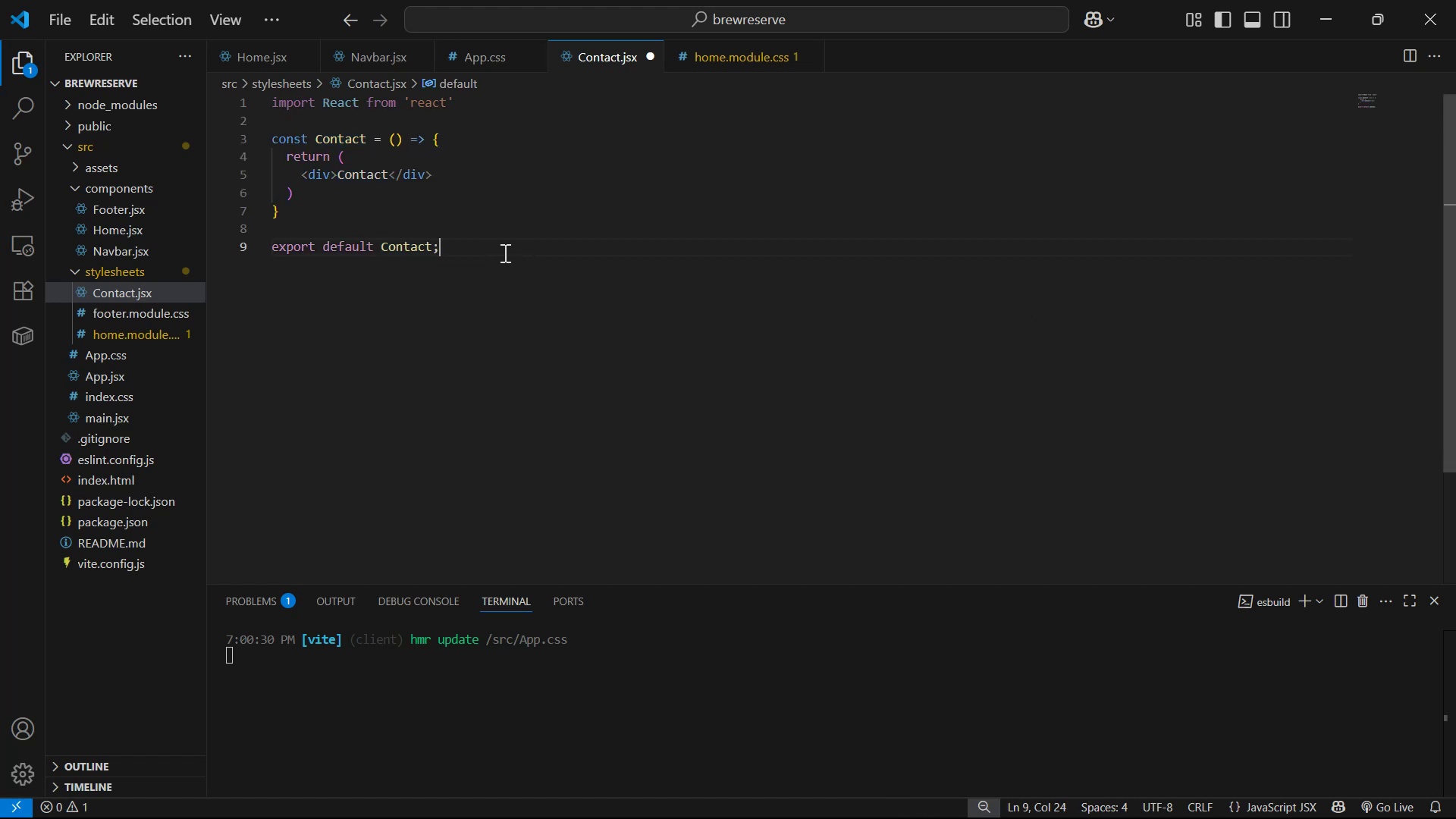 
key(Control+S)
 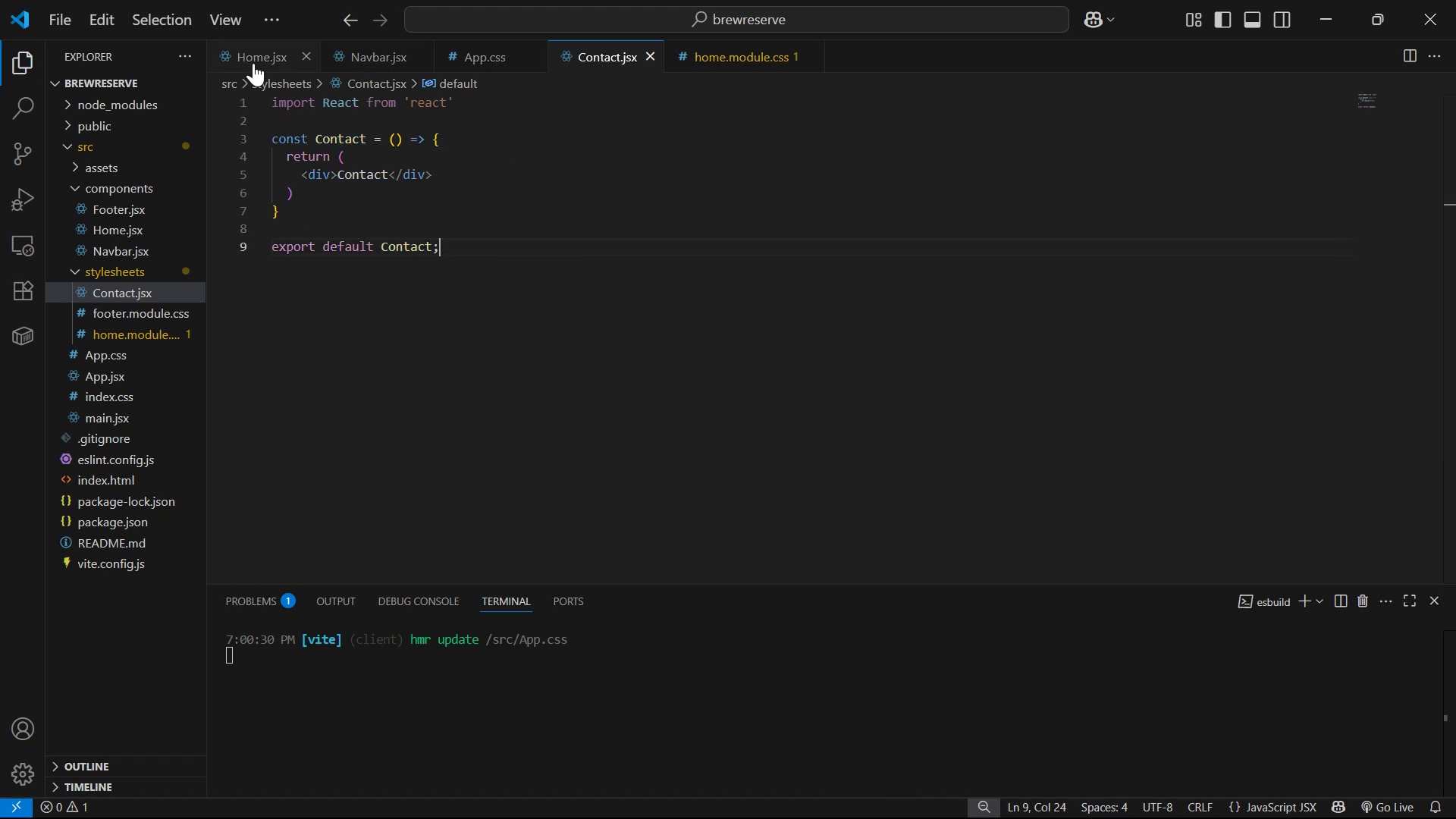 
left_click_drag(start_coordinate=[370, 56], to_coordinate=[364, 55])
 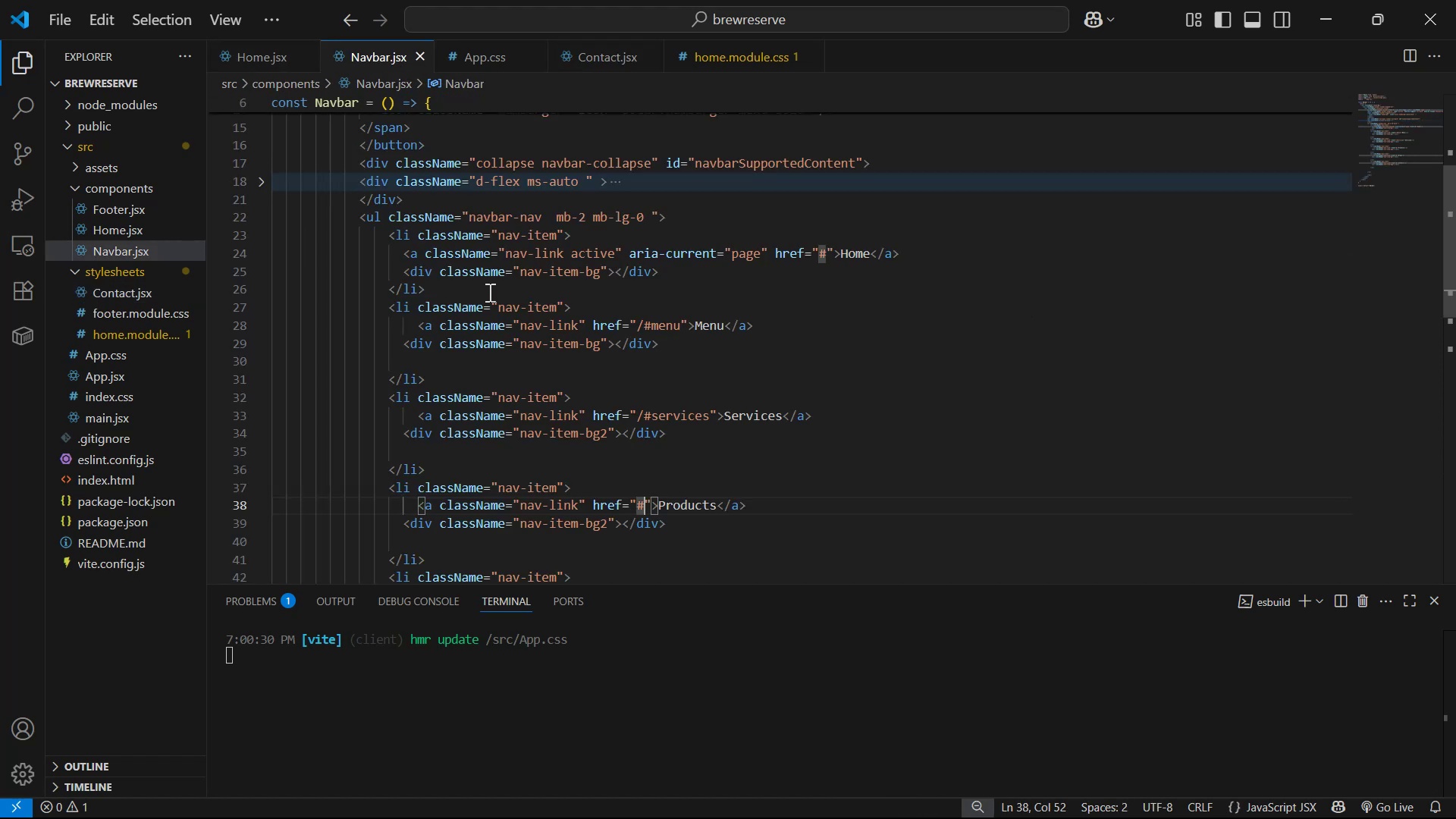 
scroll: coordinate [726, 354], scroll_direction: down, amount: 5.0
 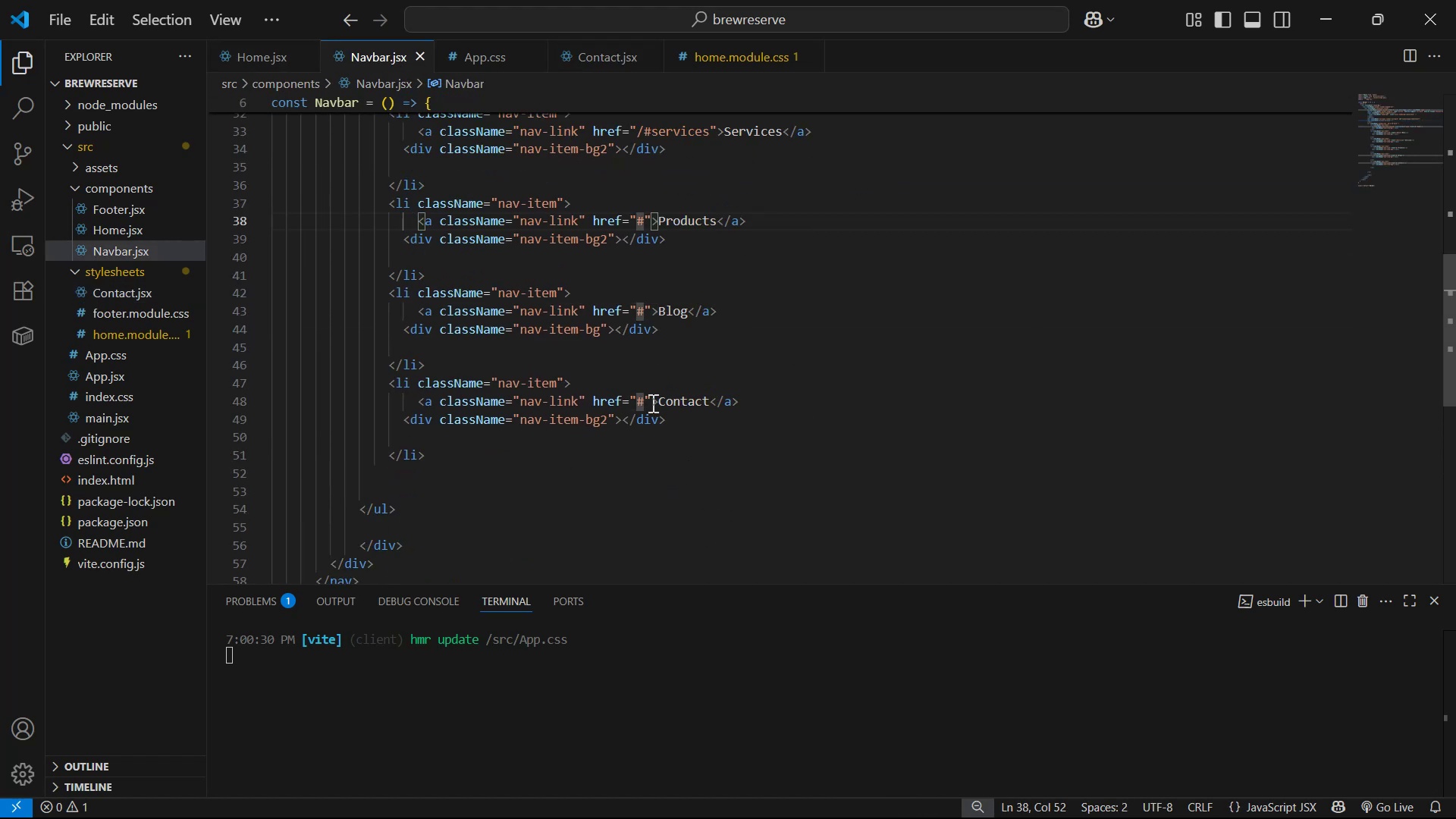 
left_click([645, 400])
 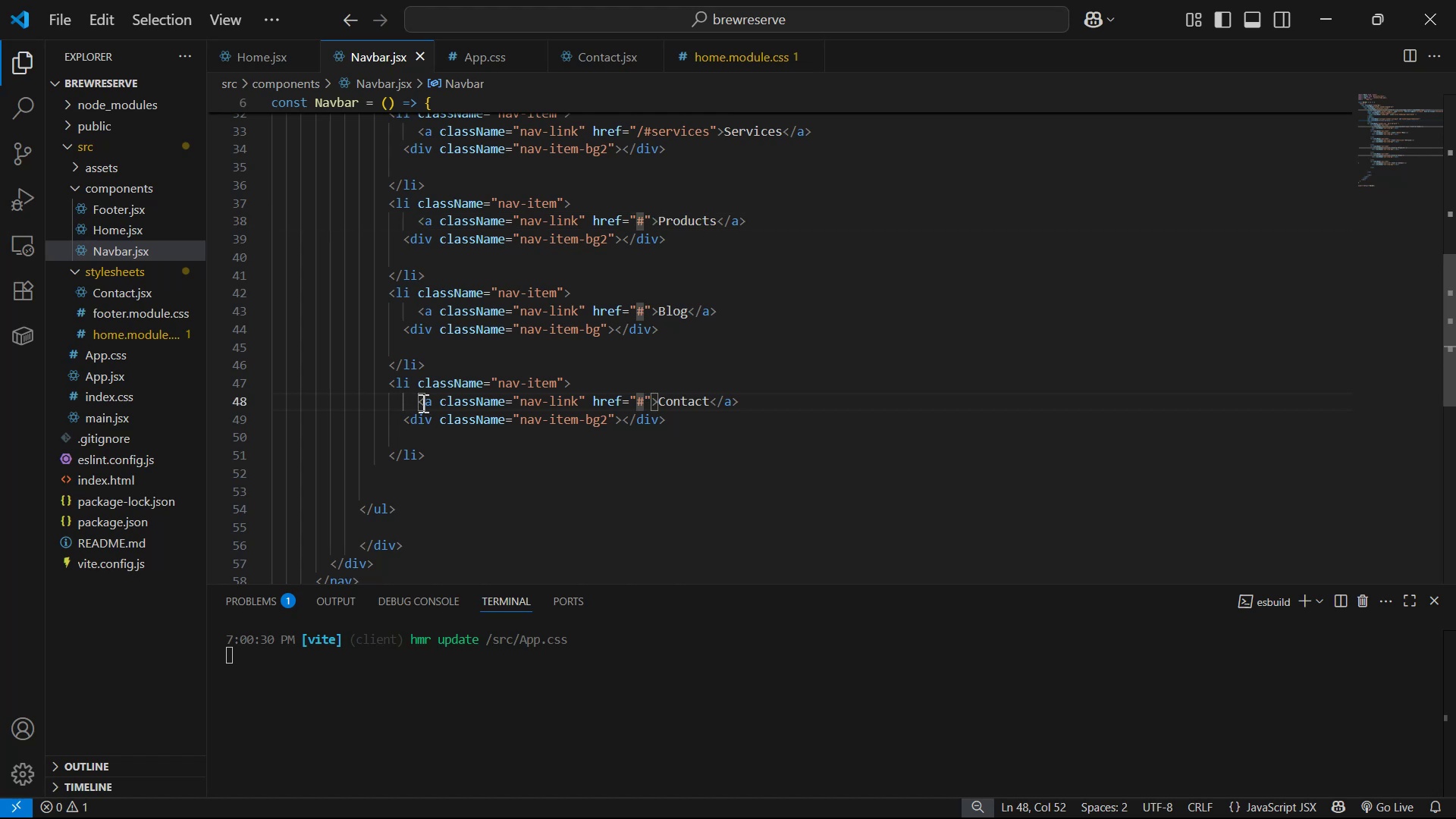 
left_click([431, 403])
 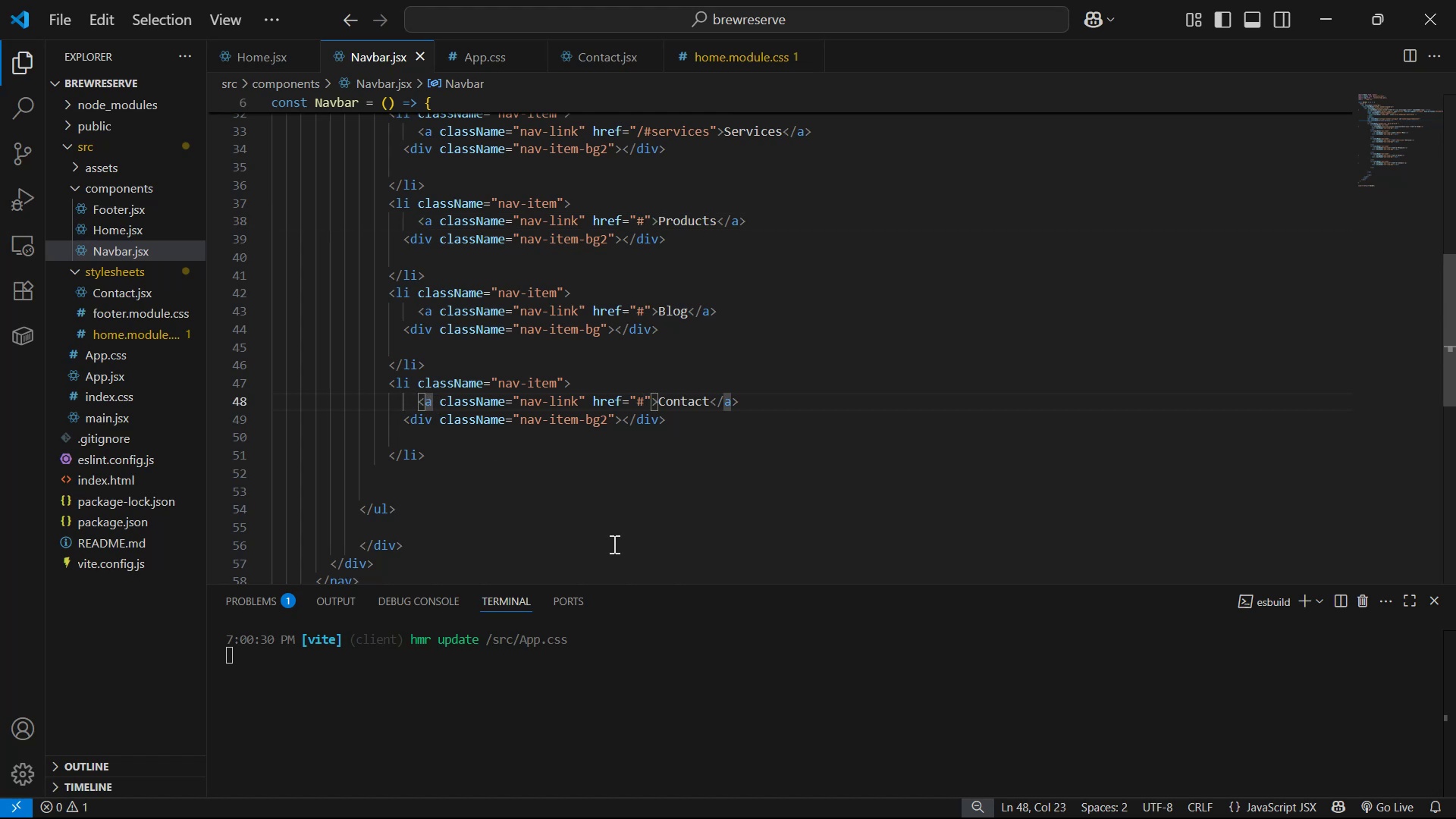 
key(Backspace)
type(Link)
 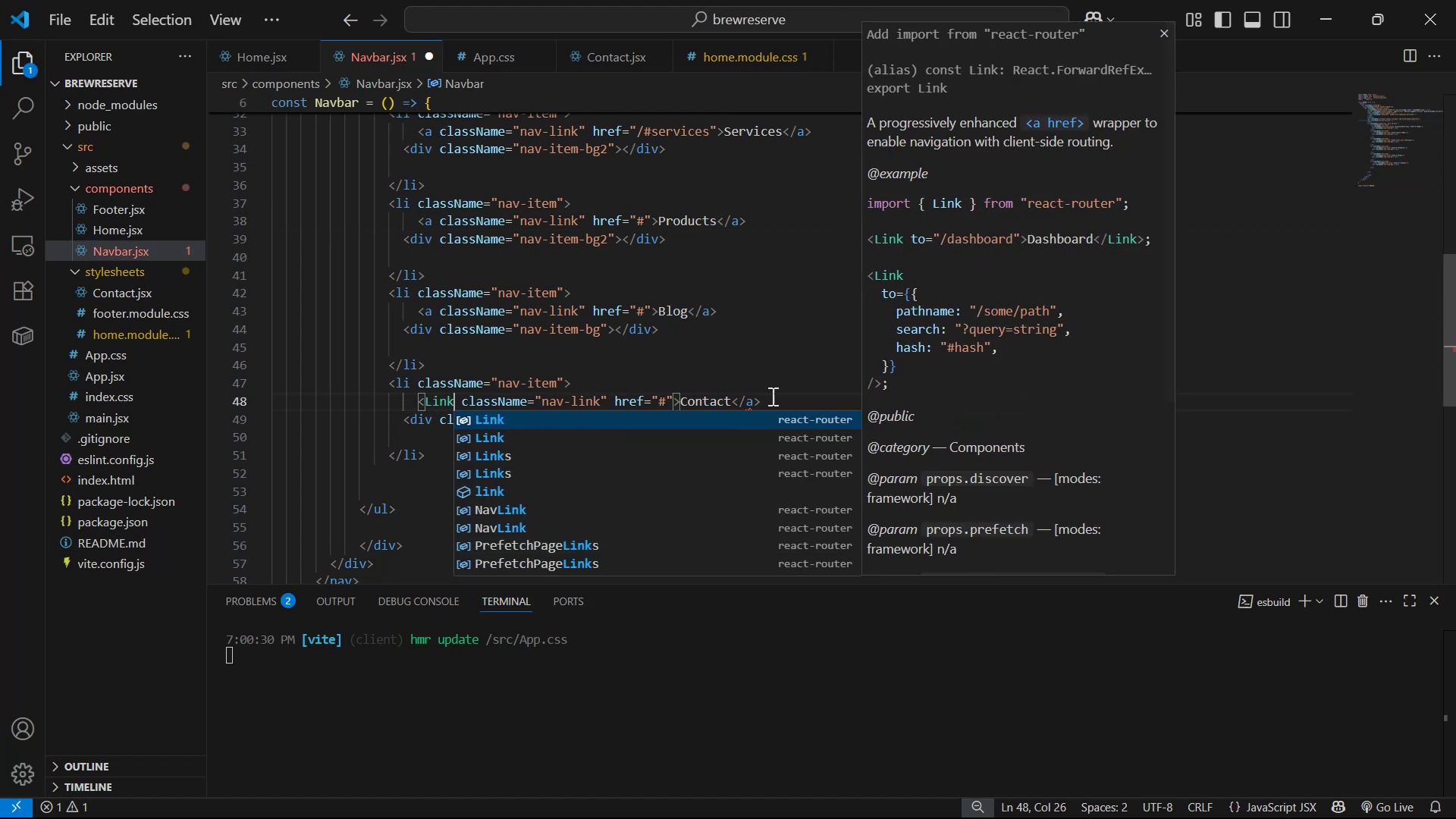 
left_click([752, 407])
 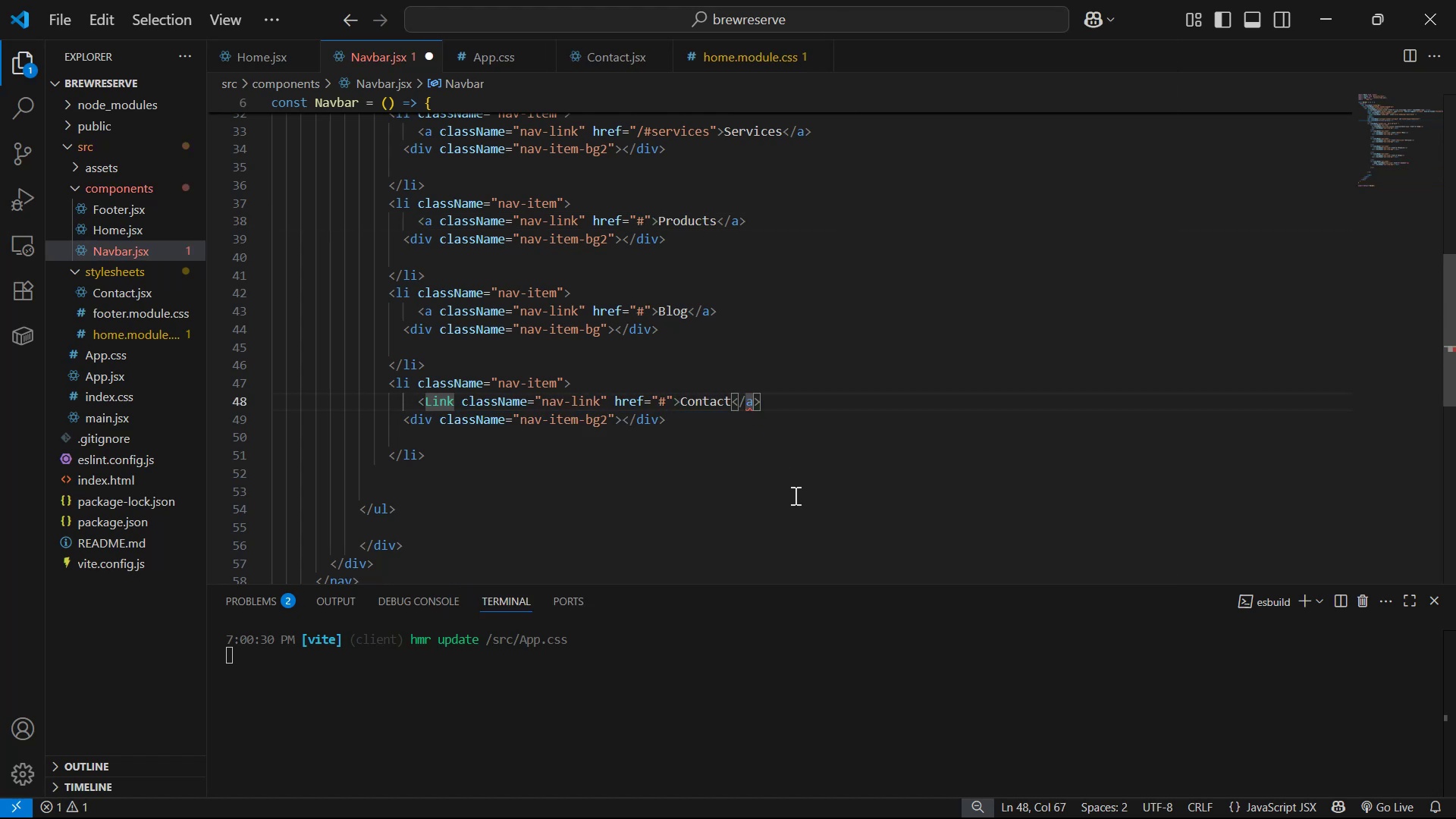 
key(Backspace)
type(Link)
 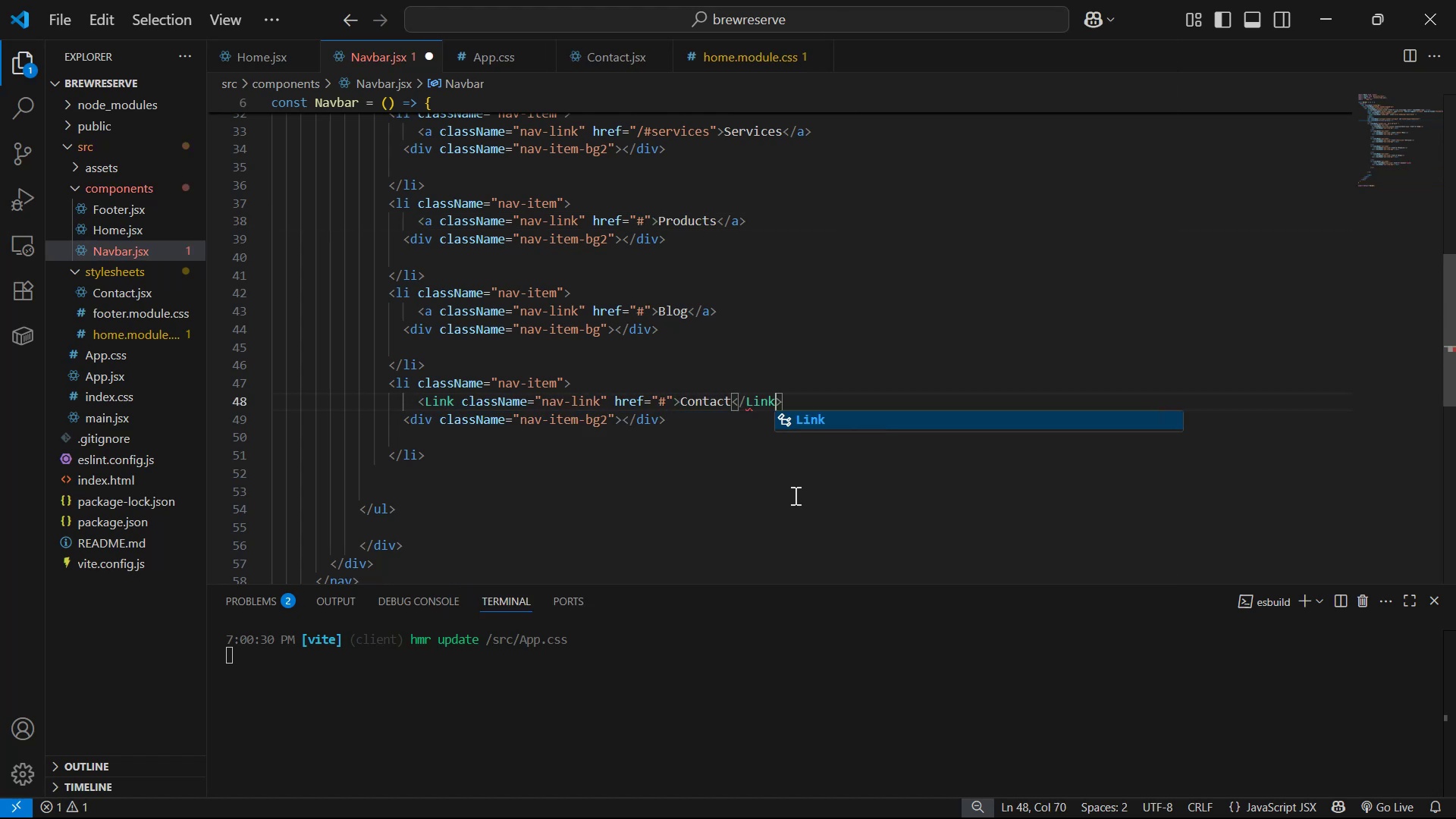 
key(Control+S)
 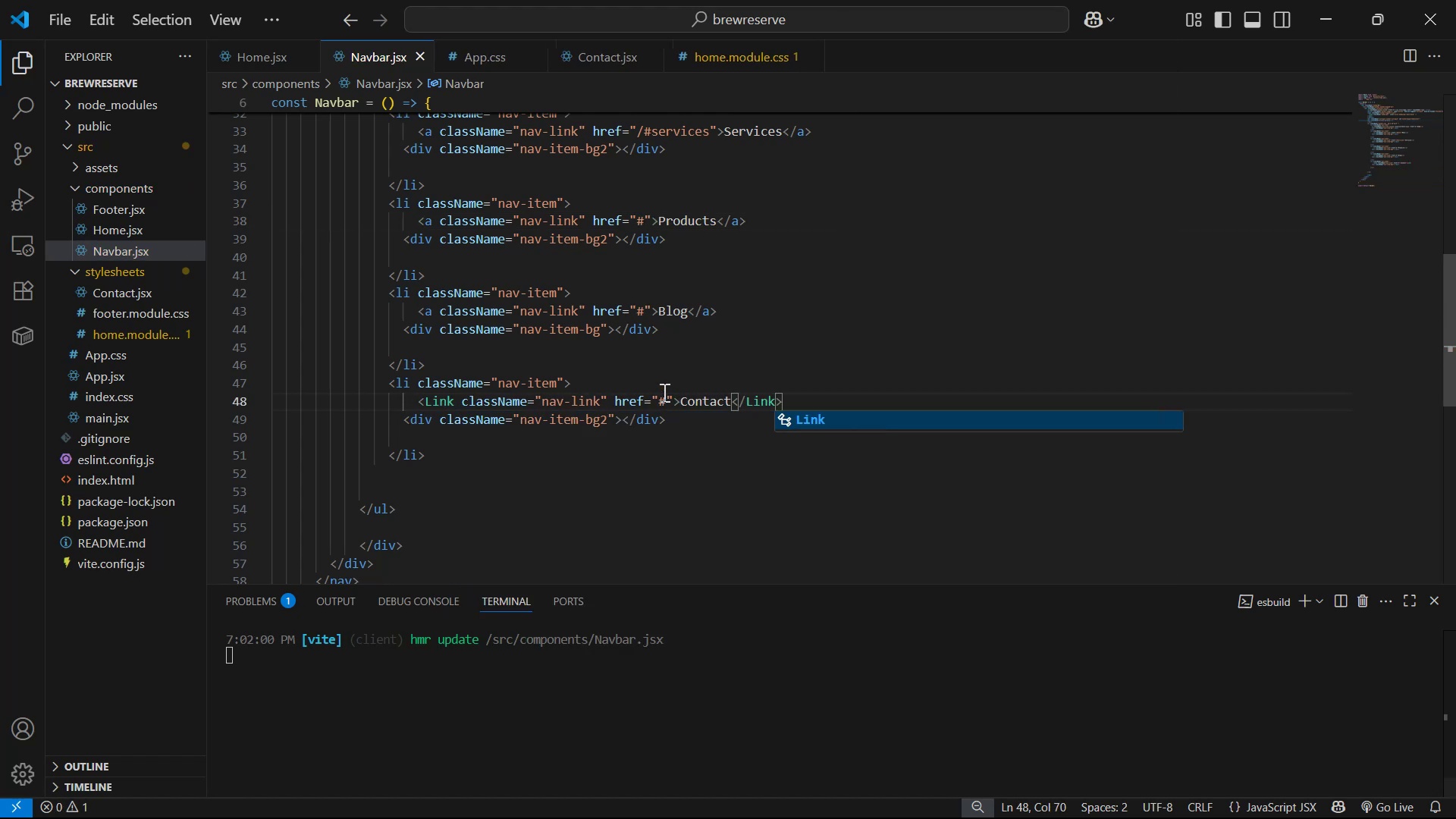 
left_click_drag(start_coordinate=[678, 399], to_coordinate=[653, 404])
 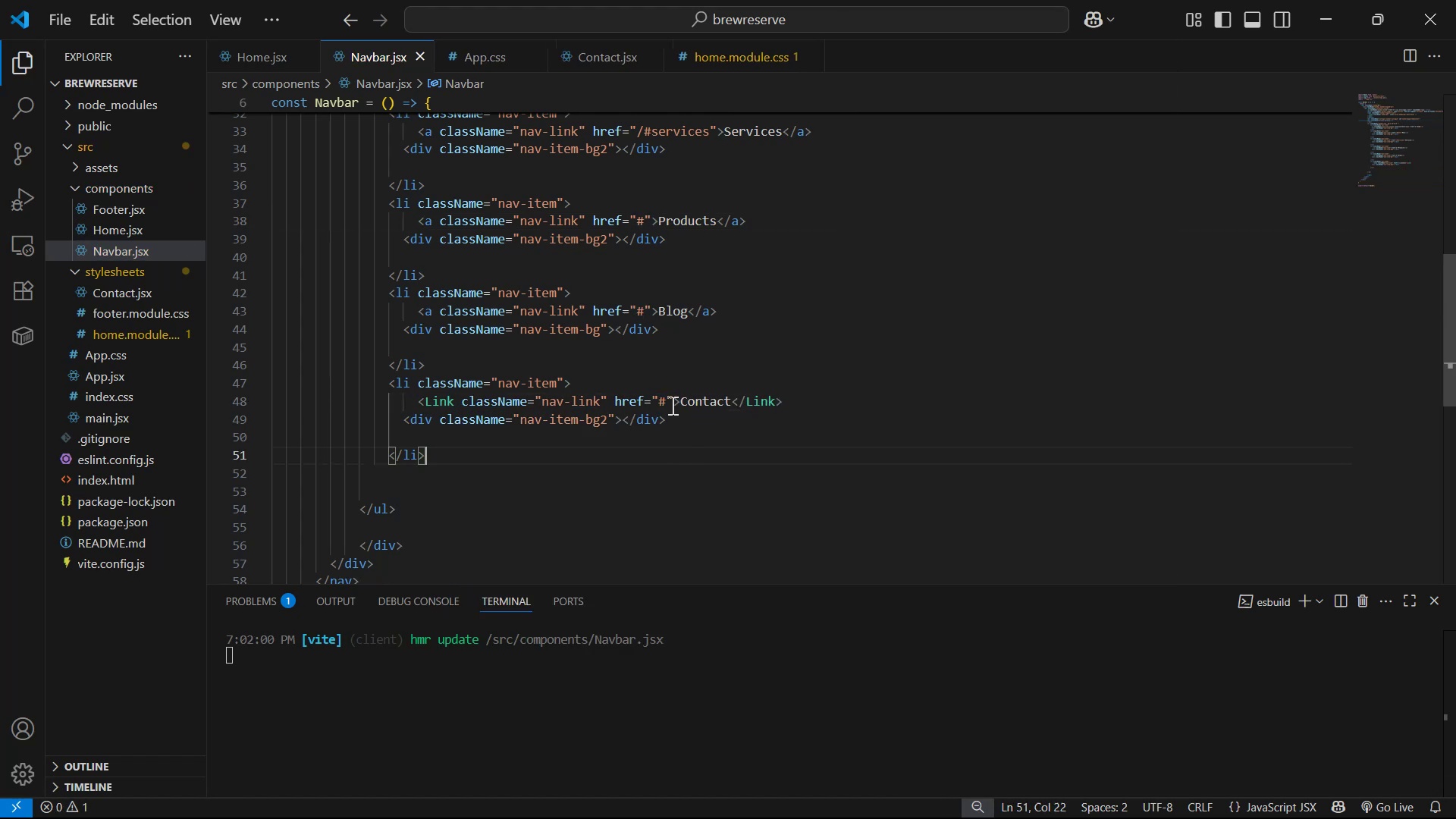 
left_click([670, 397])
 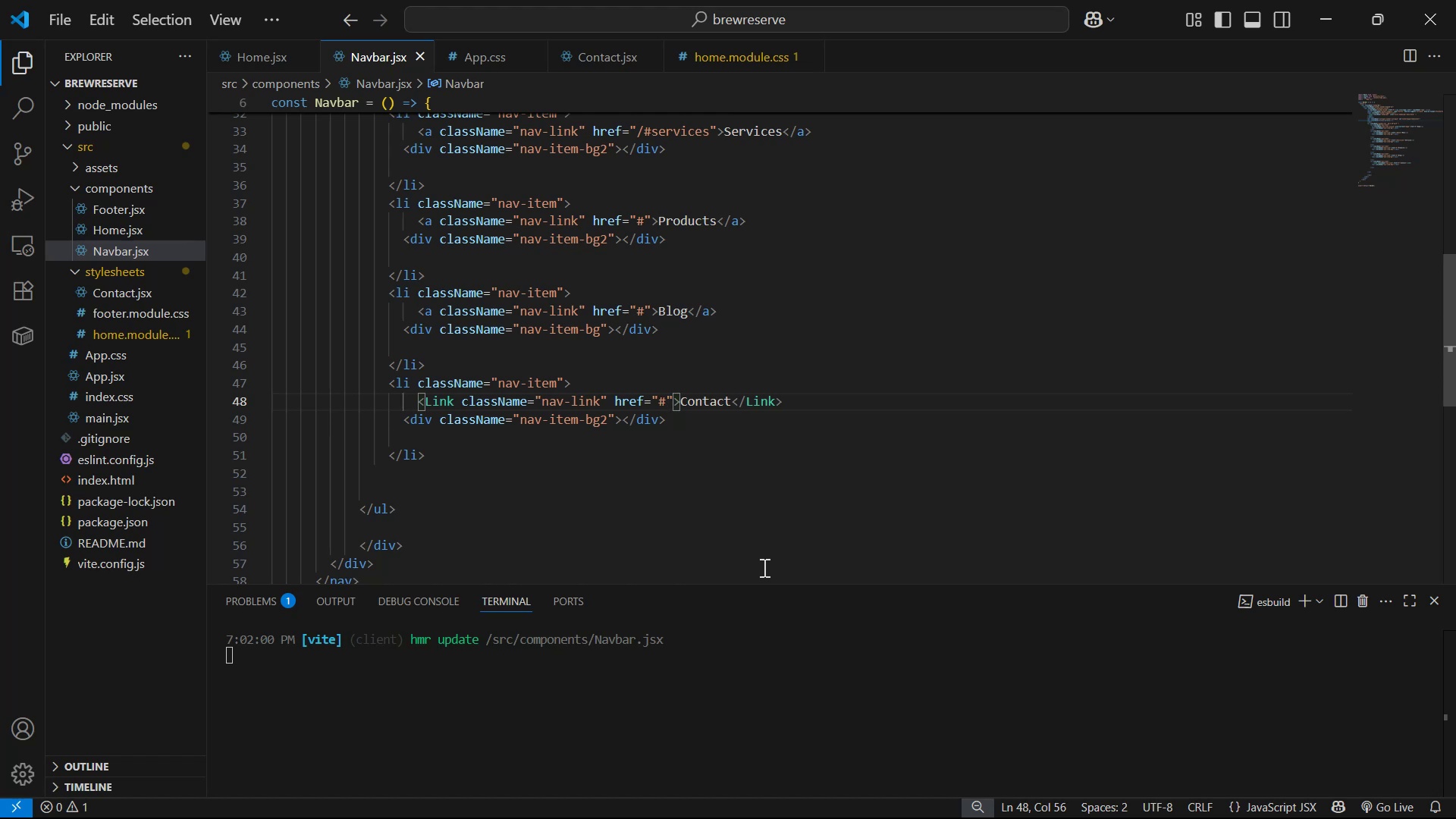 
hold_key(key=Backspace, duration=0.67)
 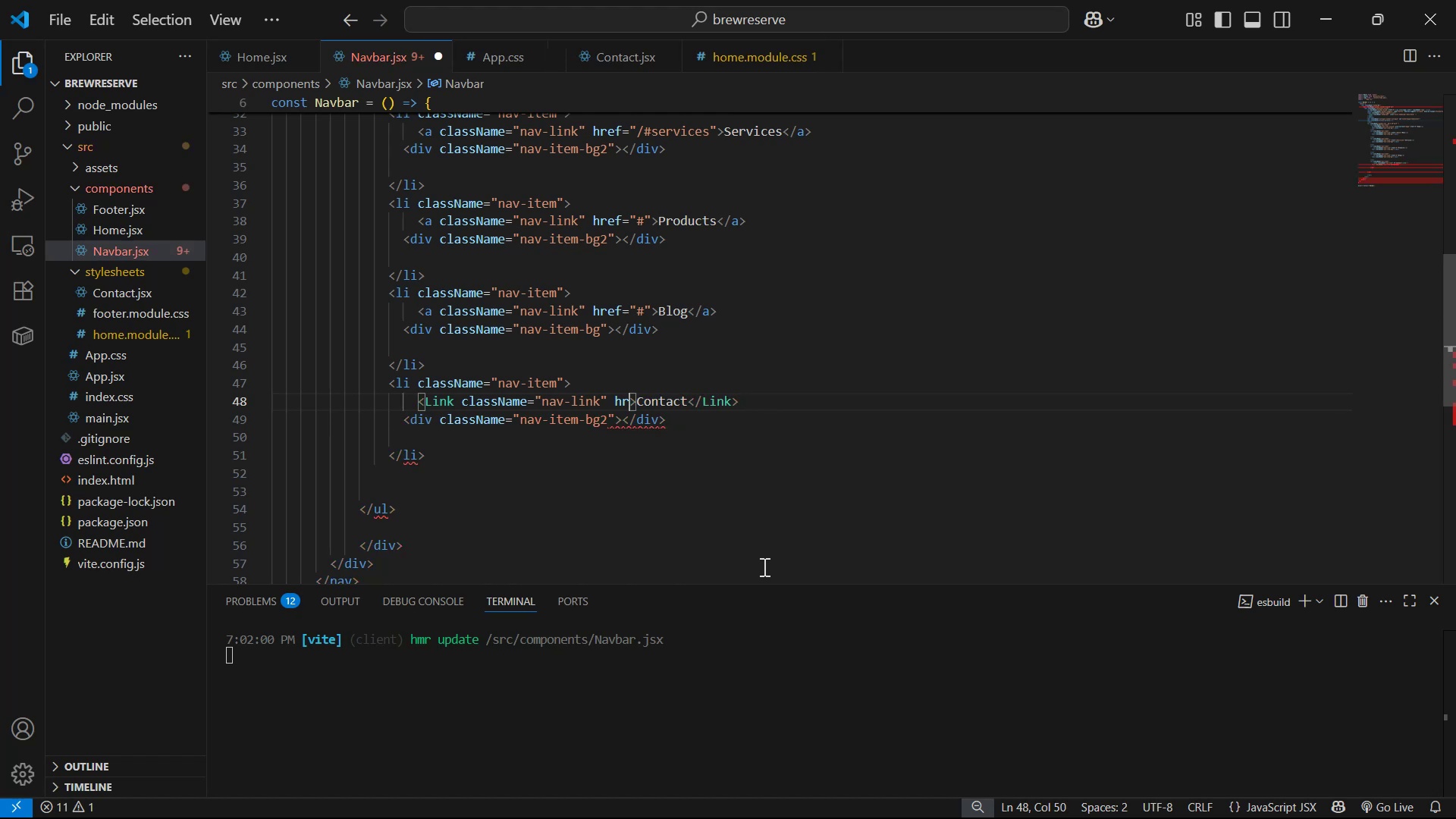 
key(Backspace)
key(Backspace)
type(tp)
key(Backspace)
type(o)
 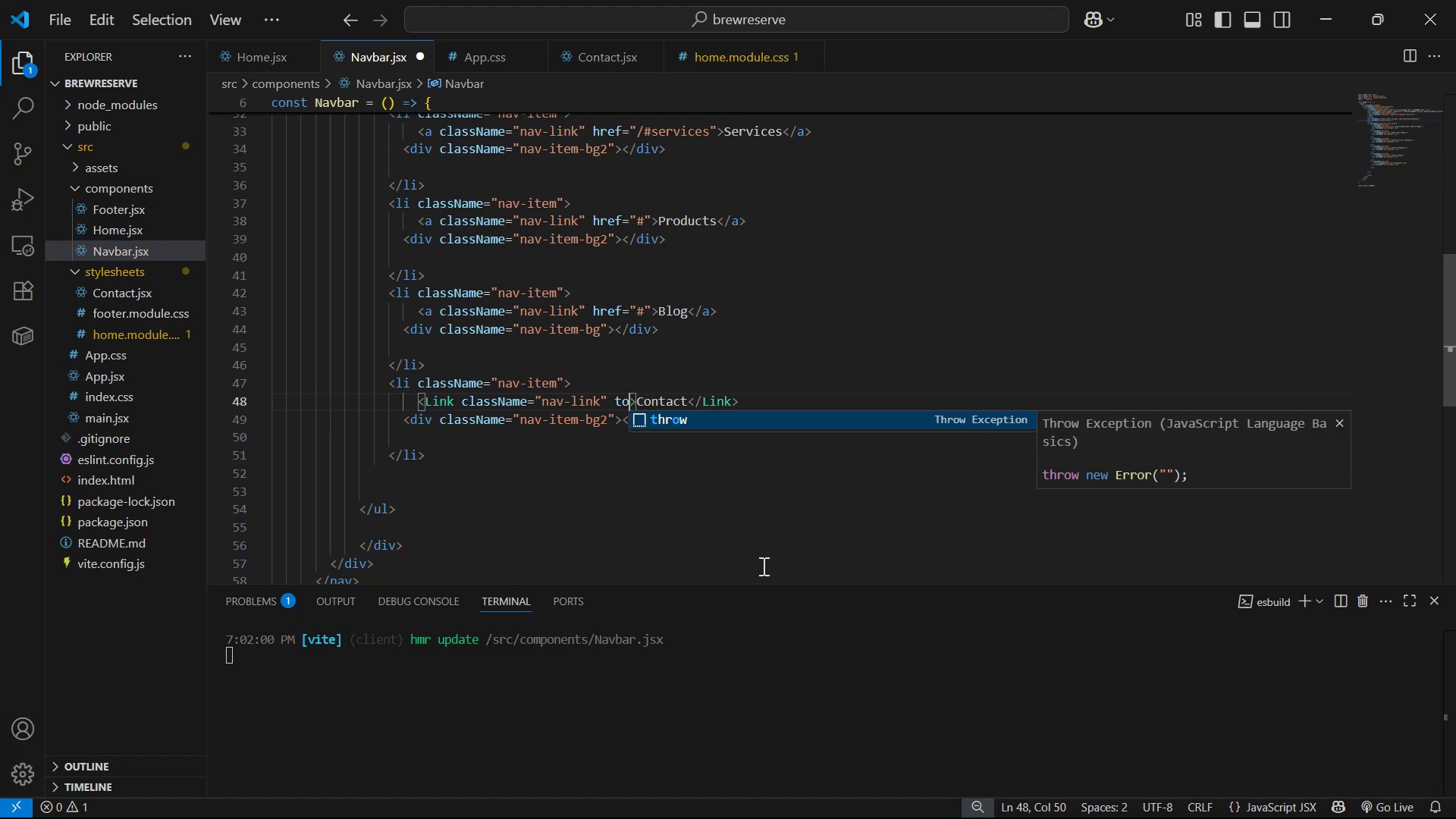 
key(Enter)
 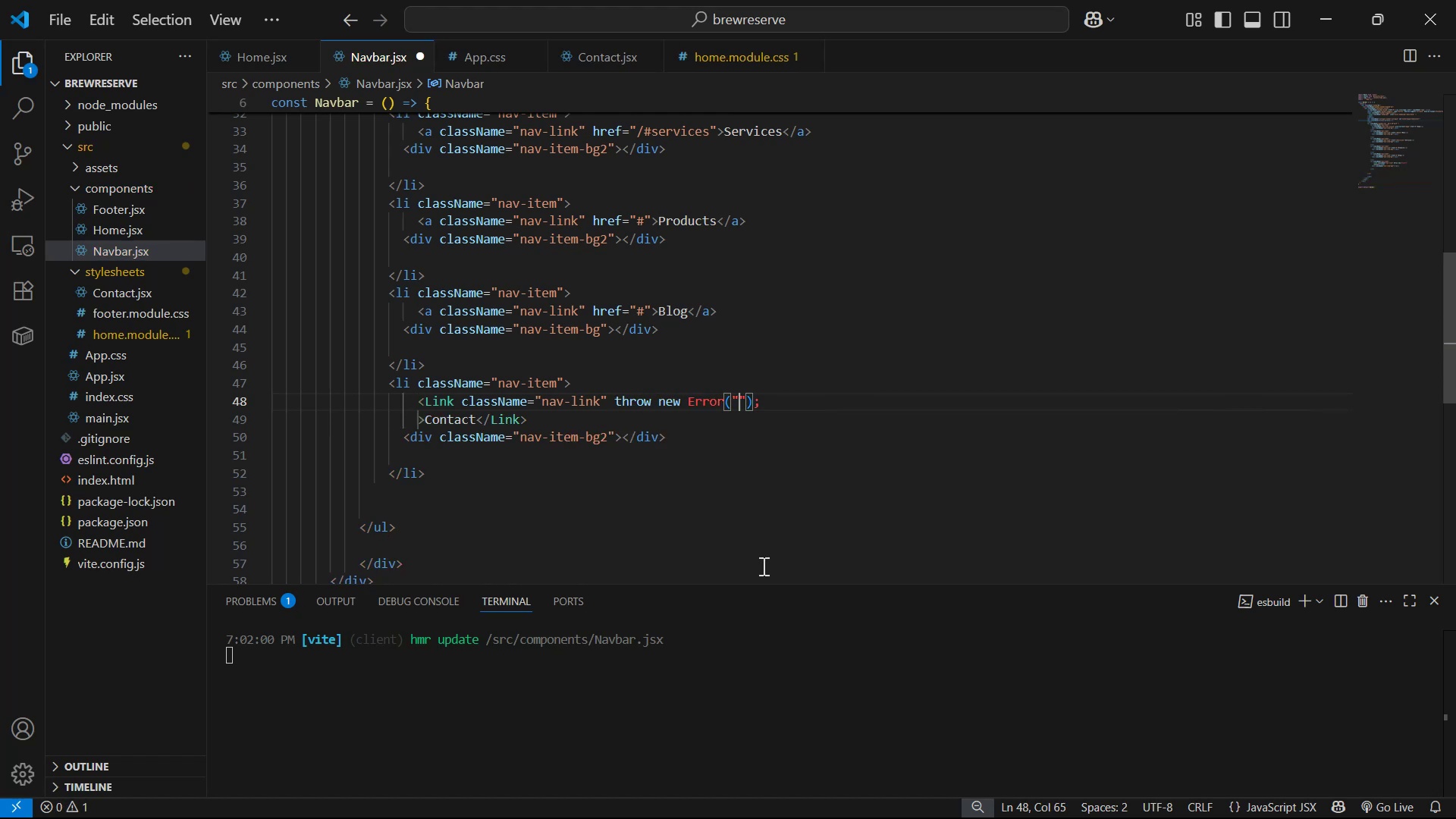 
key(Control+Z)
 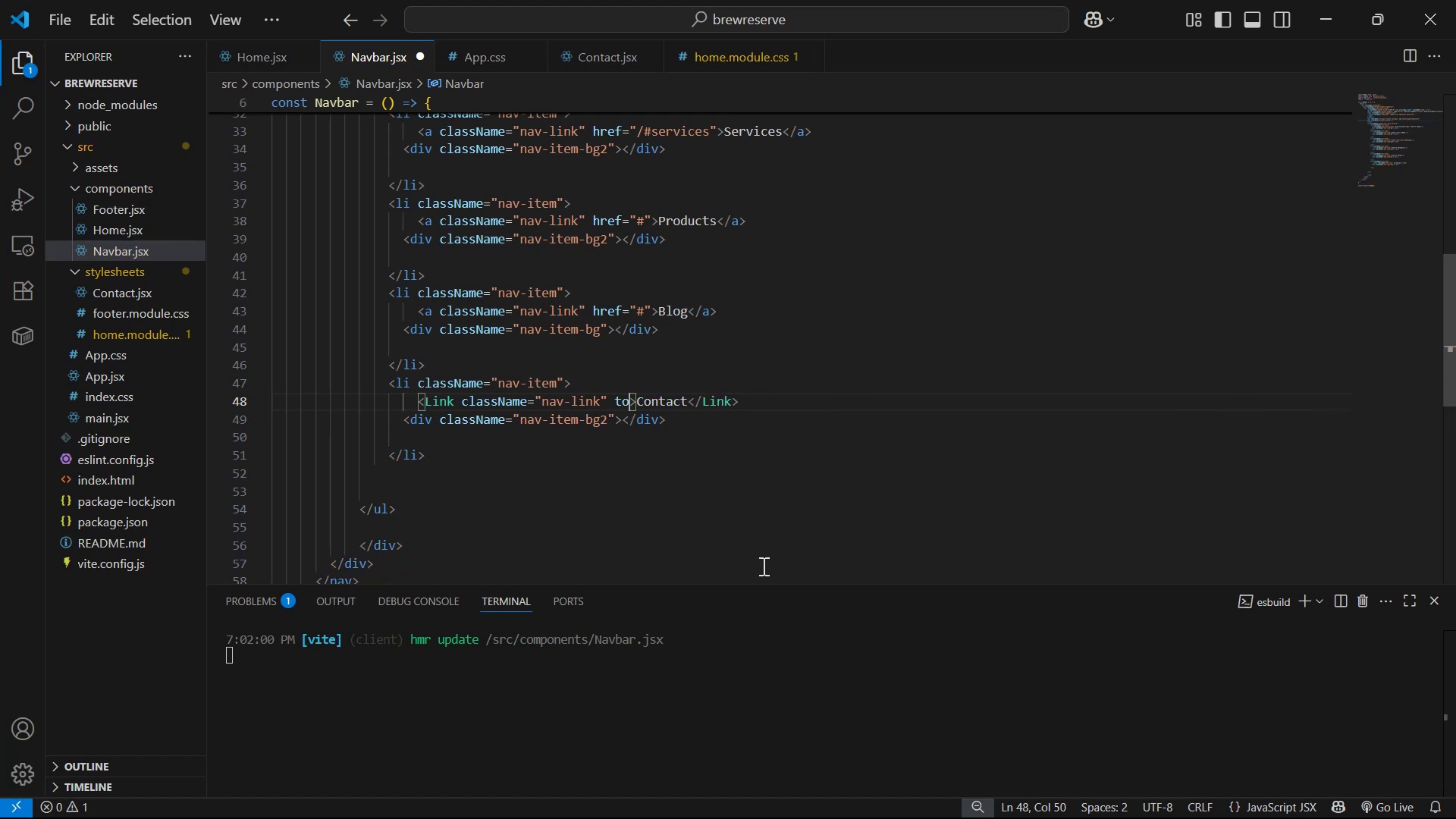 
key(Equal)
 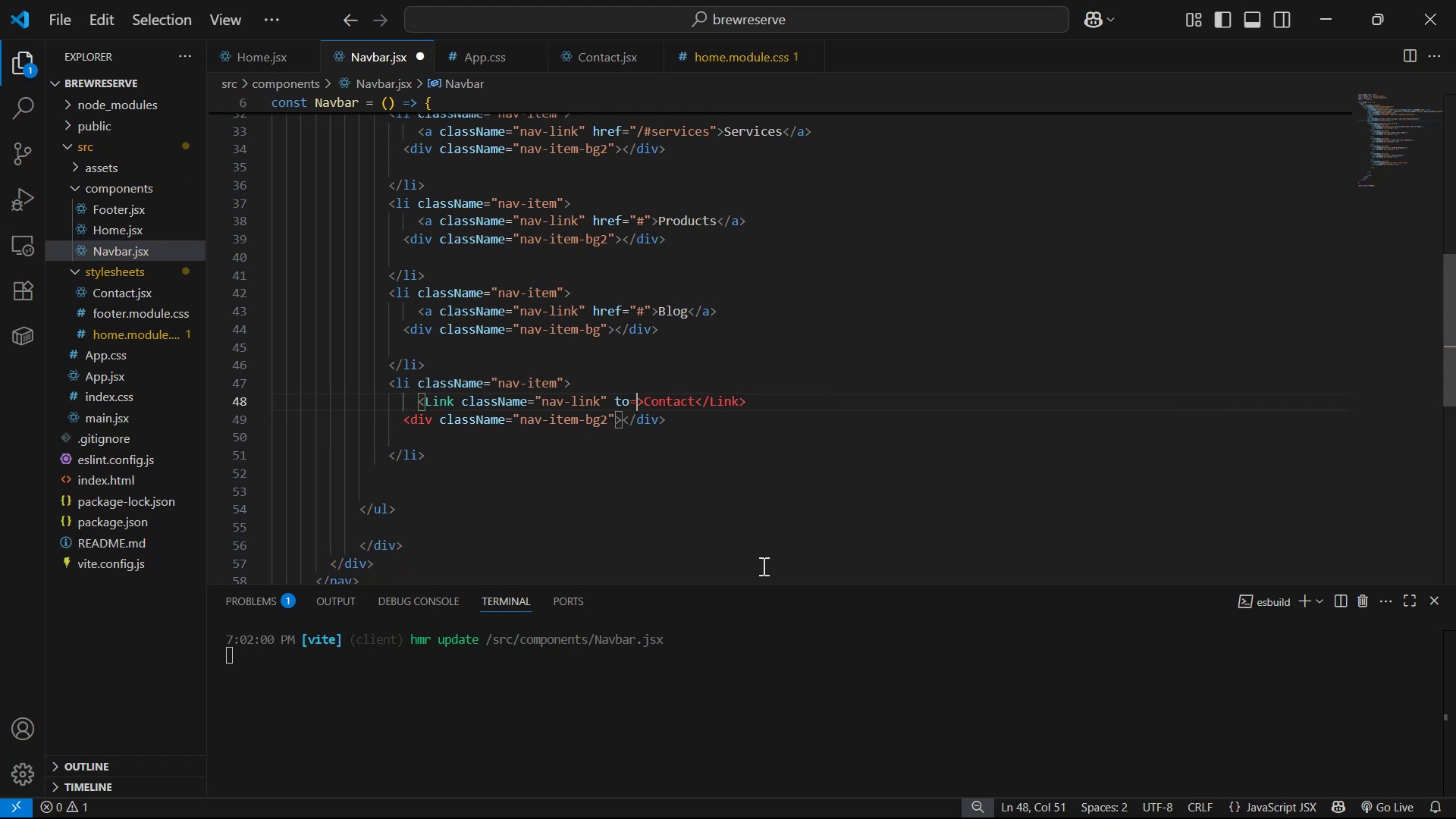 
key(Quote)
 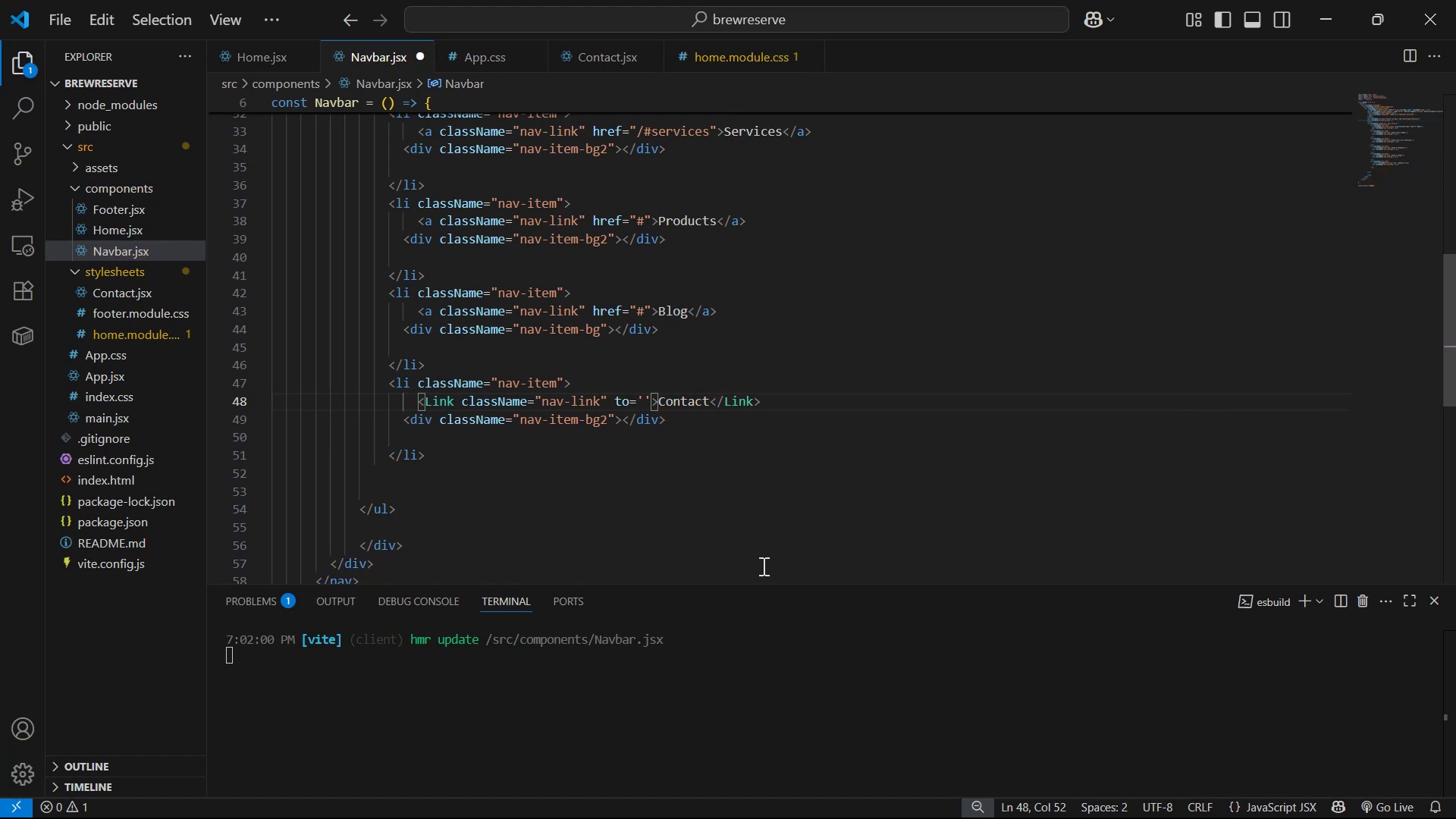 
key(PageDown)
 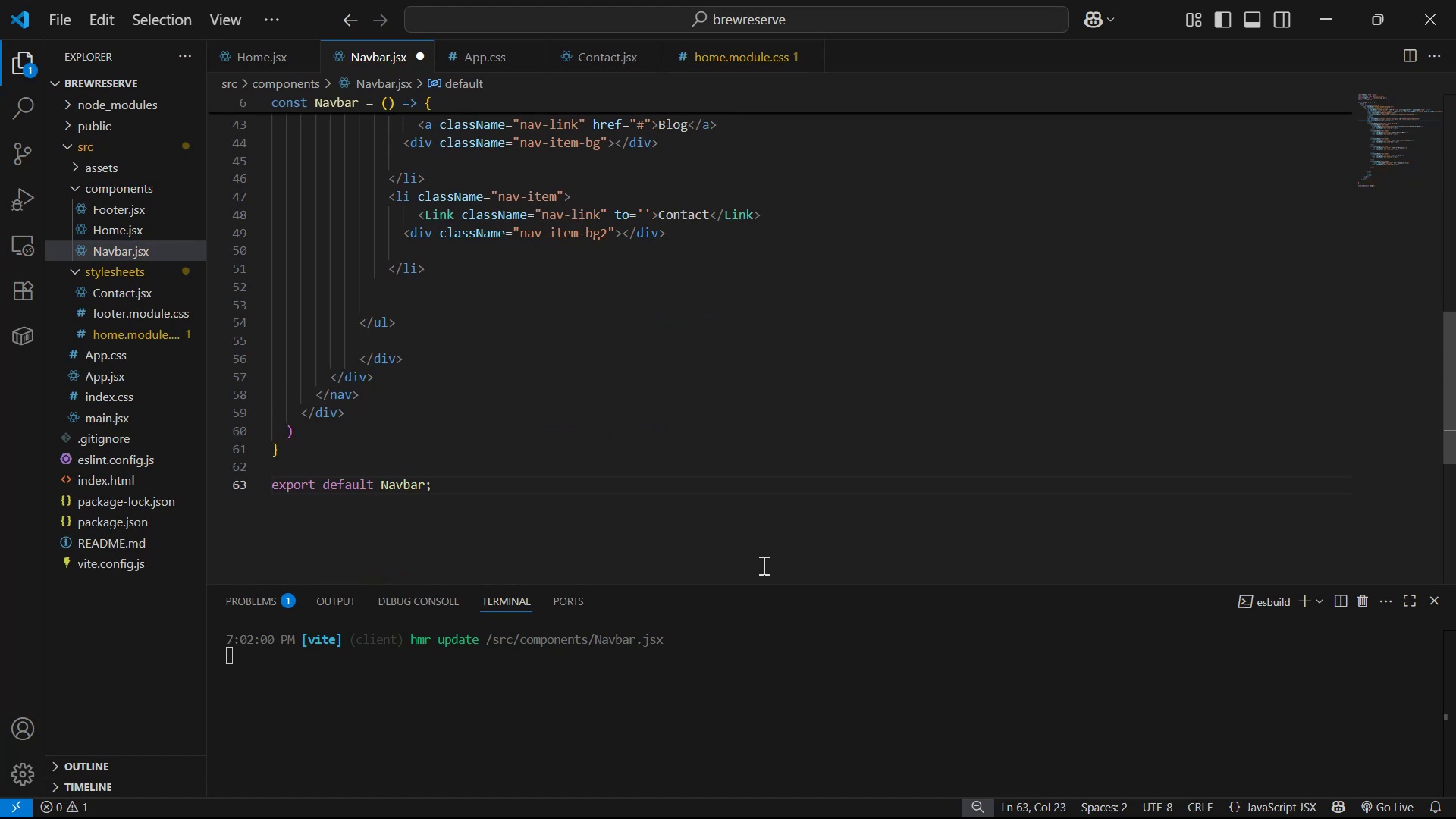 
scroll: coordinate [955, 392], scroll_direction: up, amount: 4.0
 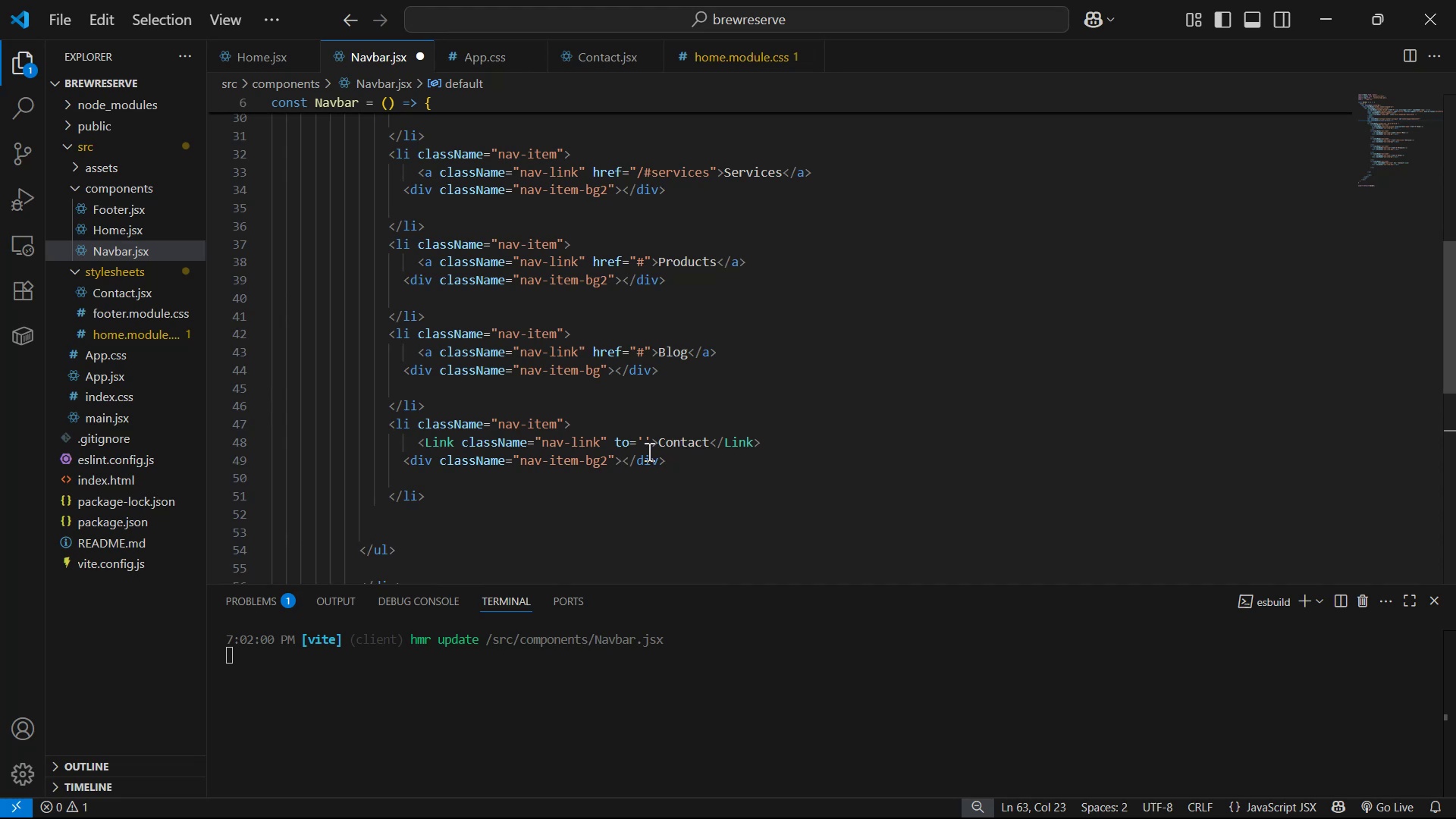 
left_click([645, 441])
 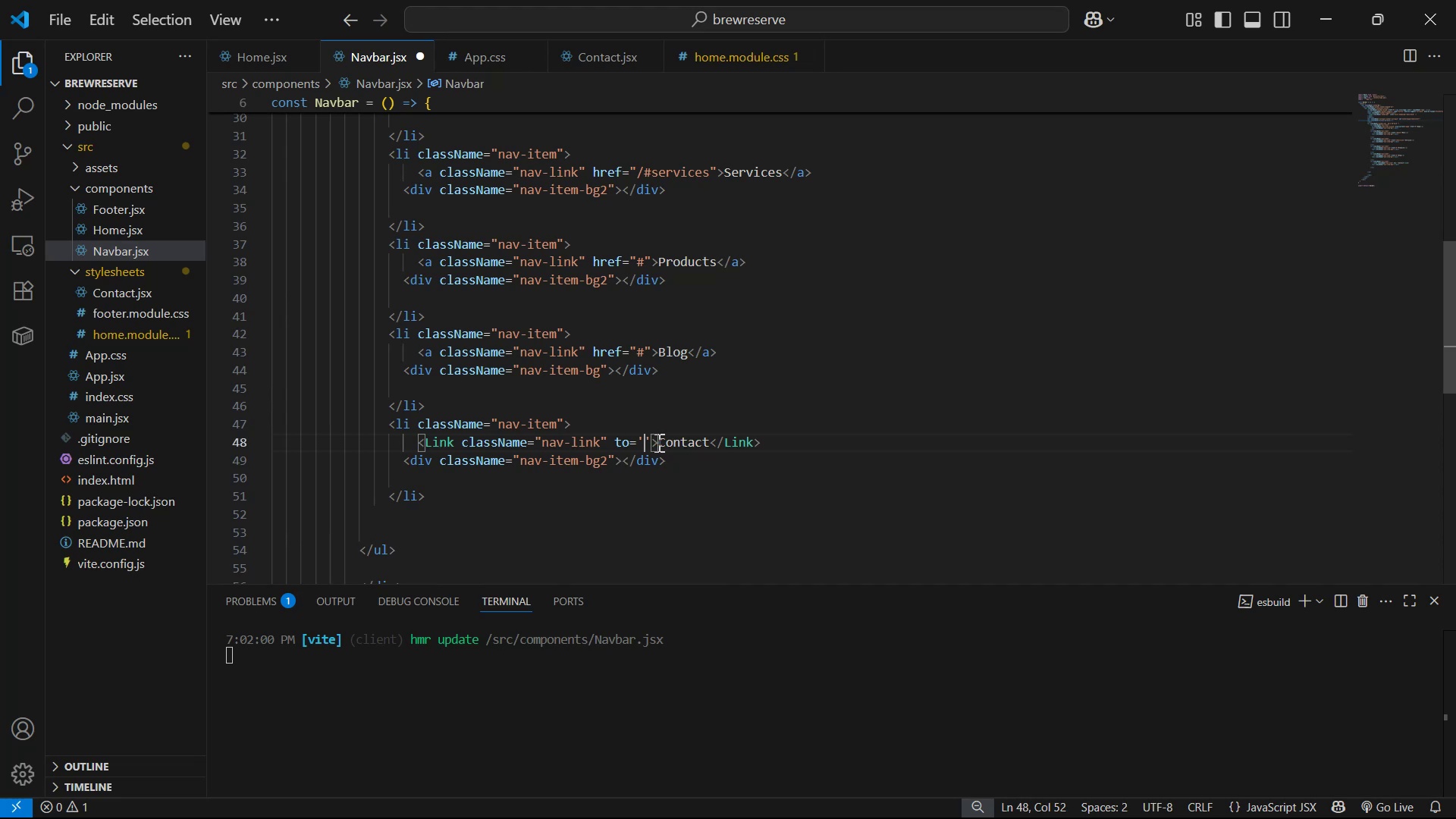 
left_click([658, 441])
 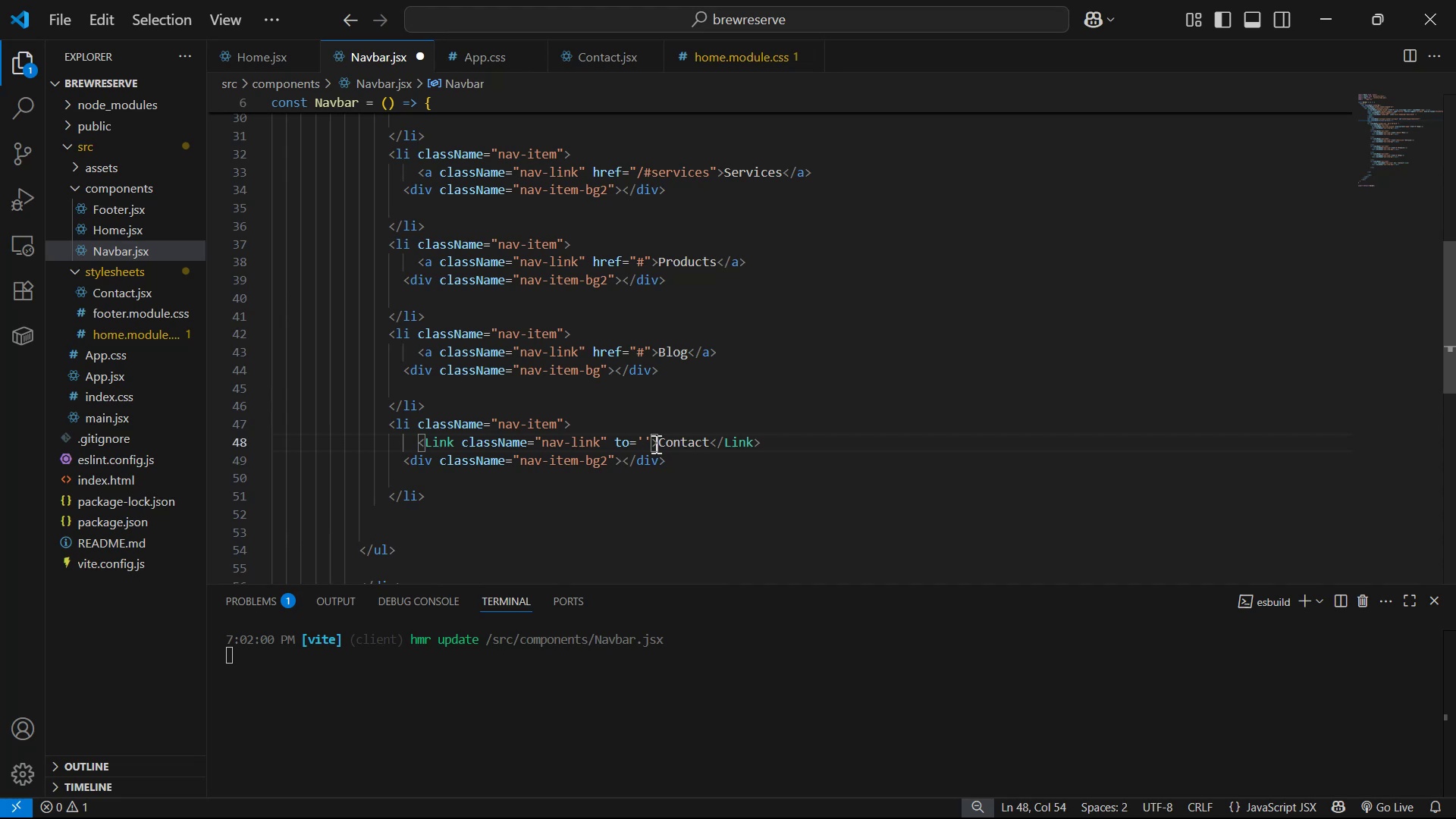 
left_click([651, 441])
 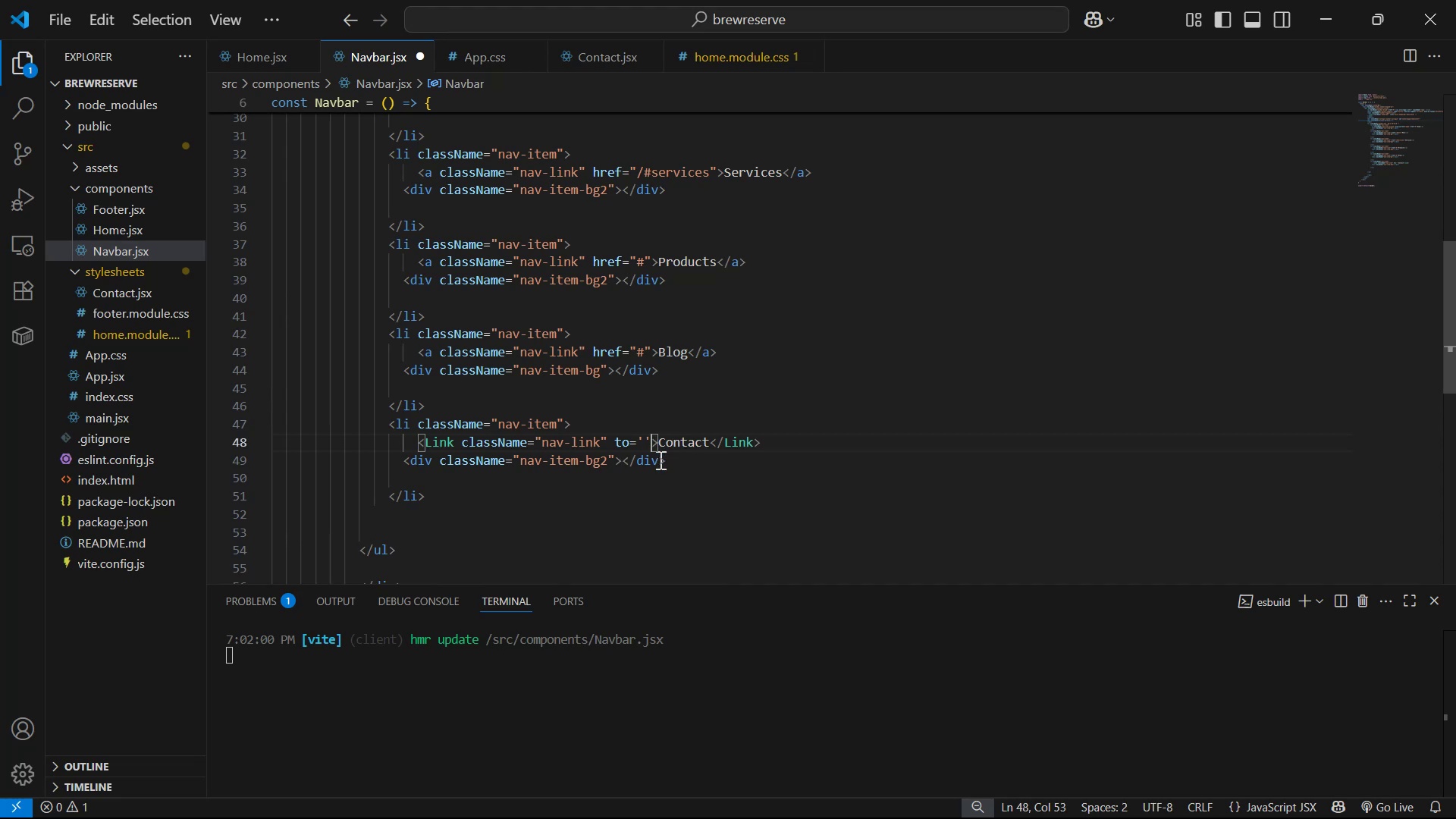 
key(Space)
 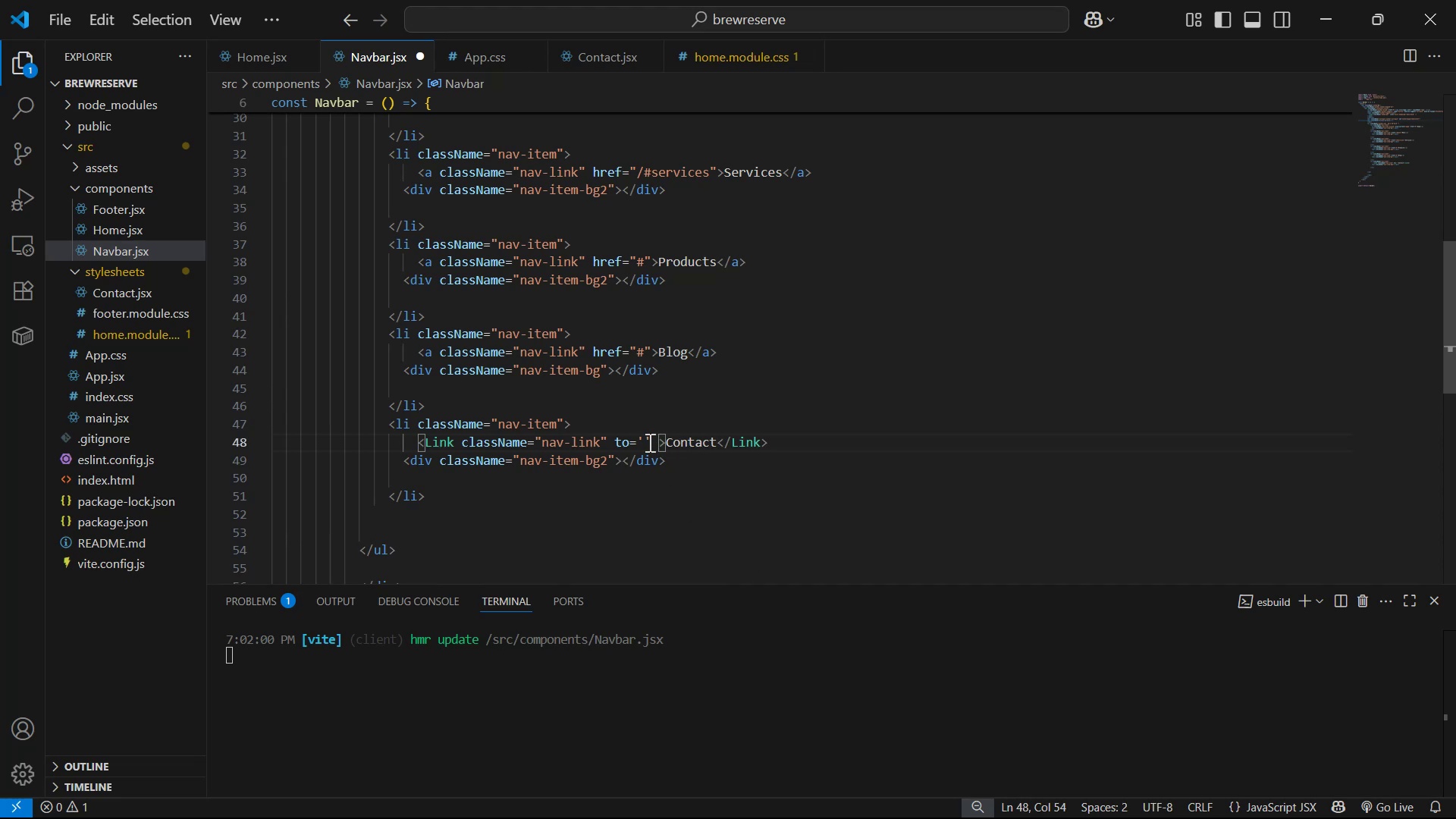 
left_click([647, 438])
 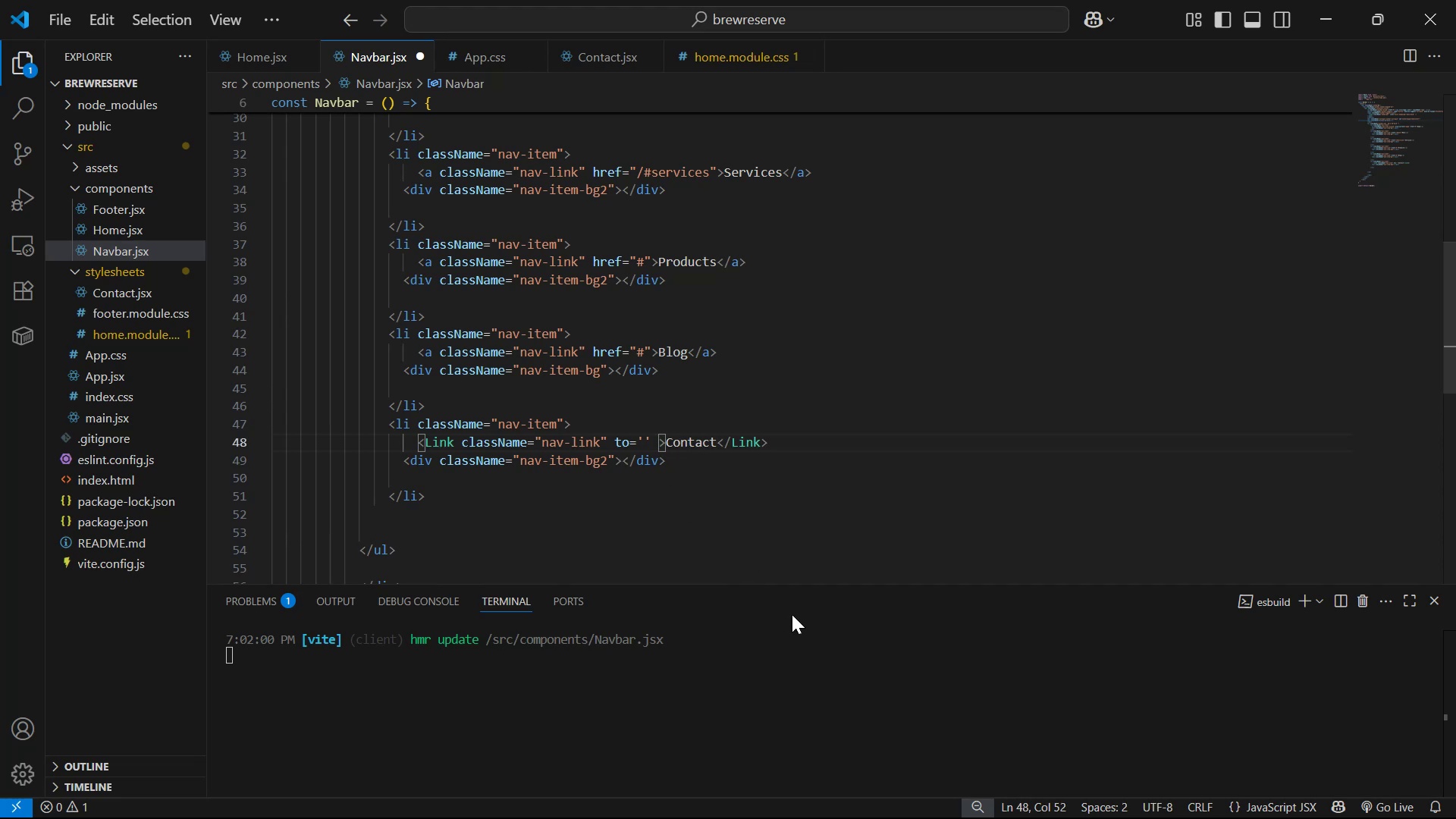 
type(/contanc)
key(Backspace)
key(Backspace)
type(ct )
key(Backspace)
 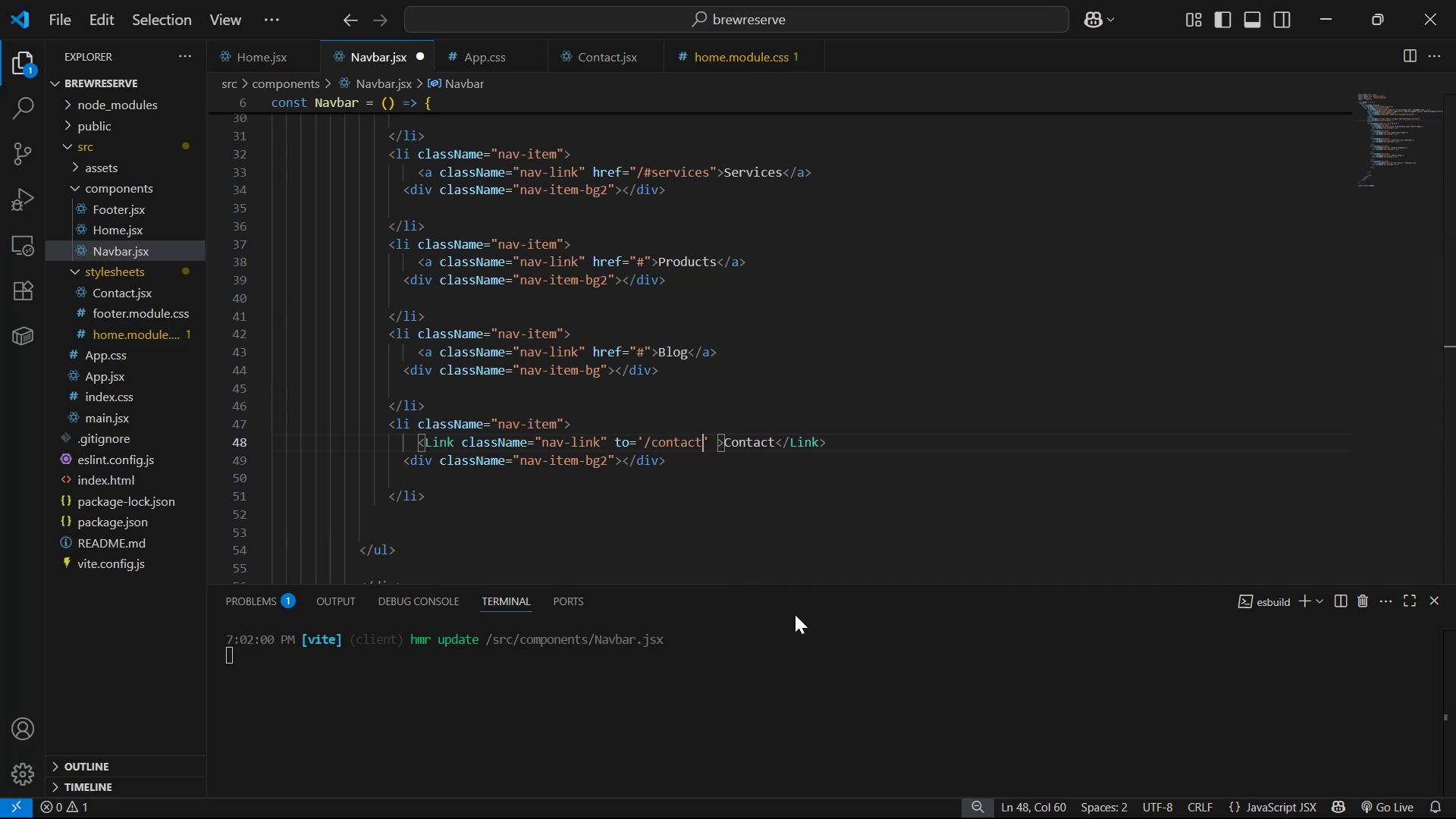 
key(Control+S)
 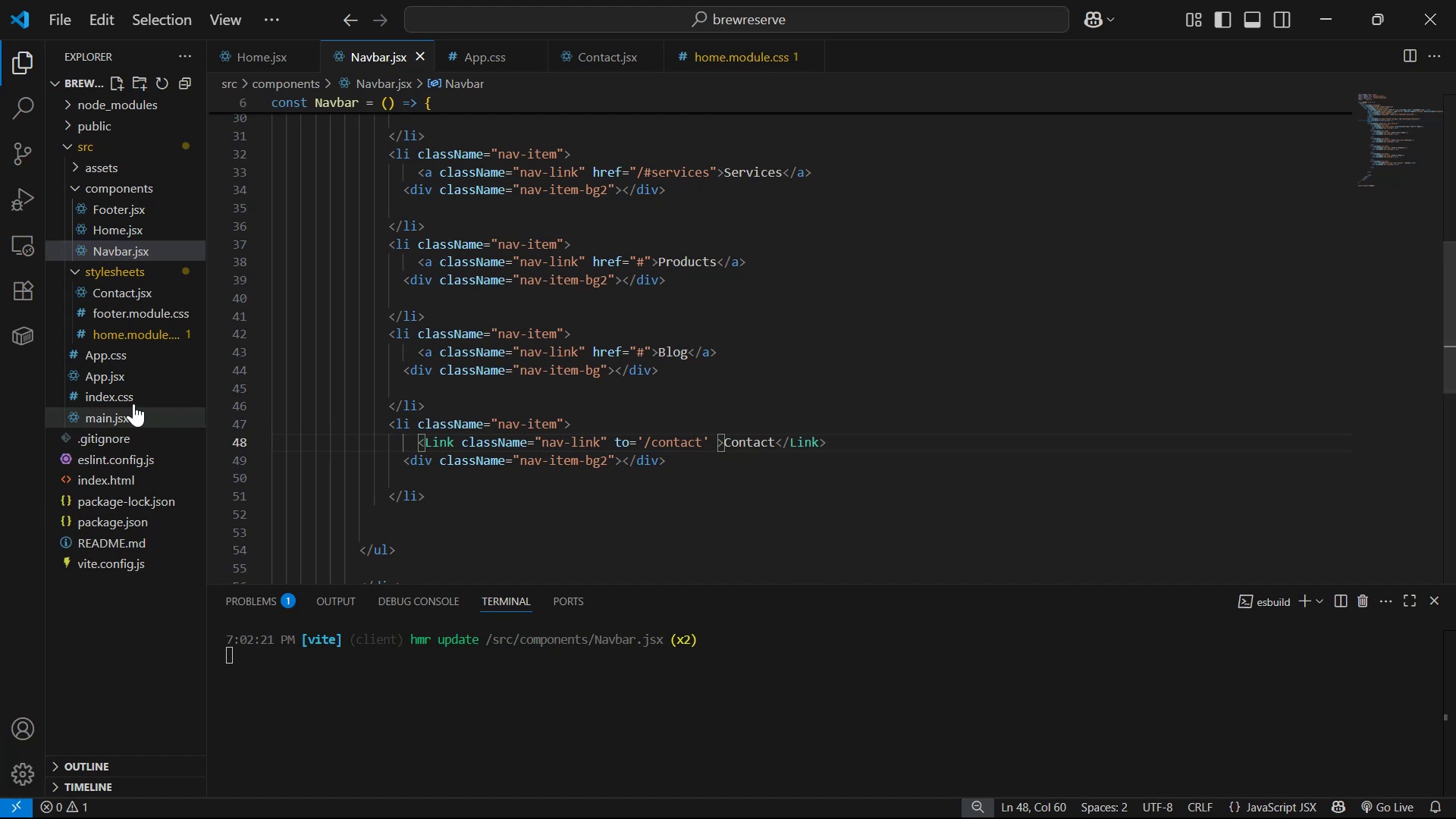 
left_click([133, 374])
 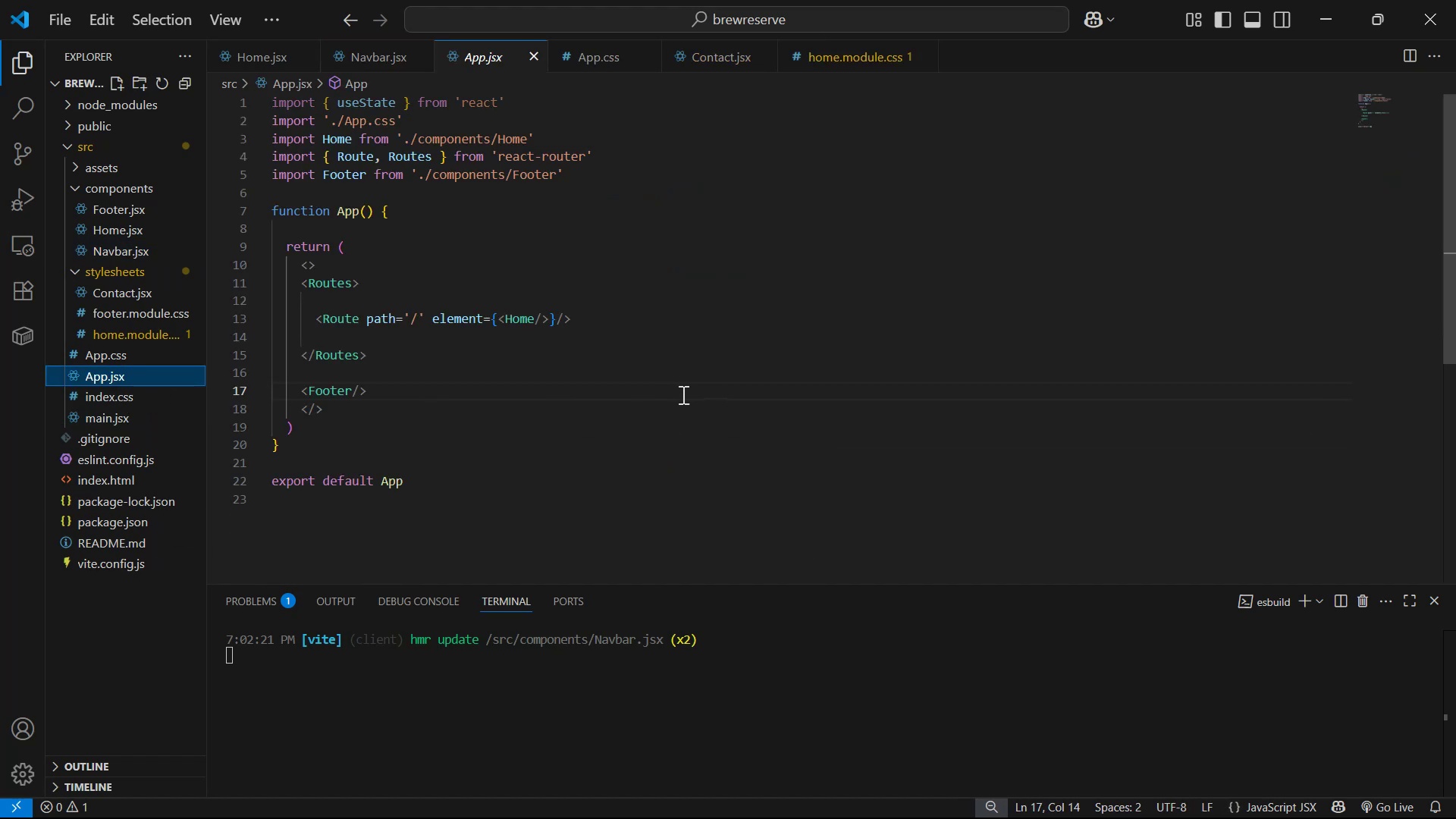 
left_click([601, 306])
 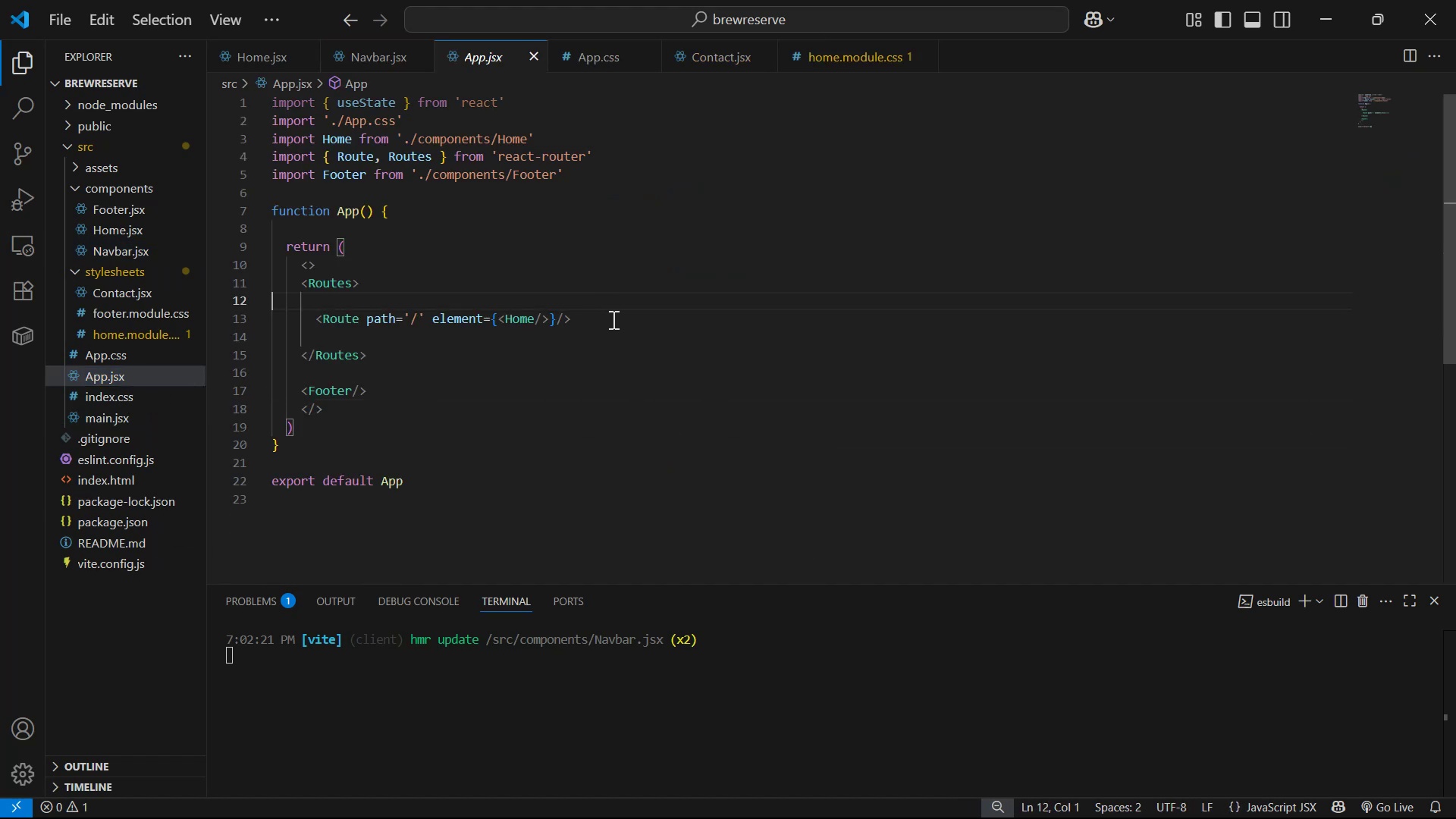 
key(Alt+Shift+ArrowDown)
 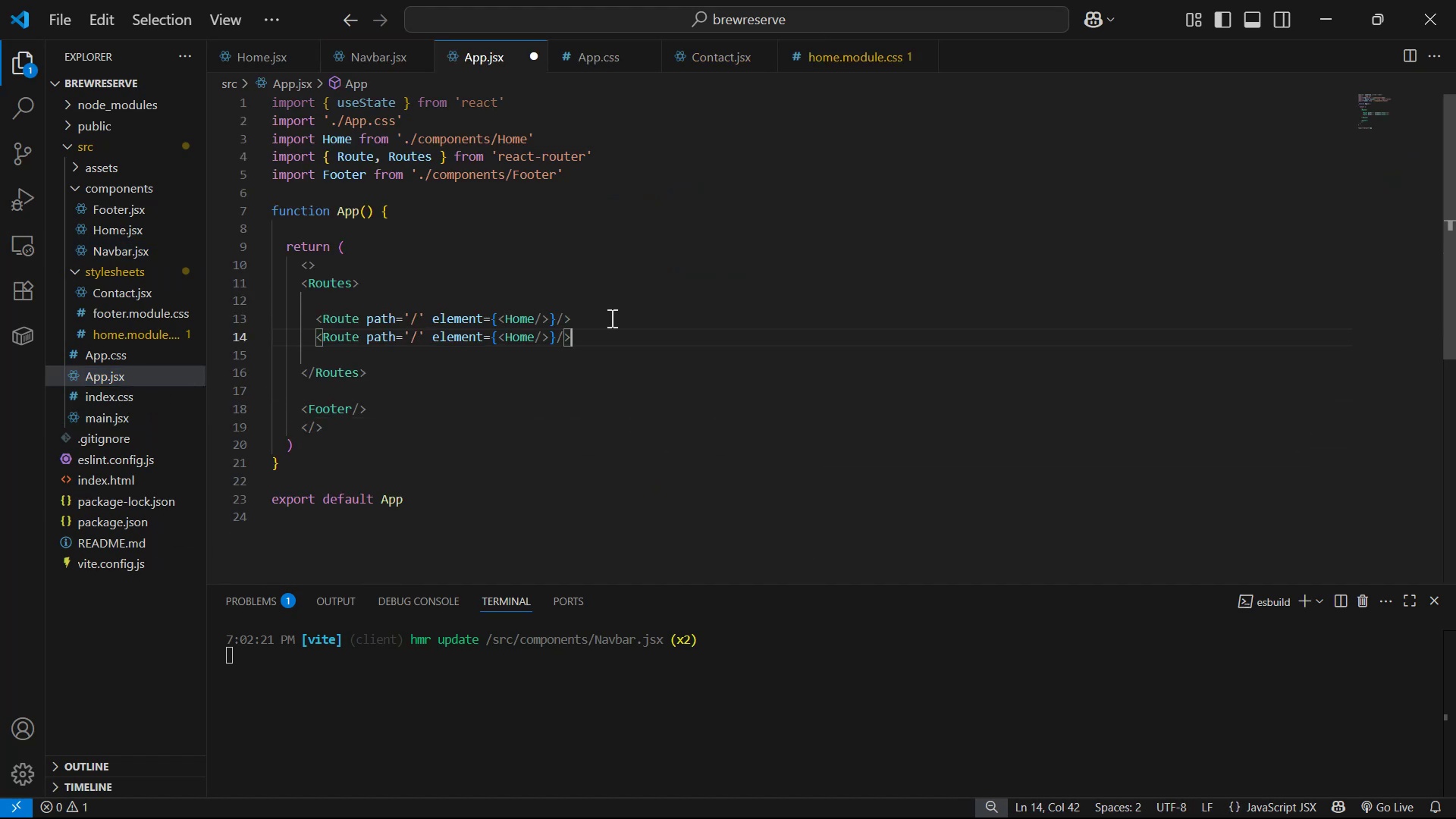 
hold_key(key=ArrowLeft, duration=1.1)
 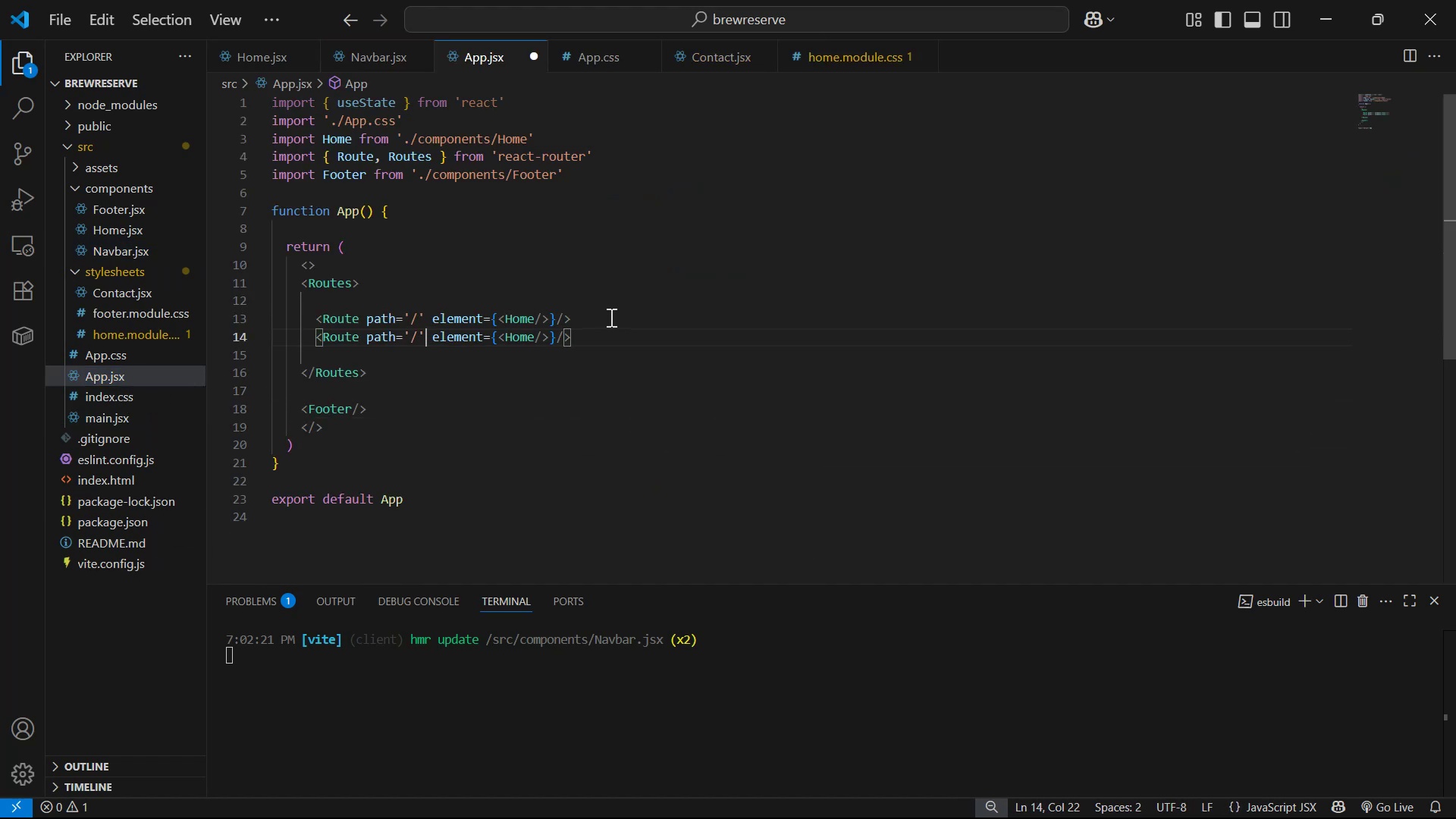 
key(ArrowLeft)
 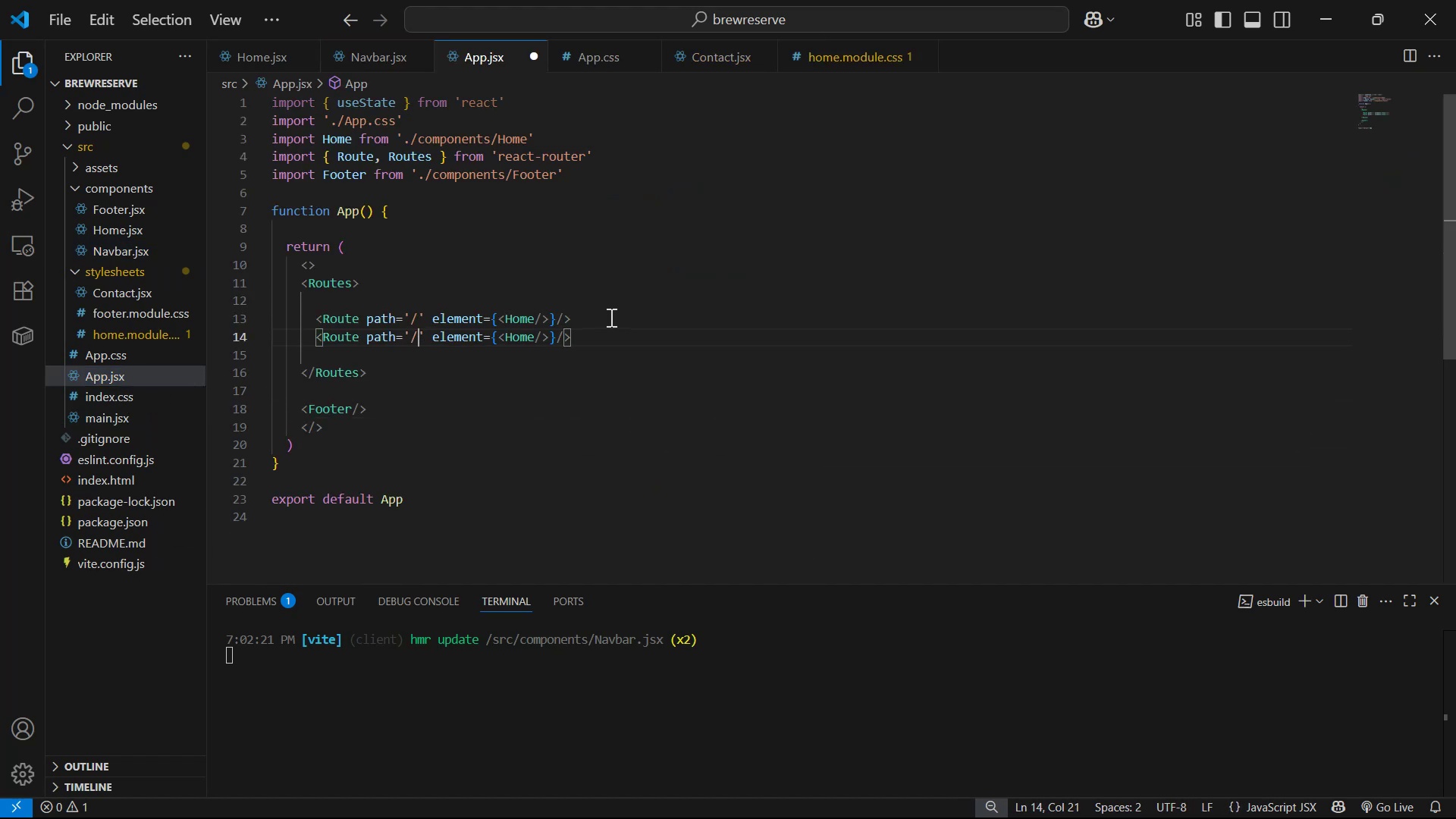 
type(contact)
 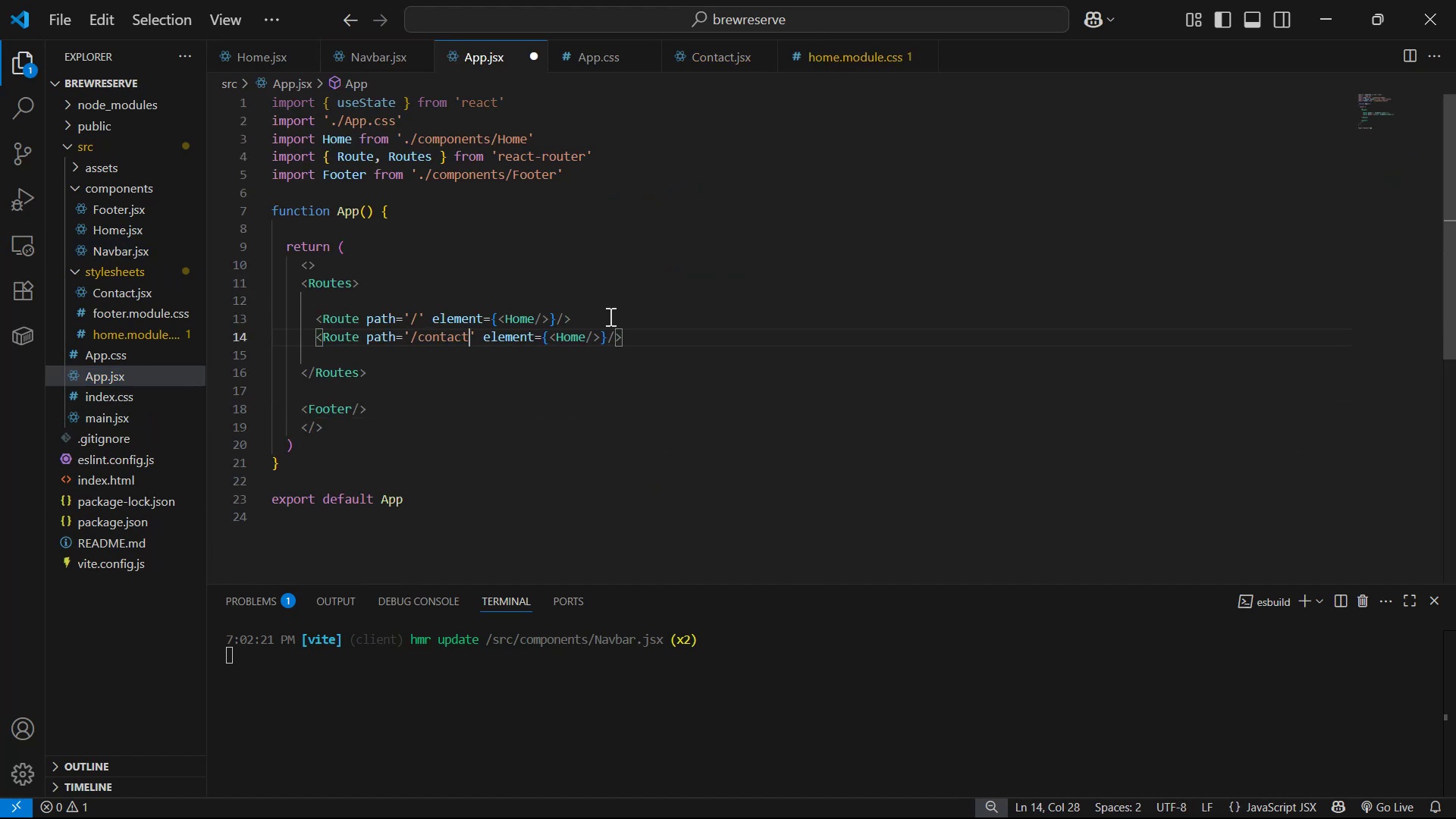 
hold_key(key=ArrowRight, duration=0.95)
 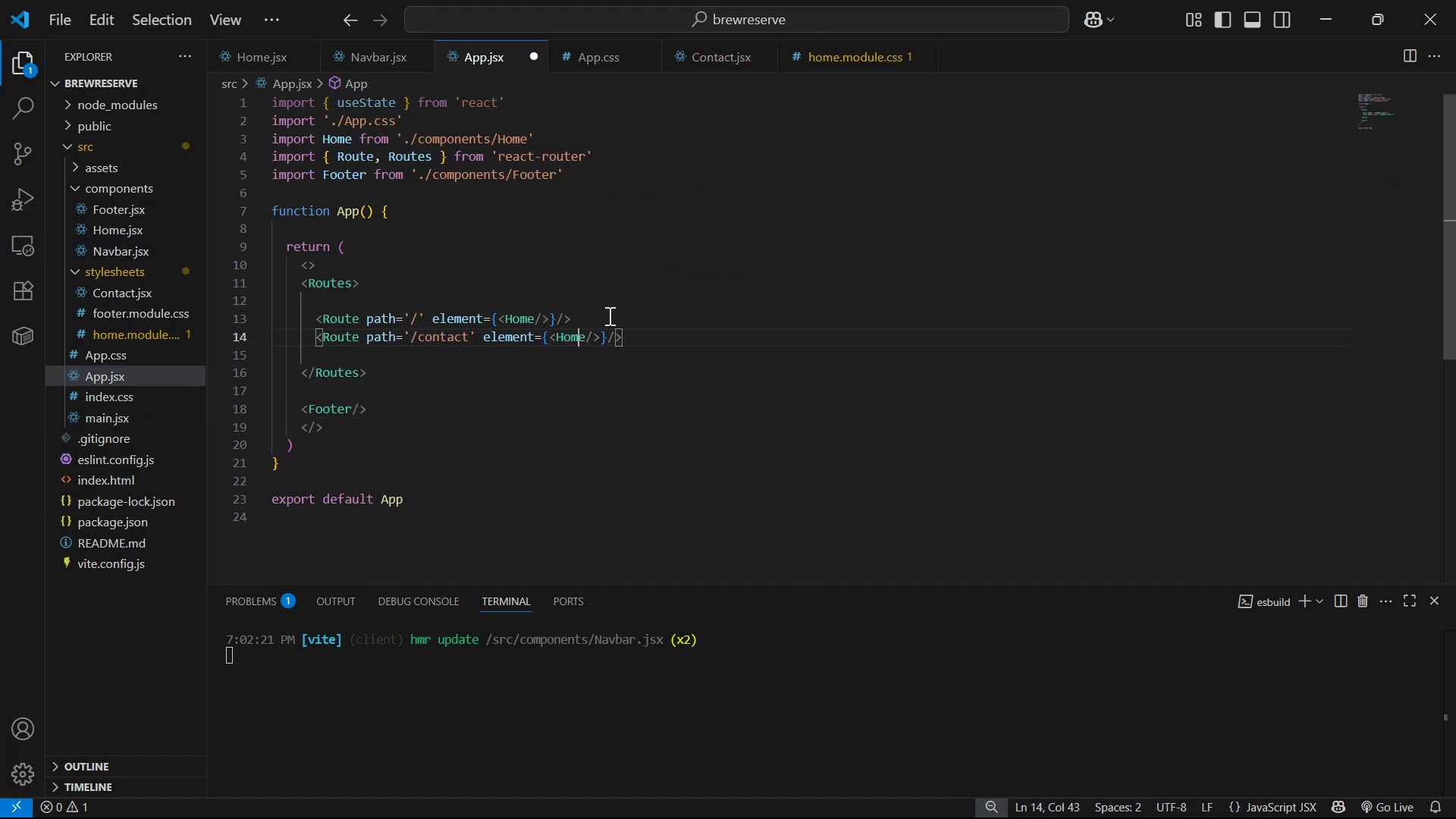 
key(ArrowRight)
 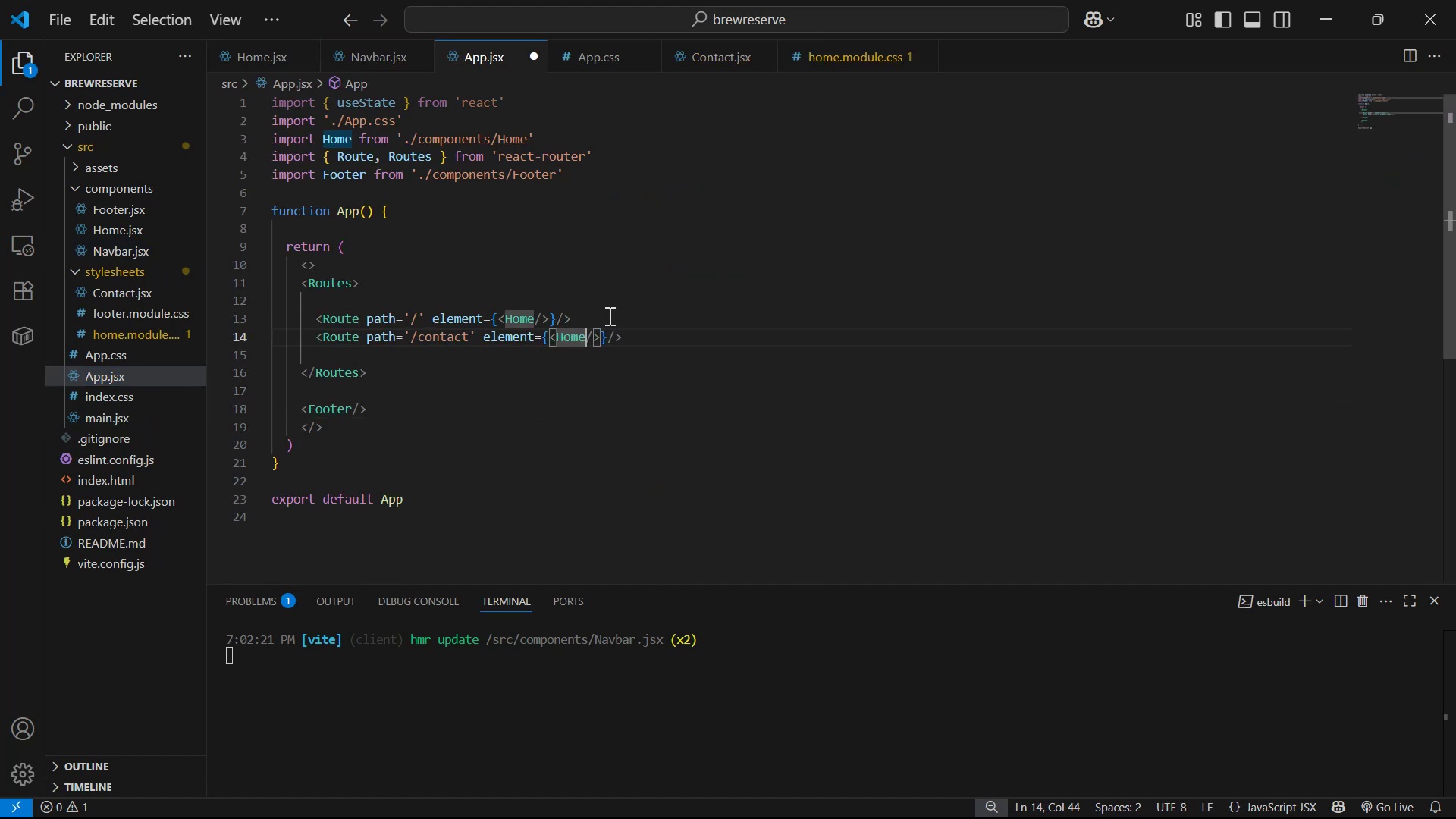 
key(ArrowRight)
 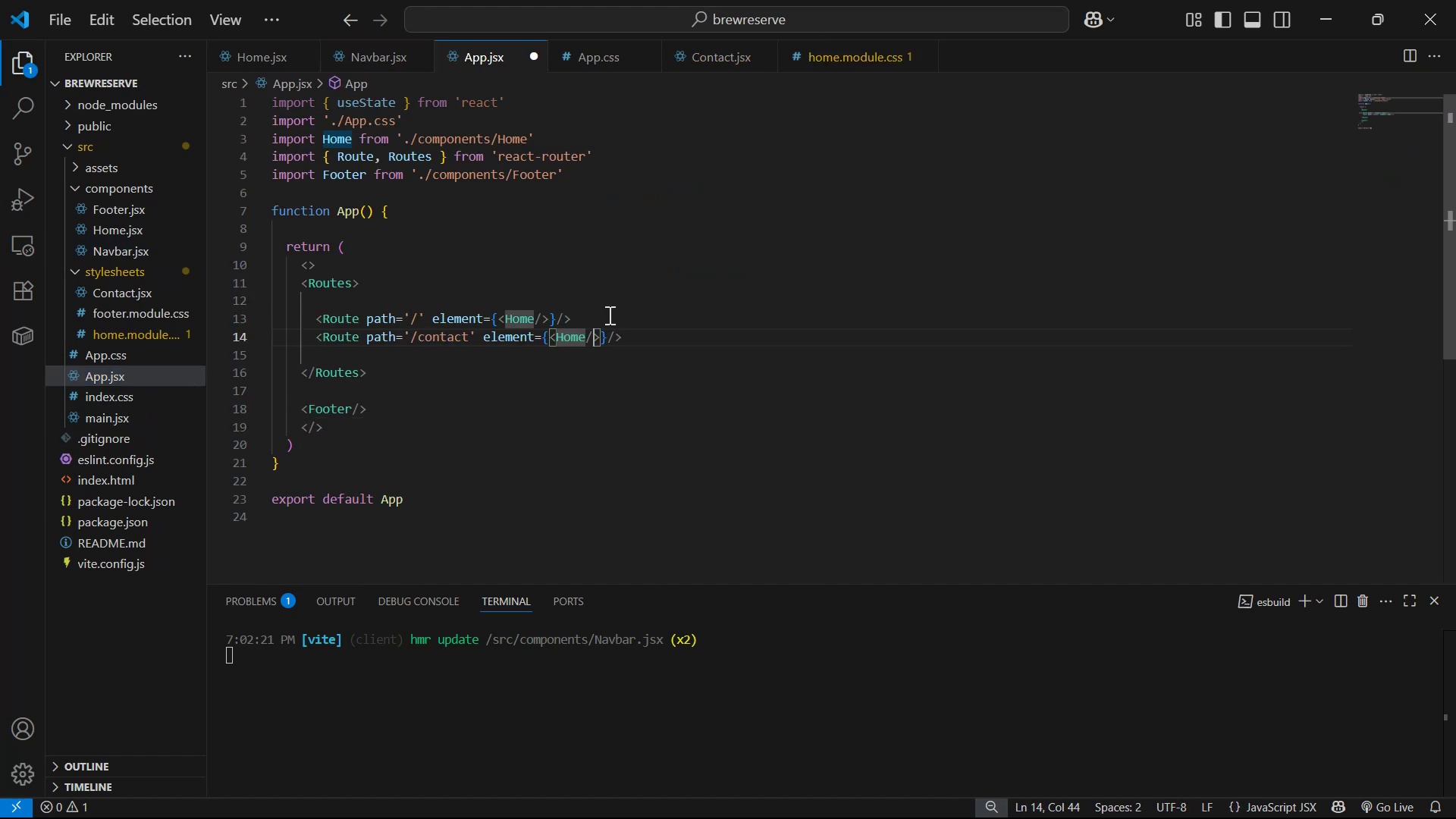 
key(ArrowRight)
 